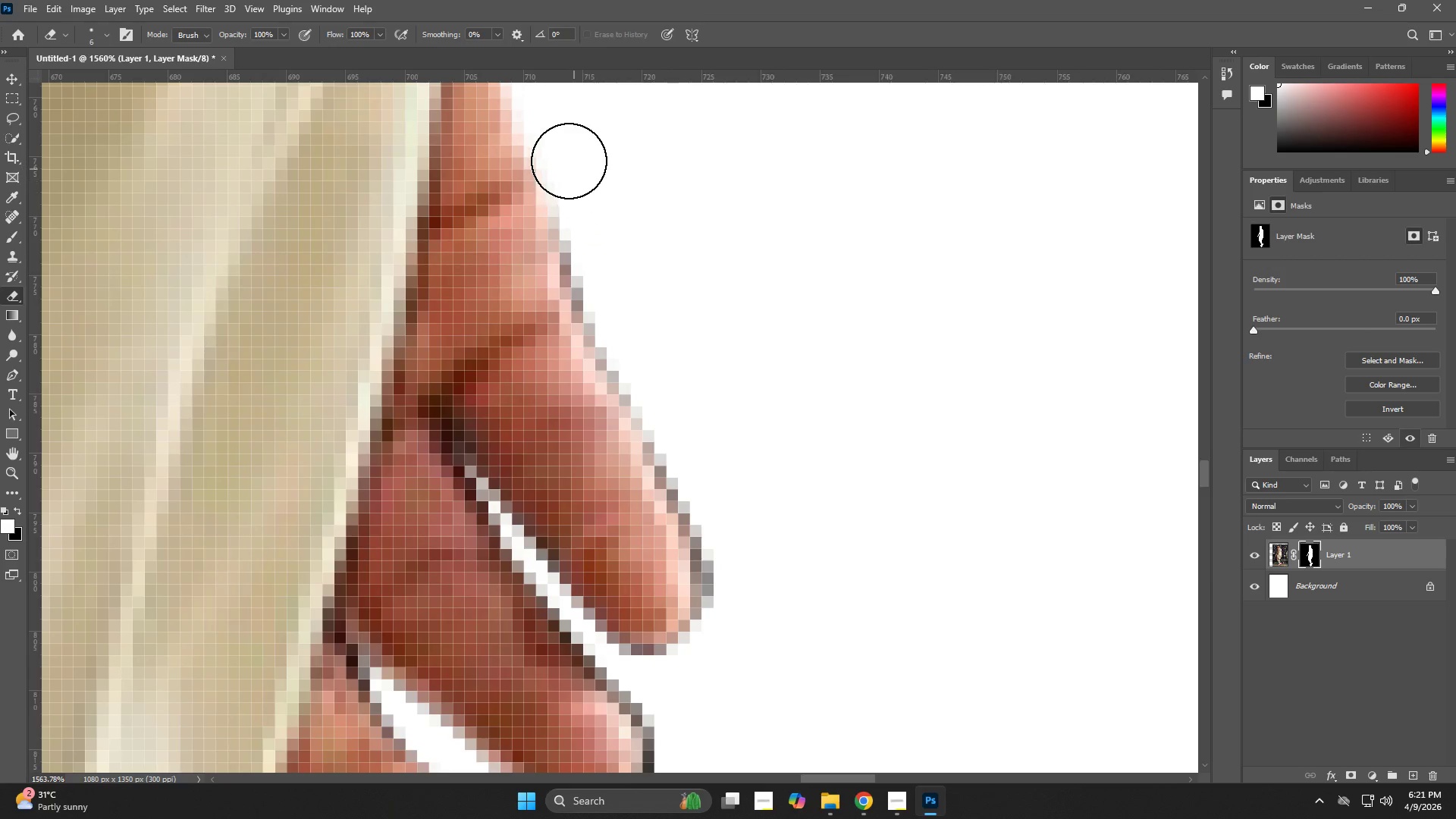 
left_click_drag(start_coordinate=[564, 154], to_coordinate=[654, 397])
 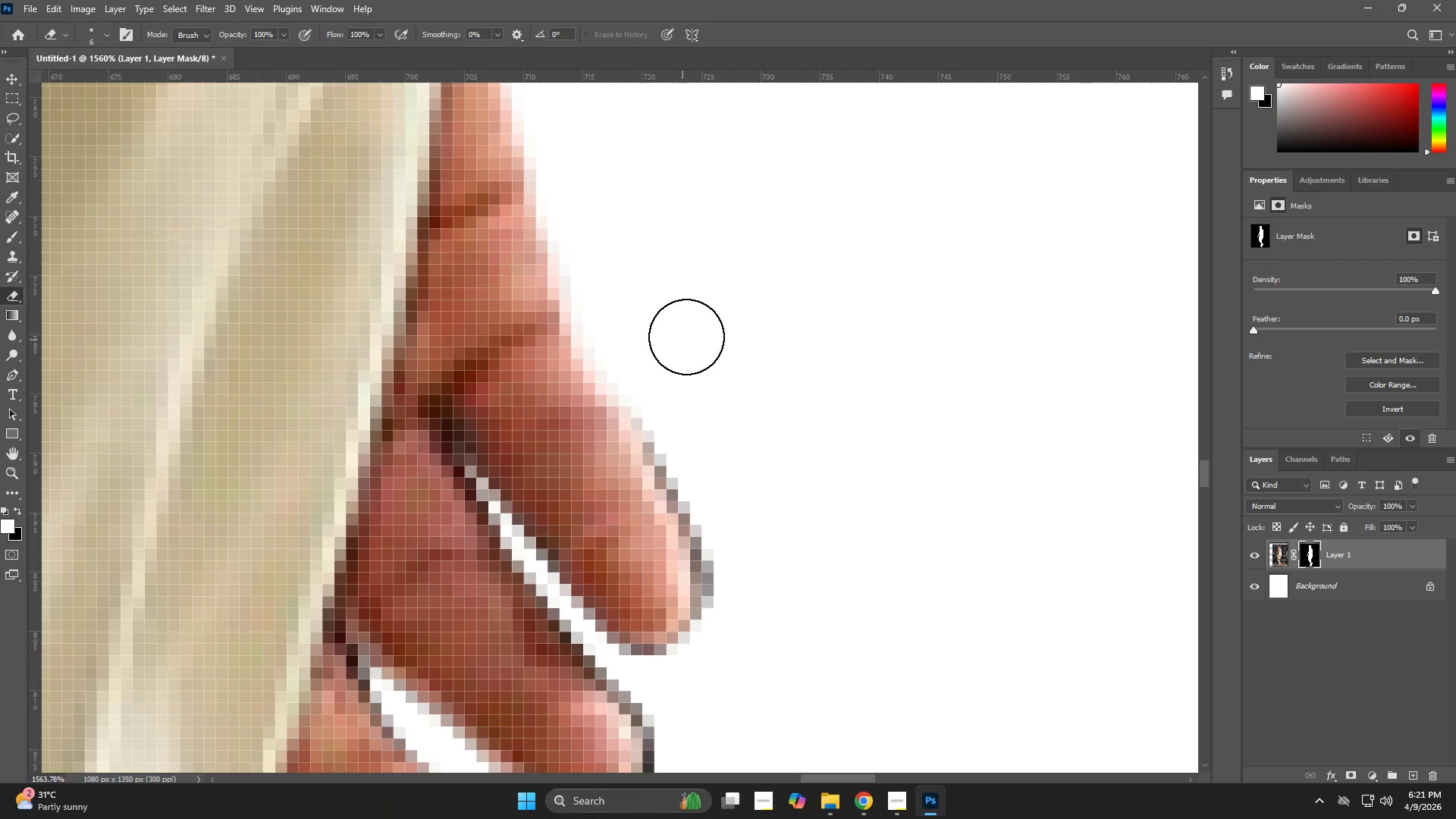 
hold_key(key=AltLeft, duration=0.47)
 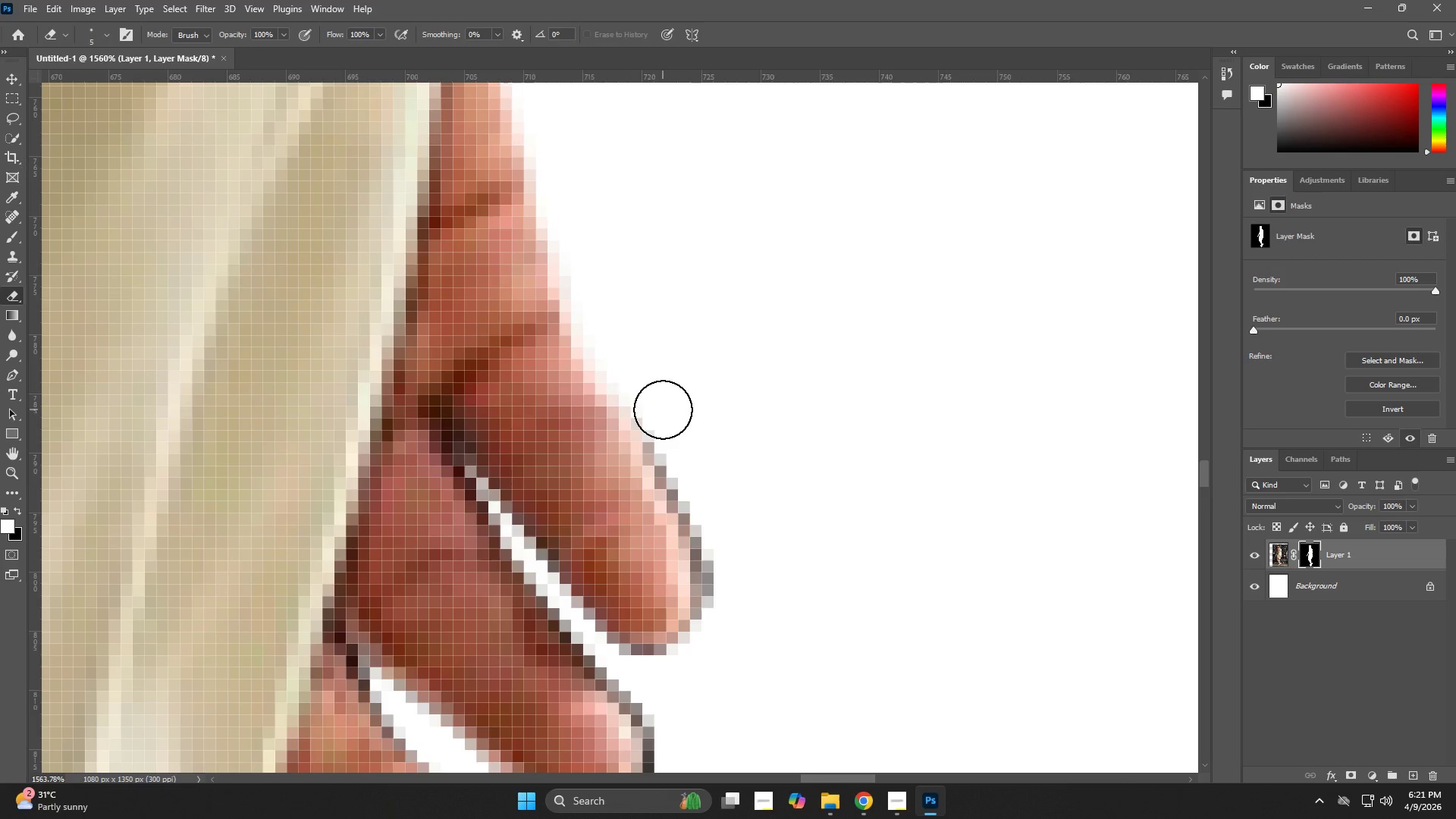 
left_click_drag(start_coordinate=[660, 410], to_coordinate=[730, 615])
 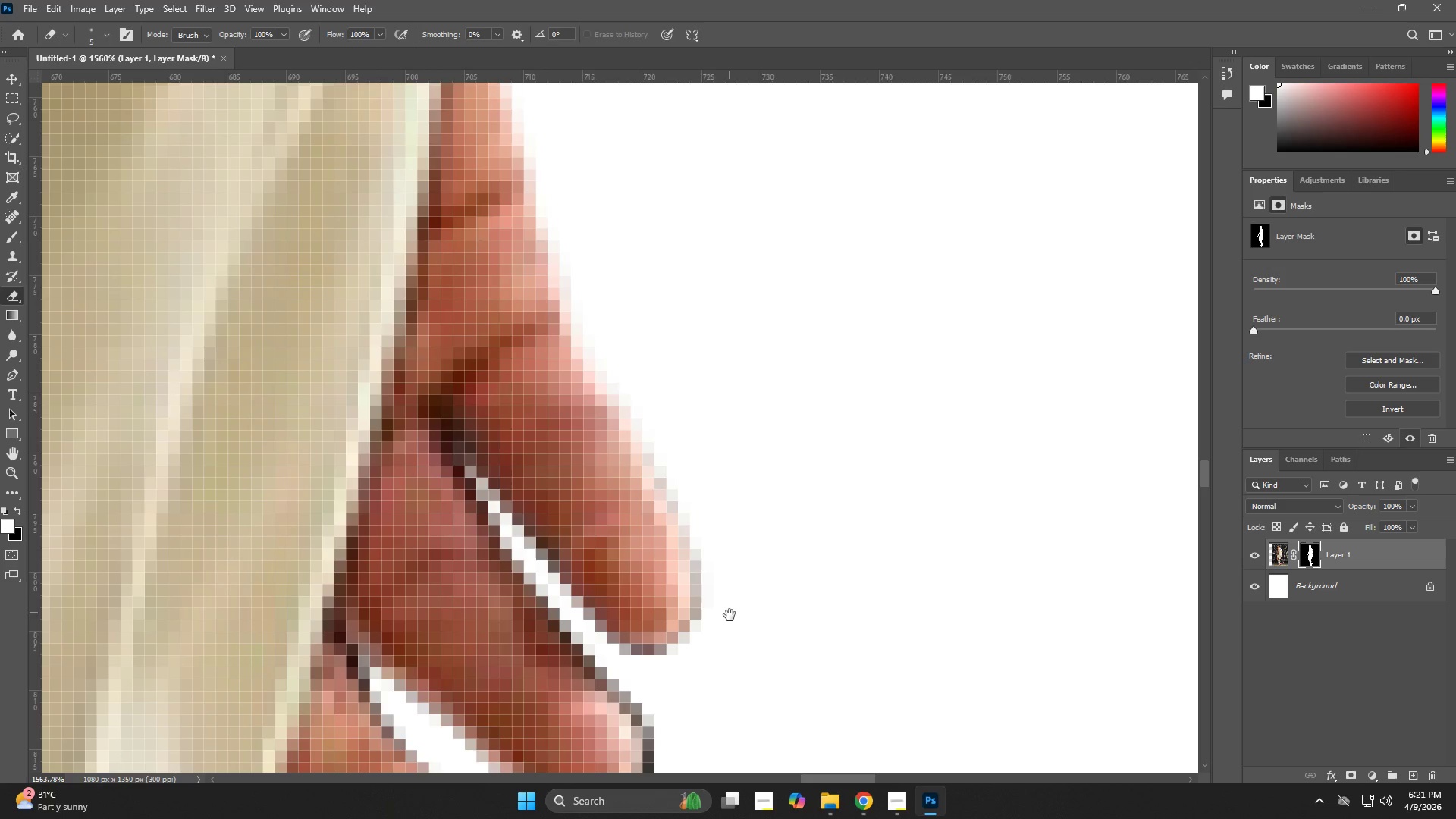 
hold_key(key=Space, duration=0.64)
 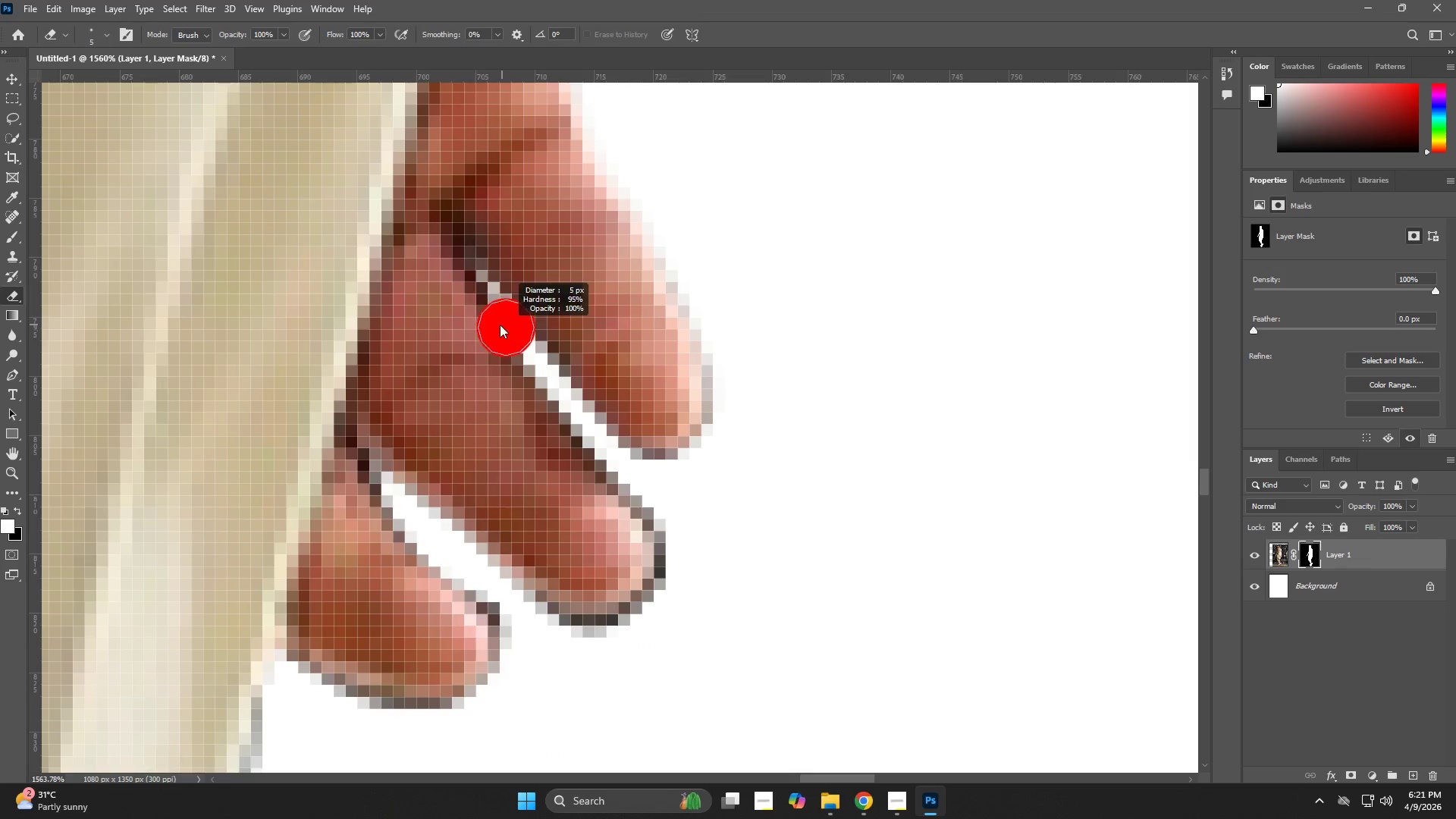 
left_click_drag(start_coordinate=[729, 591], to_coordinate=[740, 395])
 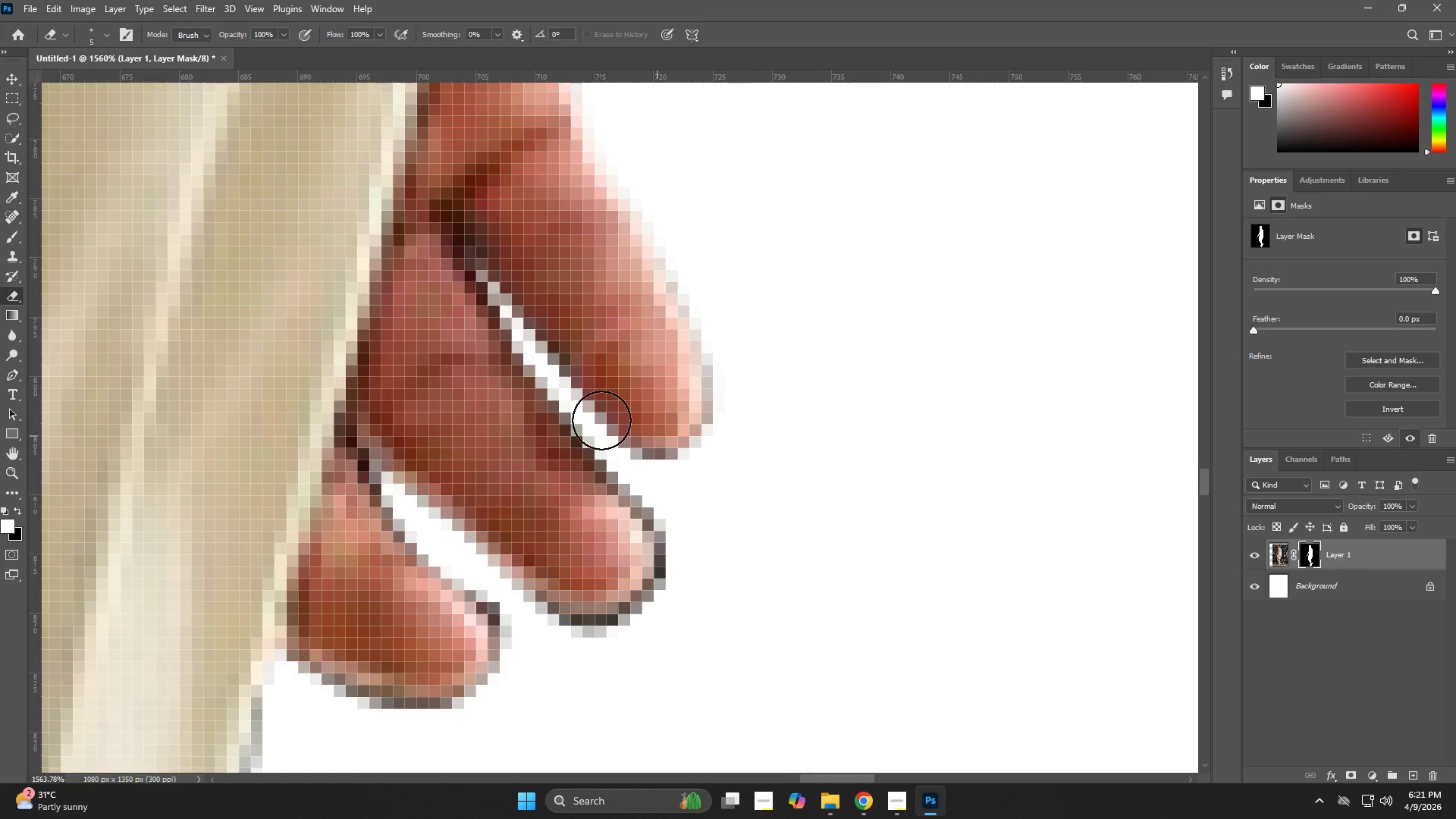 
hold_key(key=AltLeft, duration=0.75)
 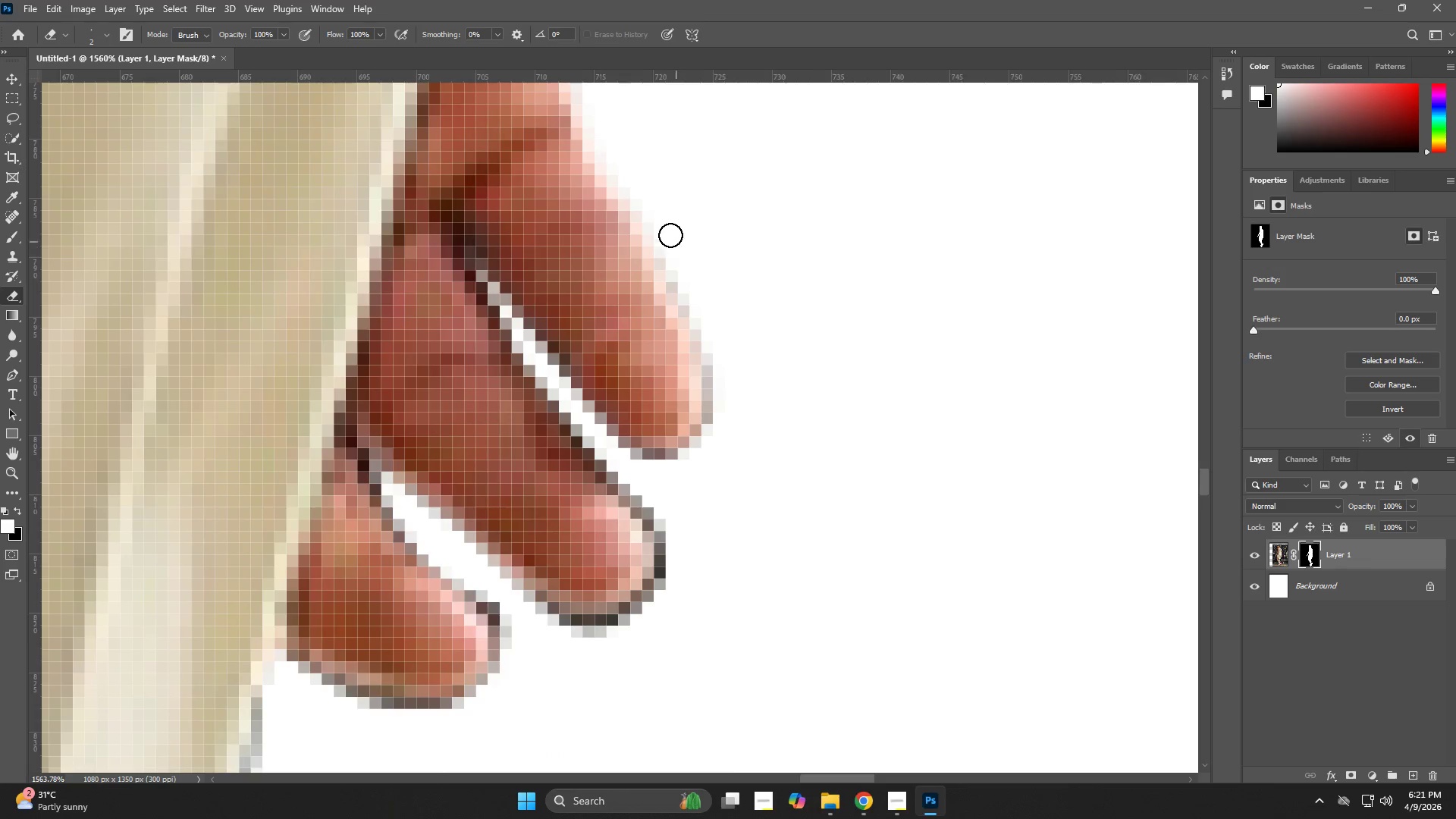 
left_click_drag(start_coordinate=[646, 215], to_coordinate=[473, 270])
 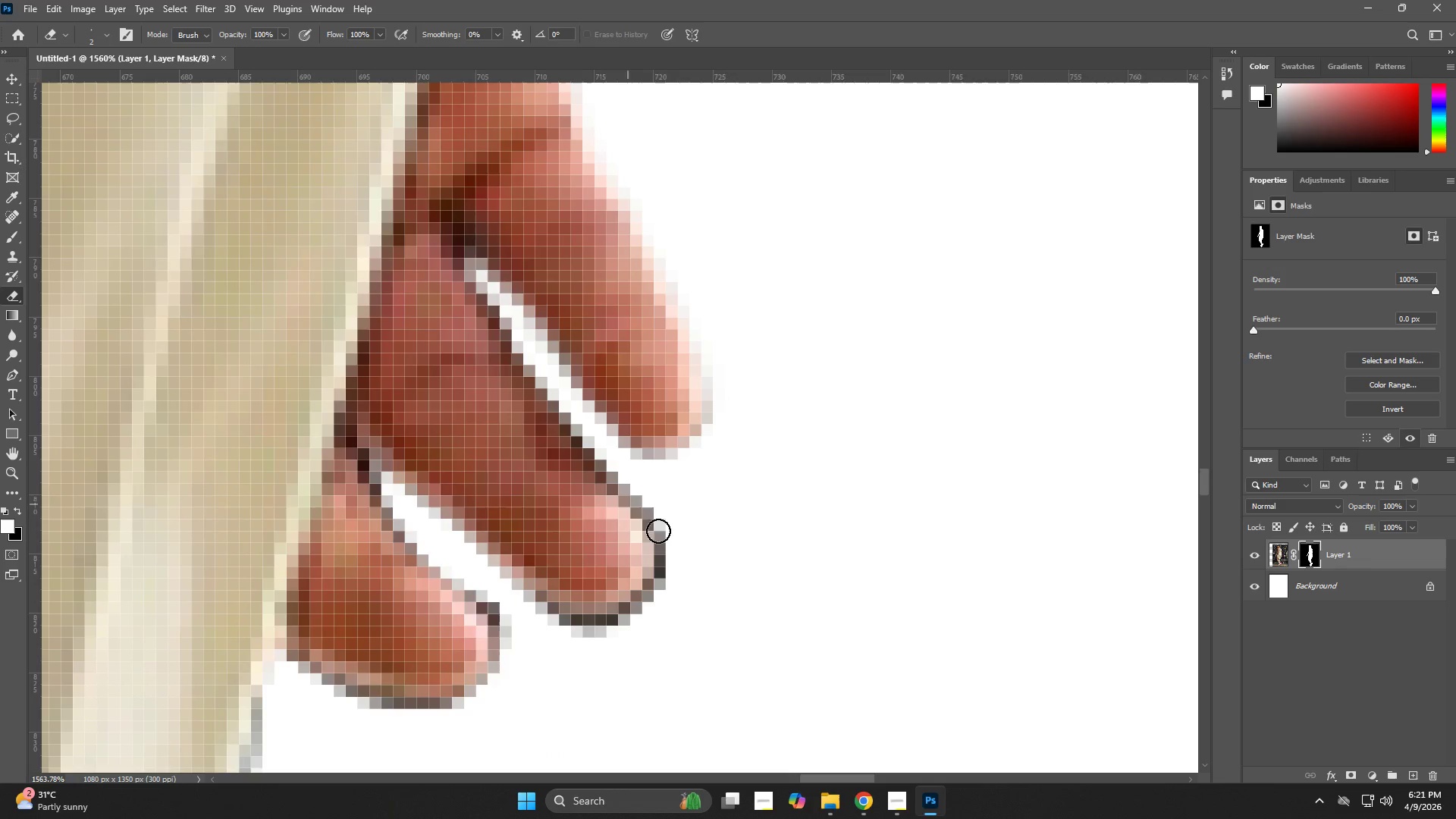 
hold_key(key=Space, duration=0.45)
 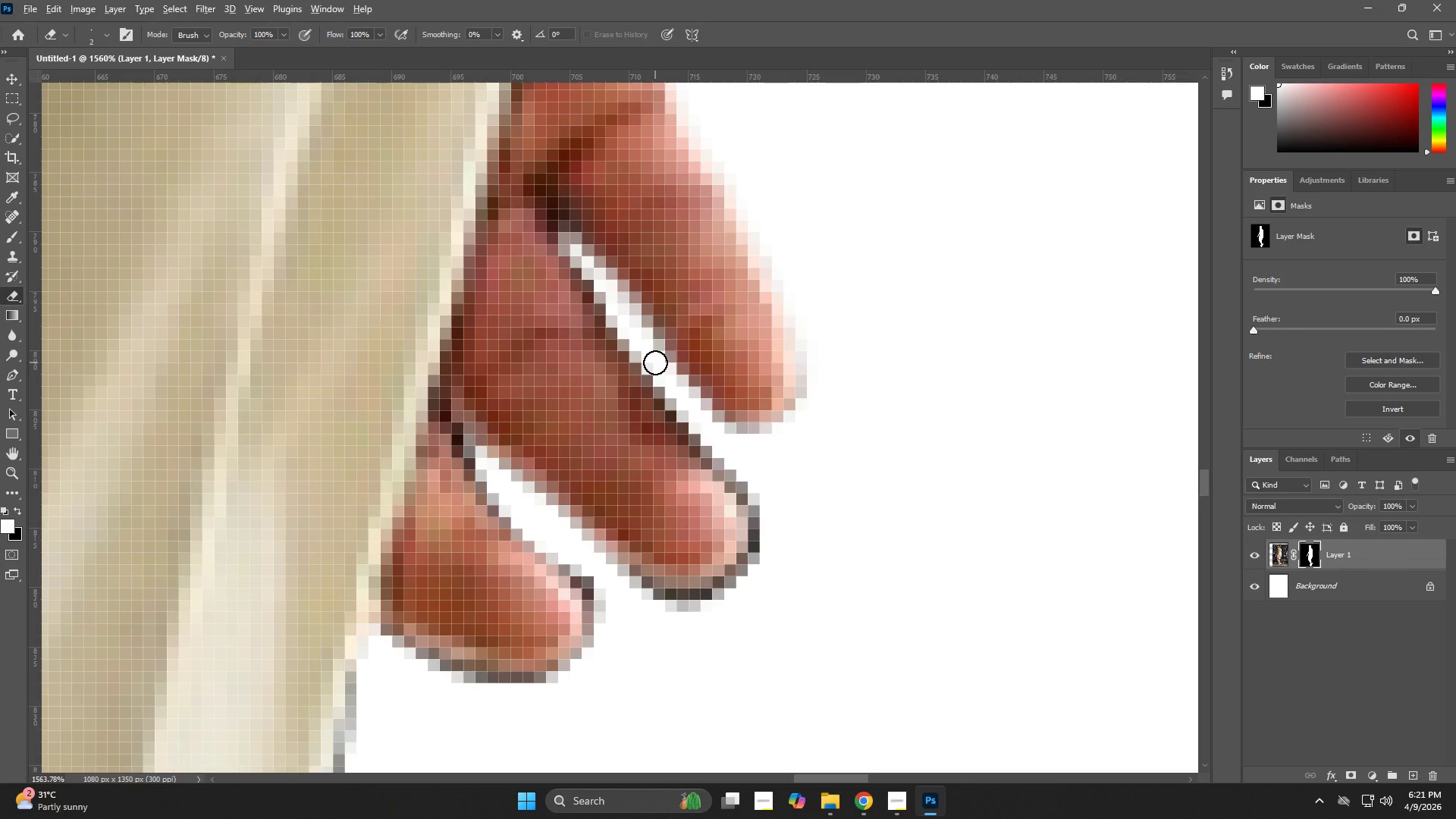 
left_click_drag(start_coordinate=[679, 531], to_coordinate=[773, 505])
 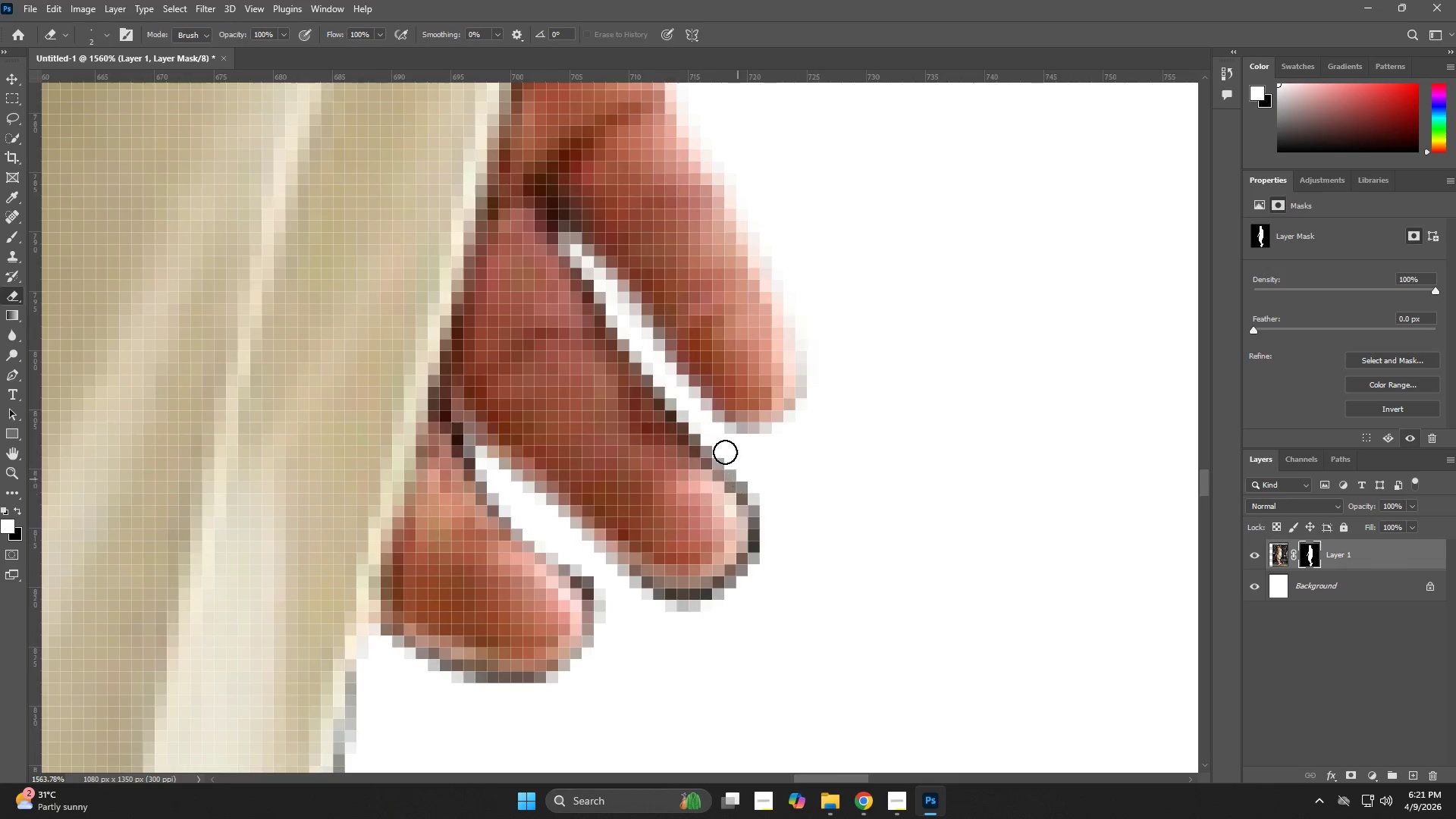 
hold_key(key=AltLeft, duration=0.61)
 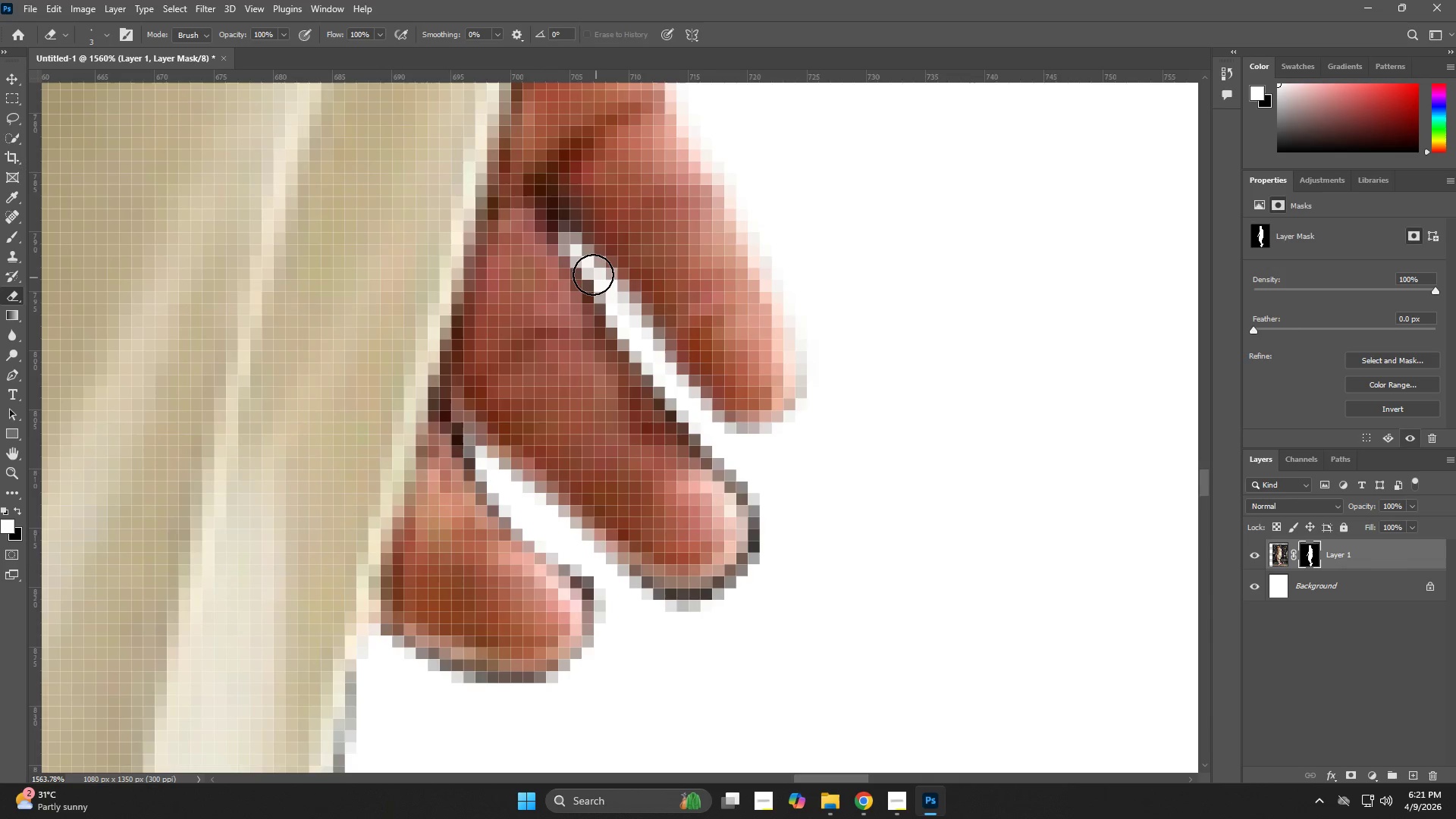 
left_click_drag(start_coordinate=[591, 272], to_coordinate=[637, 362])
 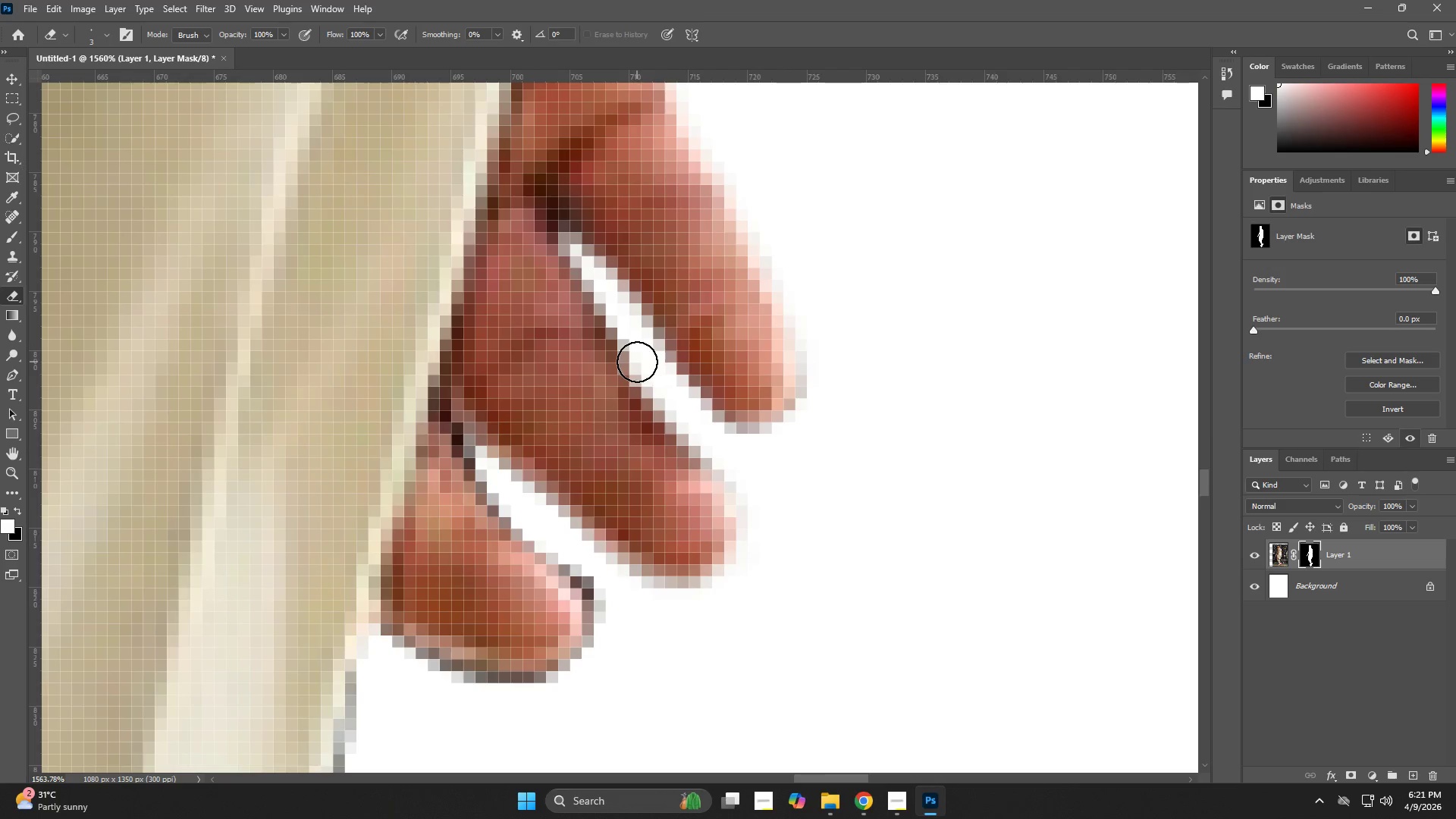 
hold_key(key=Space, duration=0.52)
 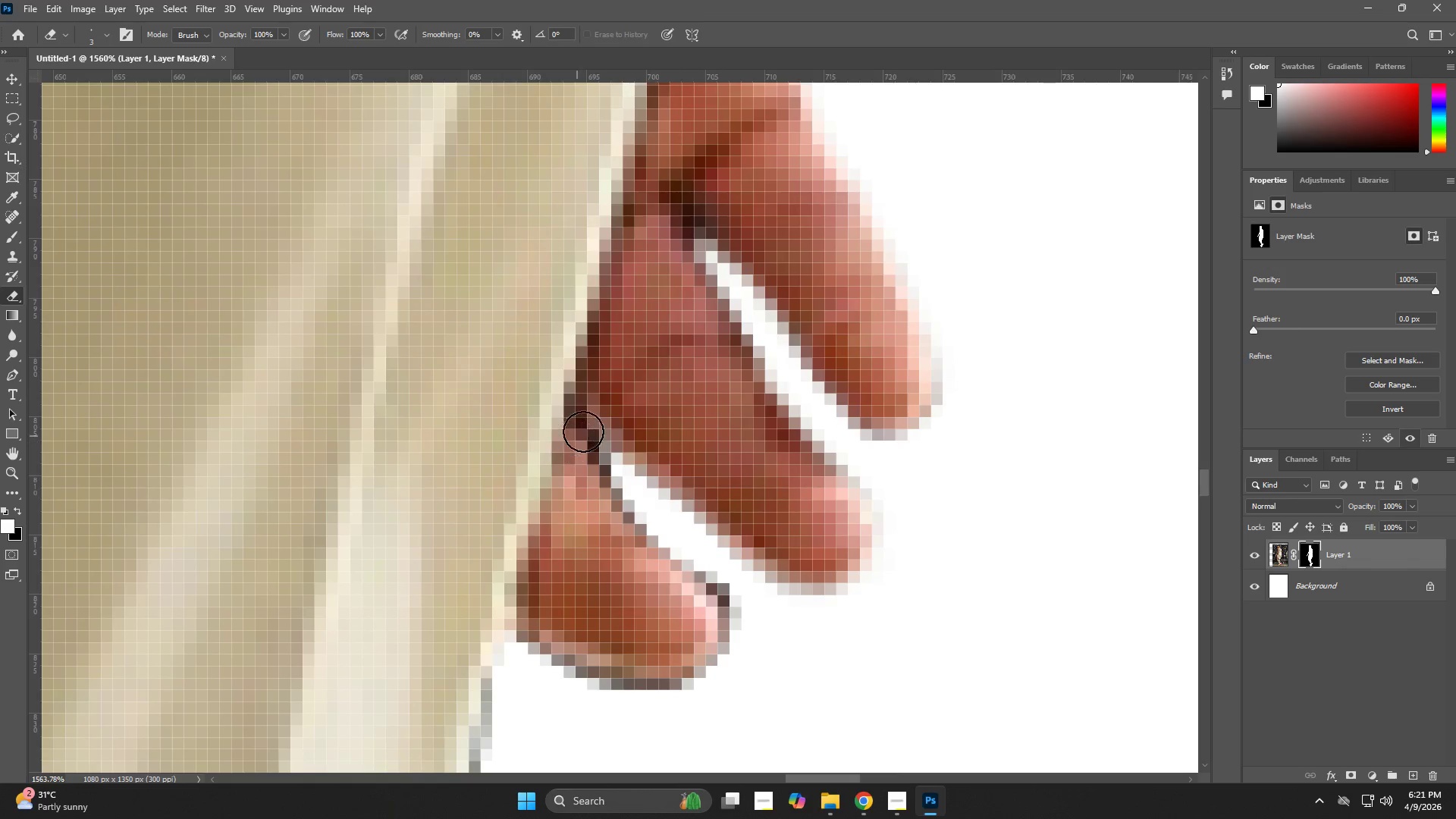 
left_click_drag(start_coordinate=[616, 397], to_coordinate=[752, 403])
 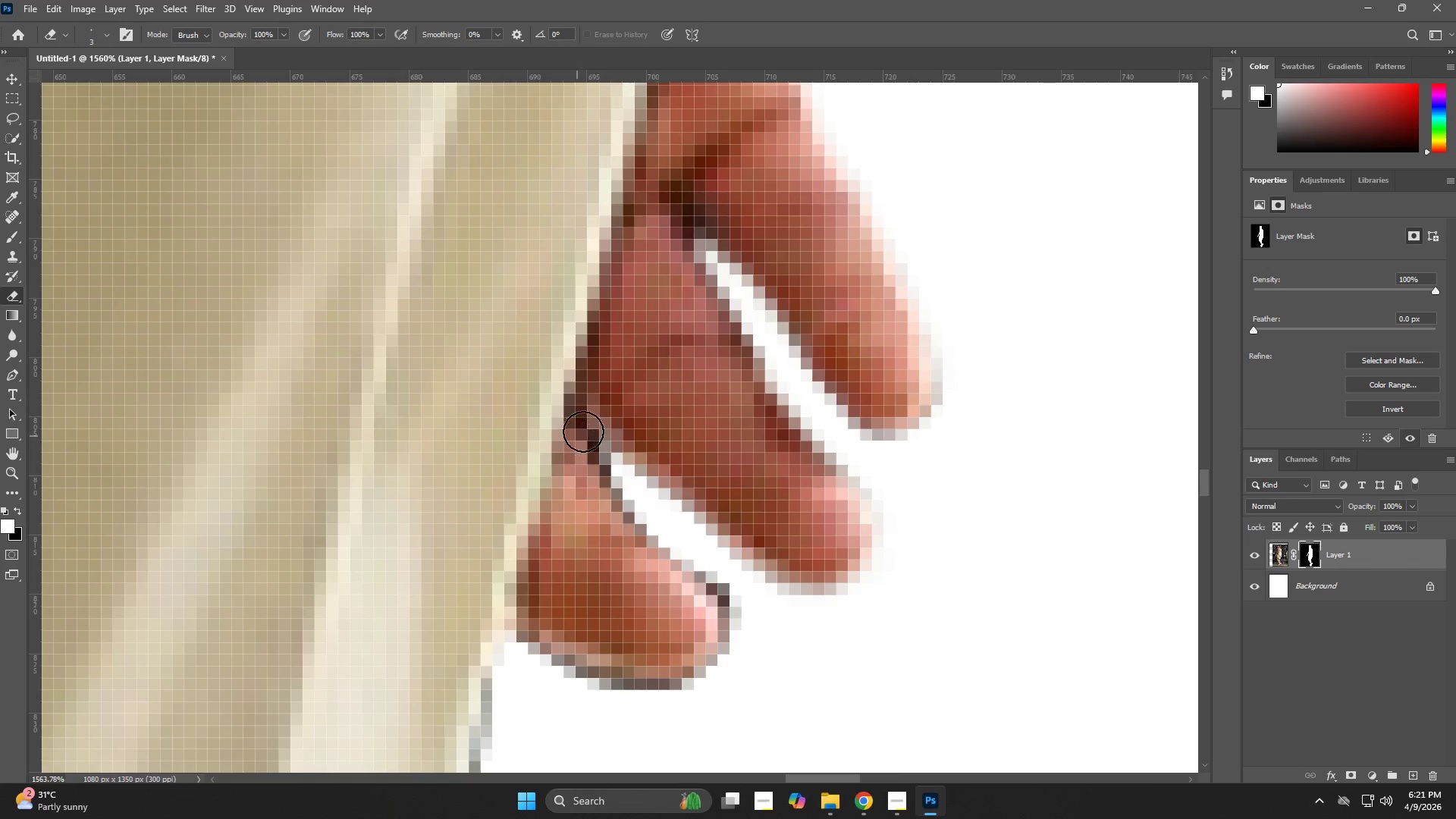 
left_click_drag(start_coordinate=[588, 429], to_coordinate=[744, 641])
 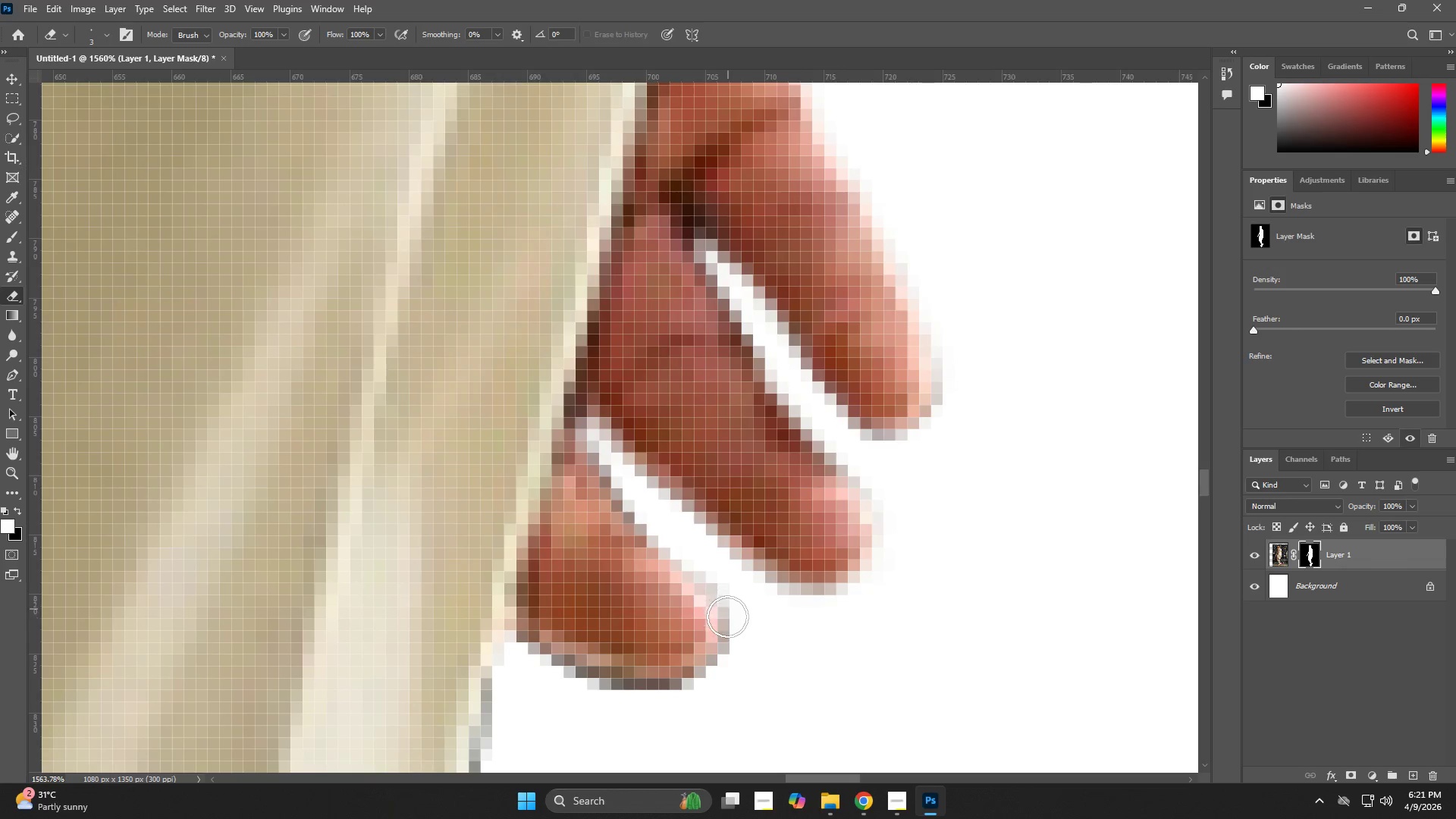 
left_click_drag(start_coordinate=[727, 611], to_coordinate=[737, 671])
 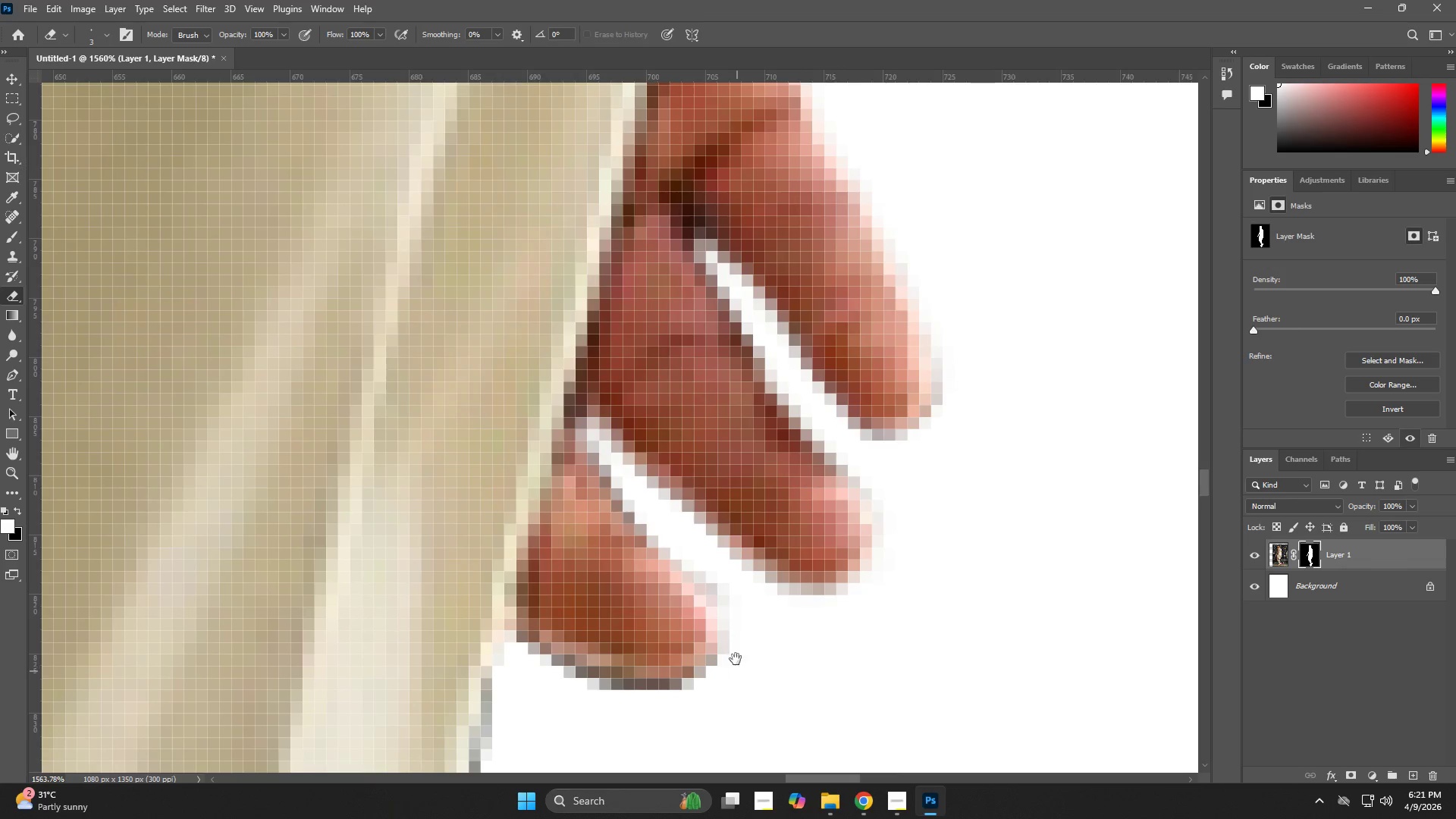 
hold_key(key=Space, duration=0.56)
 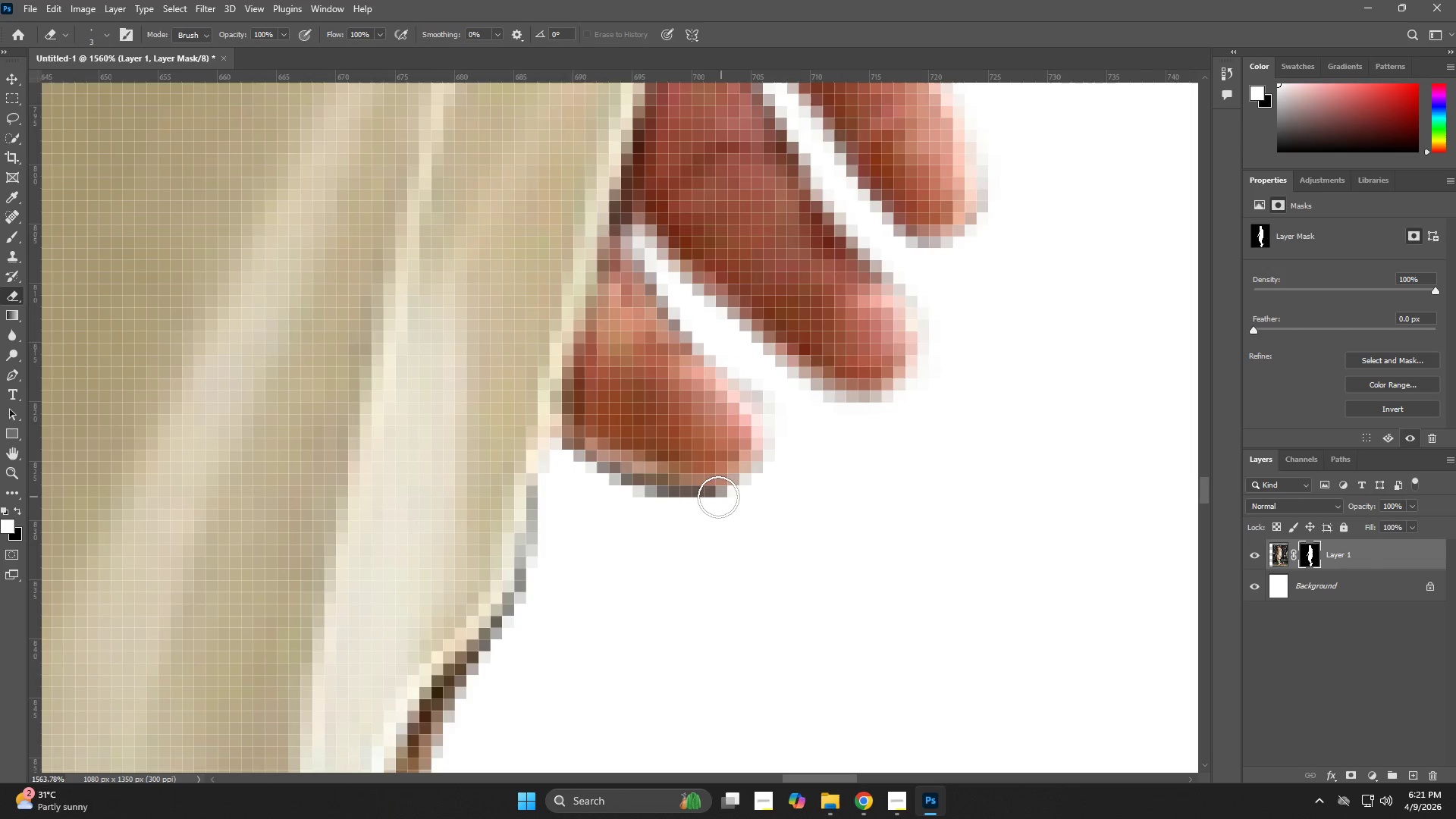 
left_click_drag(start_coordinate=[738, 619], to_coordinate=[783, 426])
 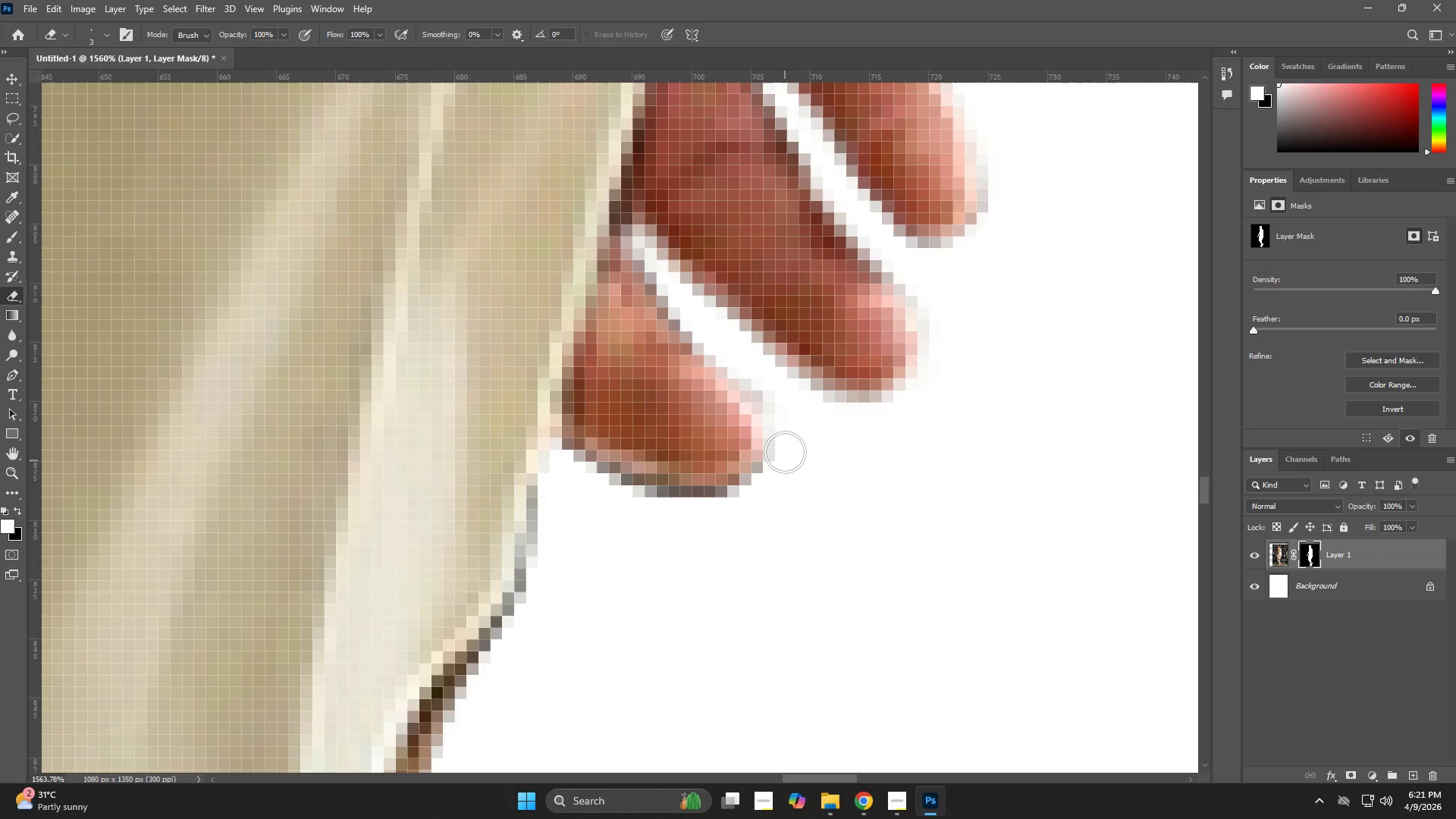 
left_click_drag(start_coordinate=[785, 449], to_coordinate=[725, 377])
 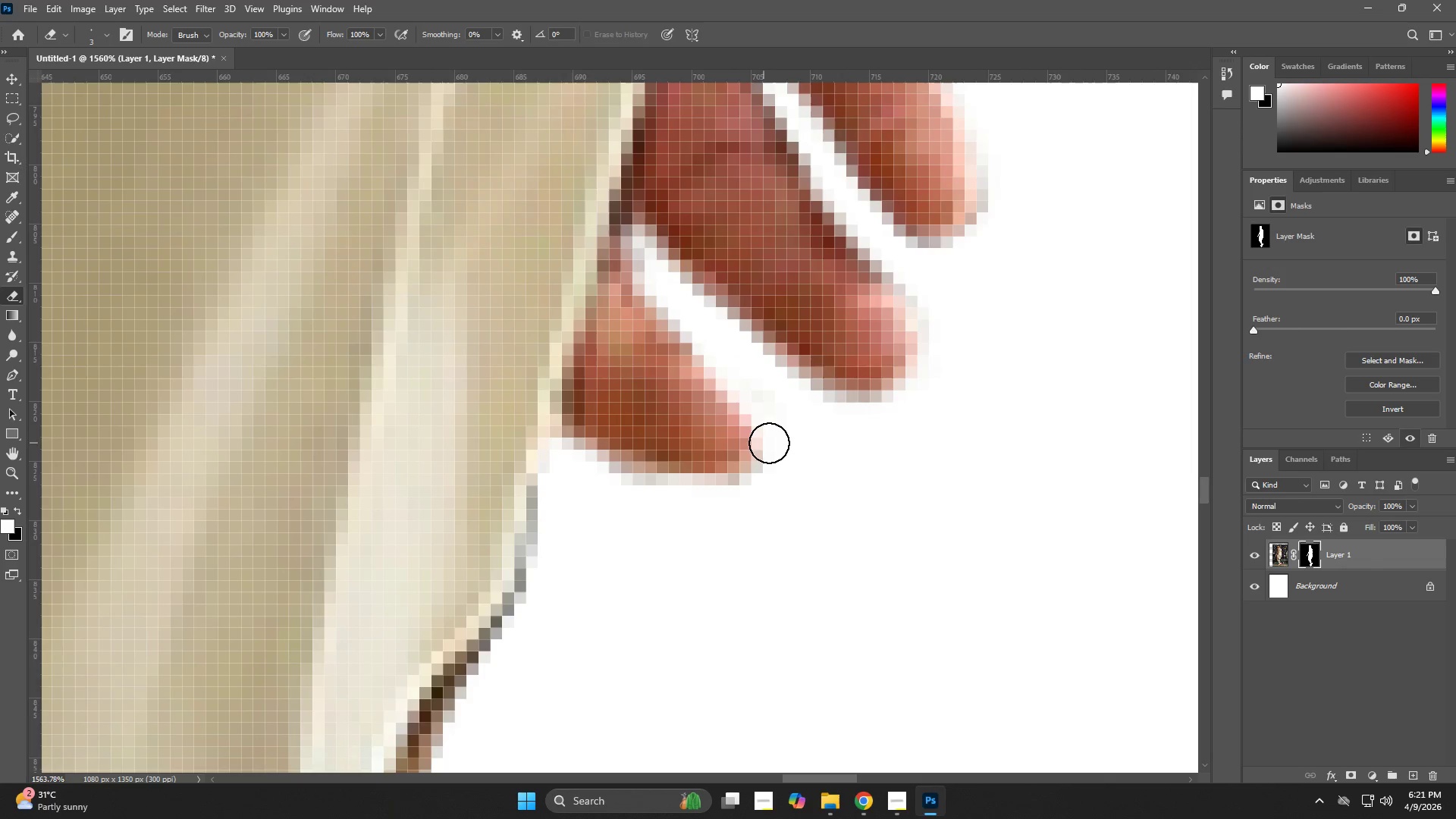 
left_click_drag(start_coordinate=[766, 453], to_coordinate=[766, 478])
 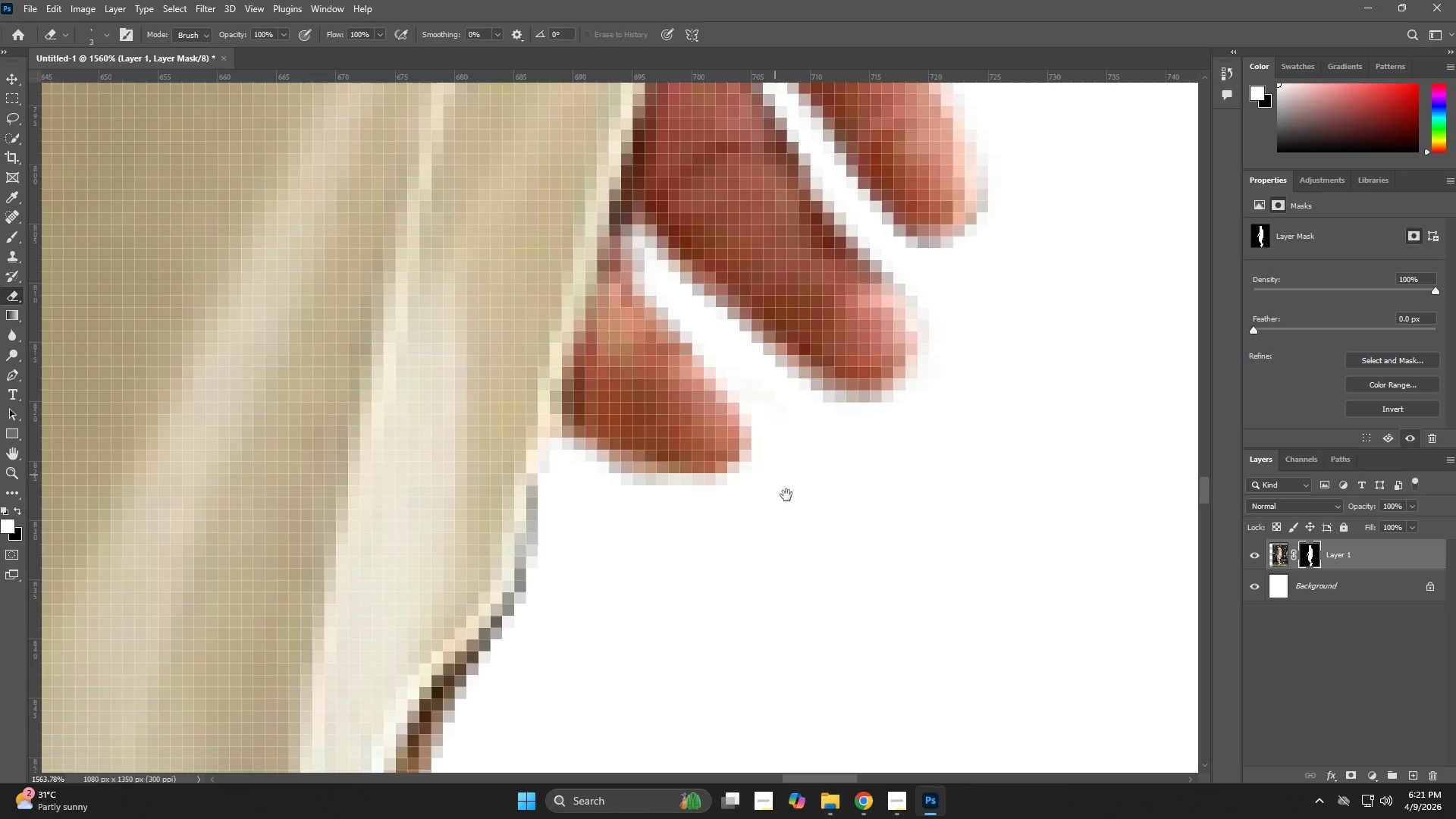 
hold_key(key=Space, duration=0.64)
 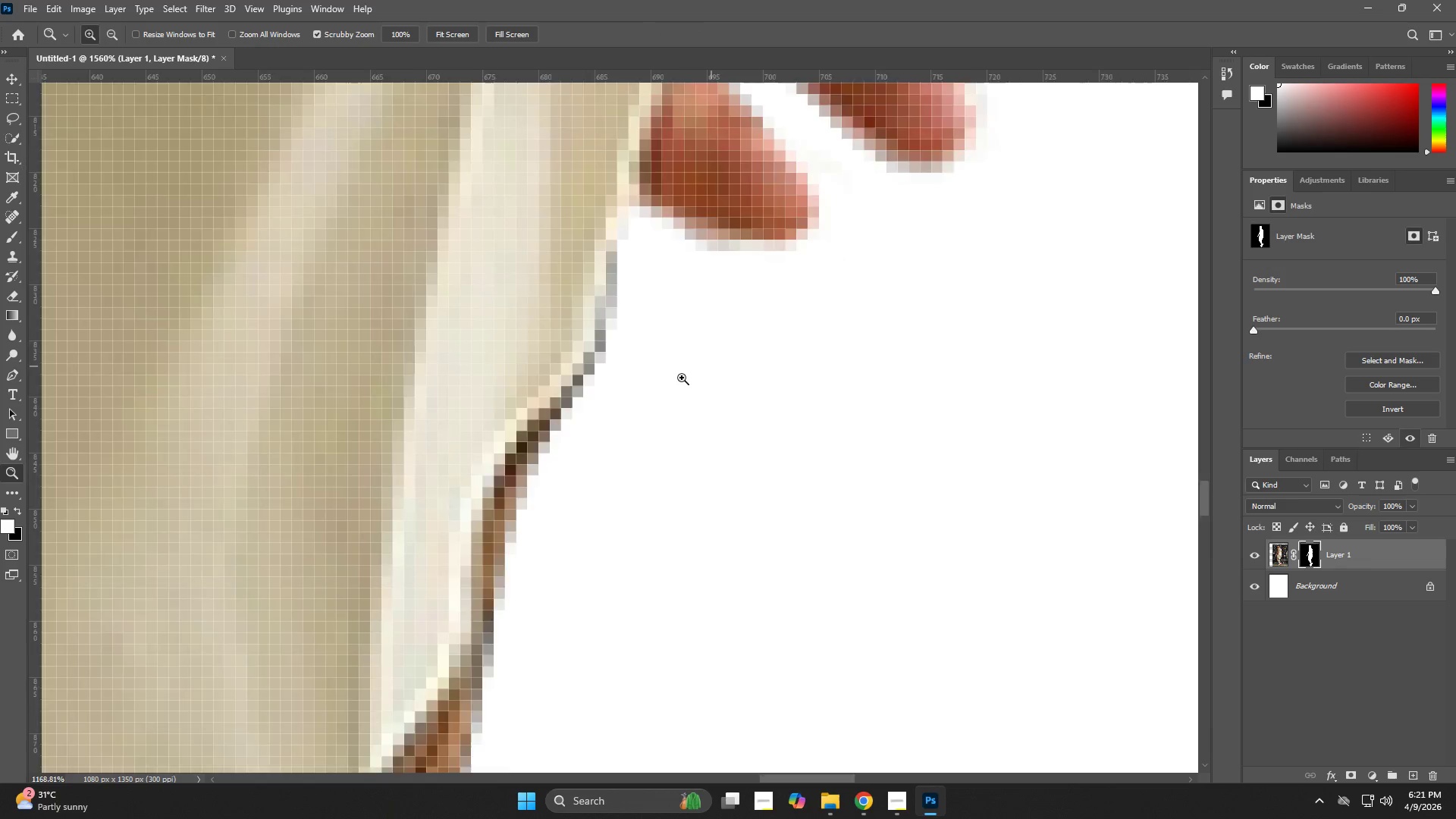 
left_click_drag(start_coordinate=[786, 496], to_coordinate=[860, 256])
 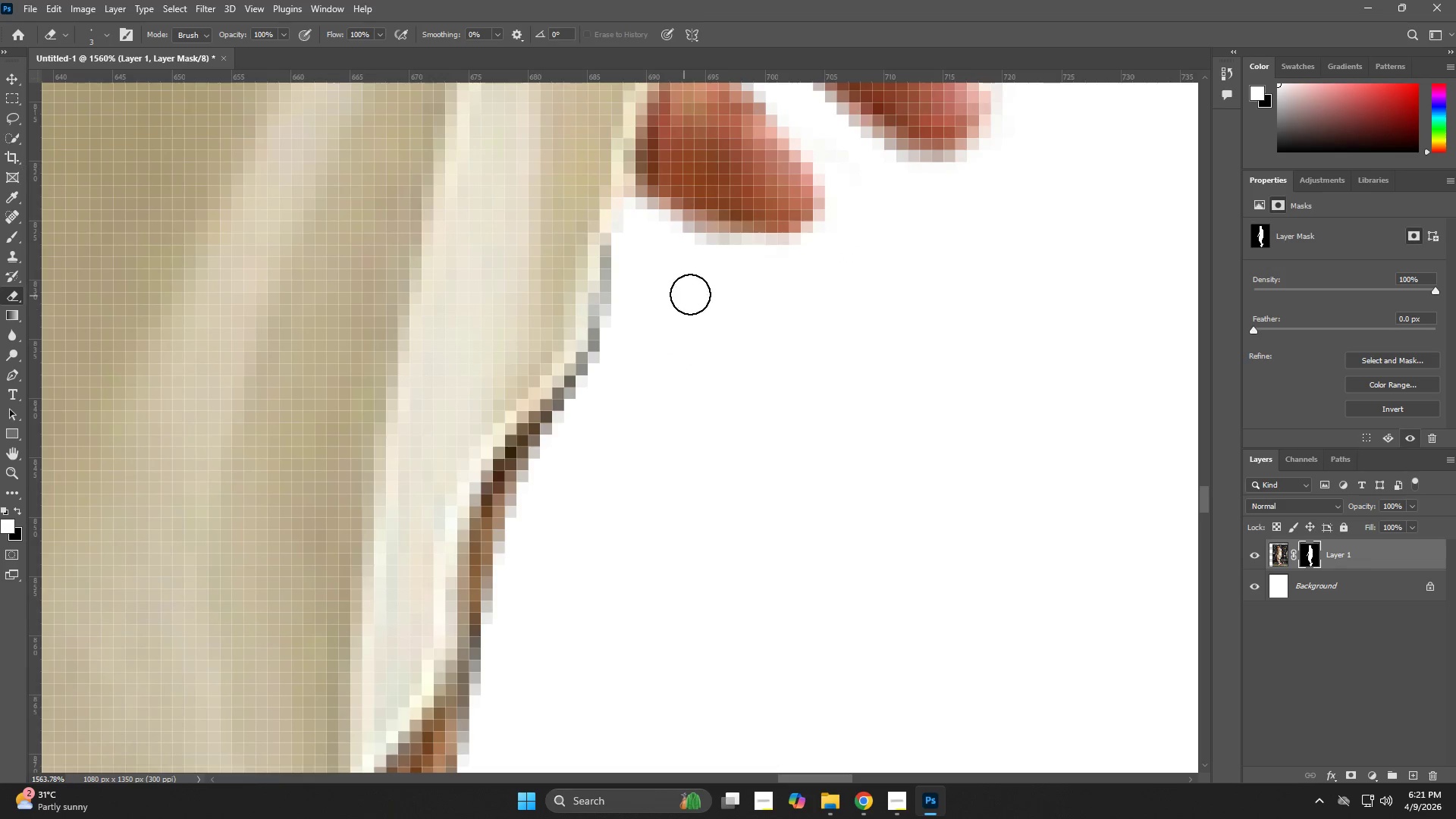 
type(zexzzex)
 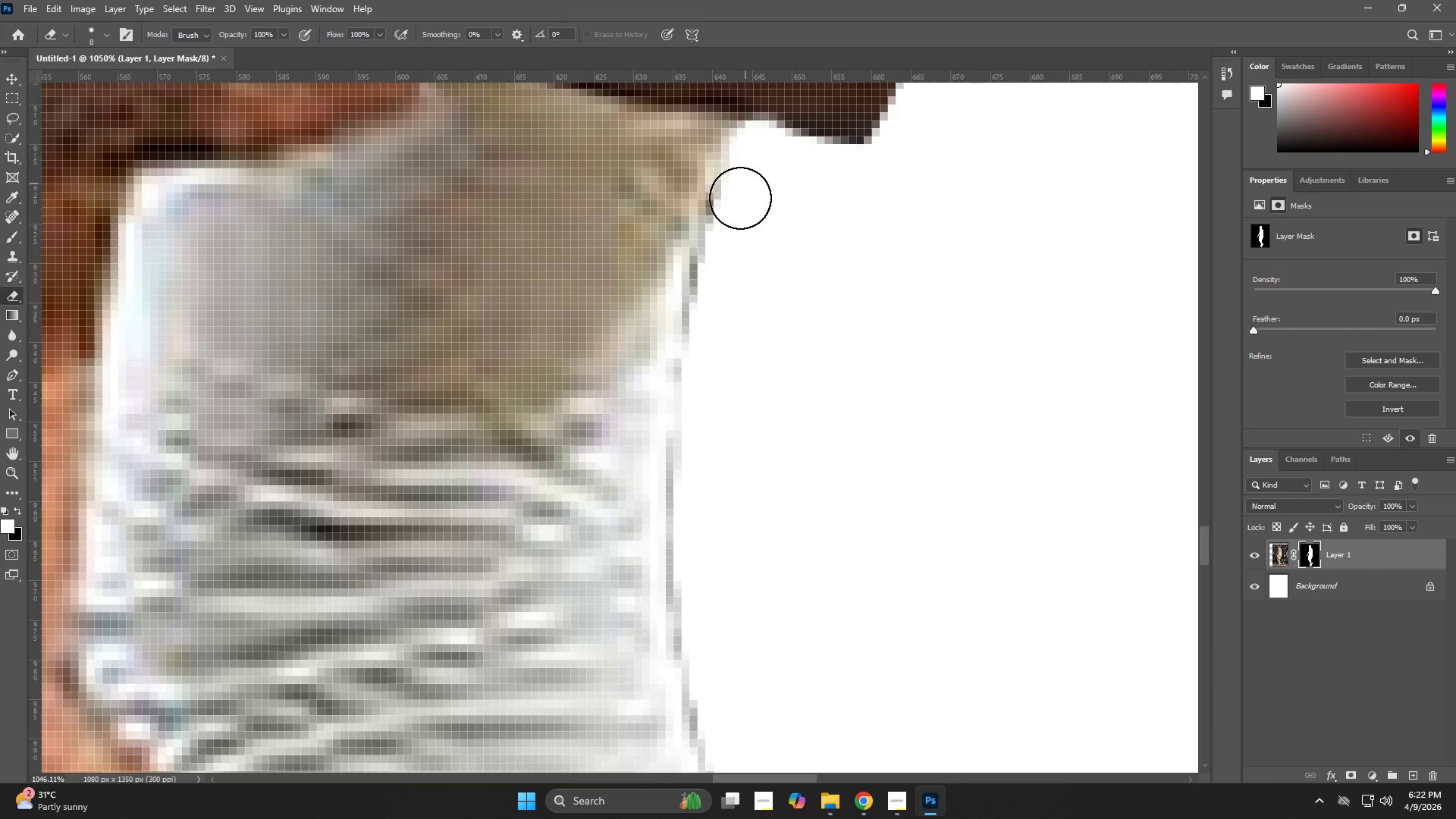 
left_click_drag(start_coordinate=[723, 362], to_coordinate=[660, 391])
 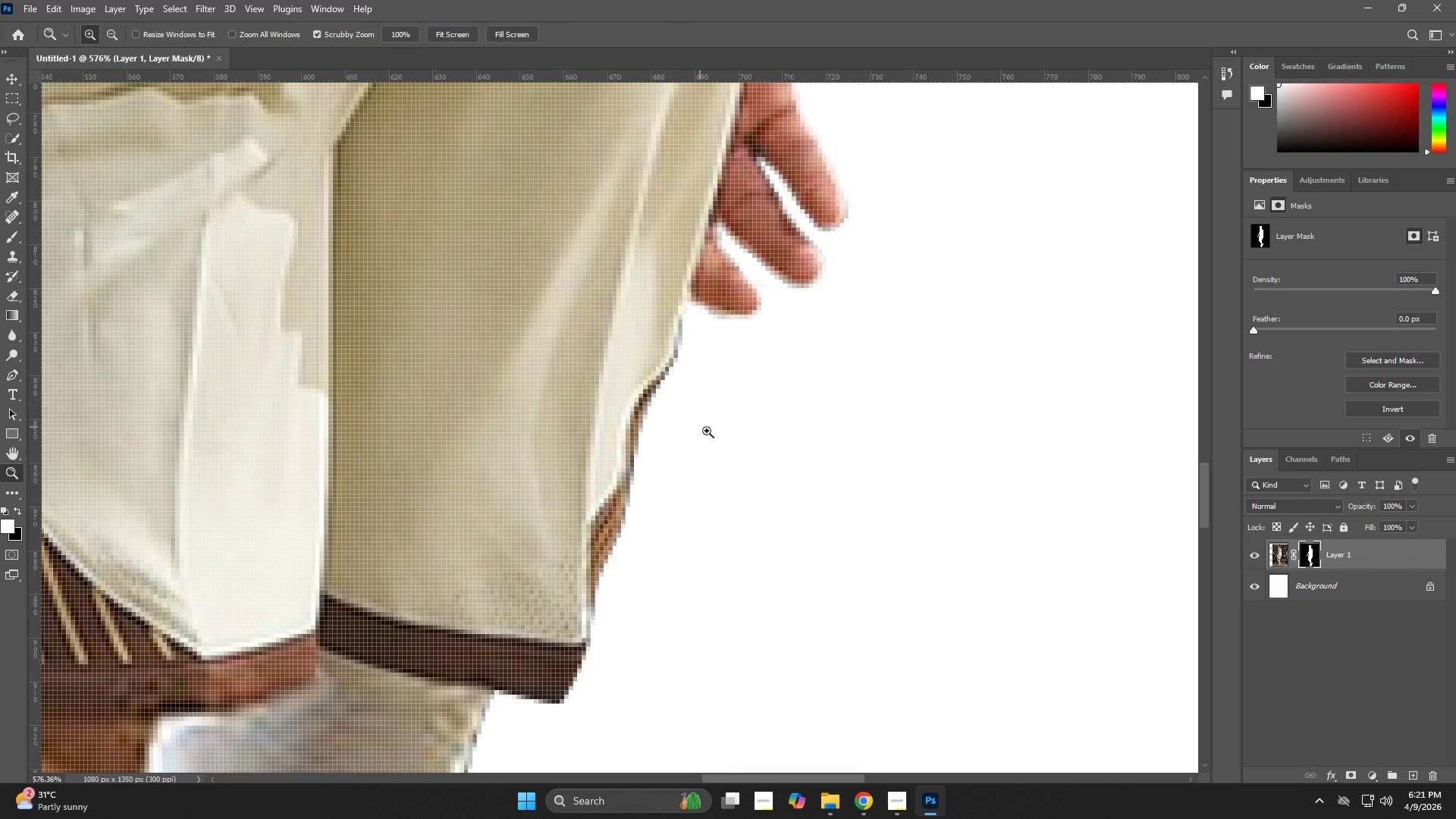 
hold_key(key=Space, duration=0.66)
 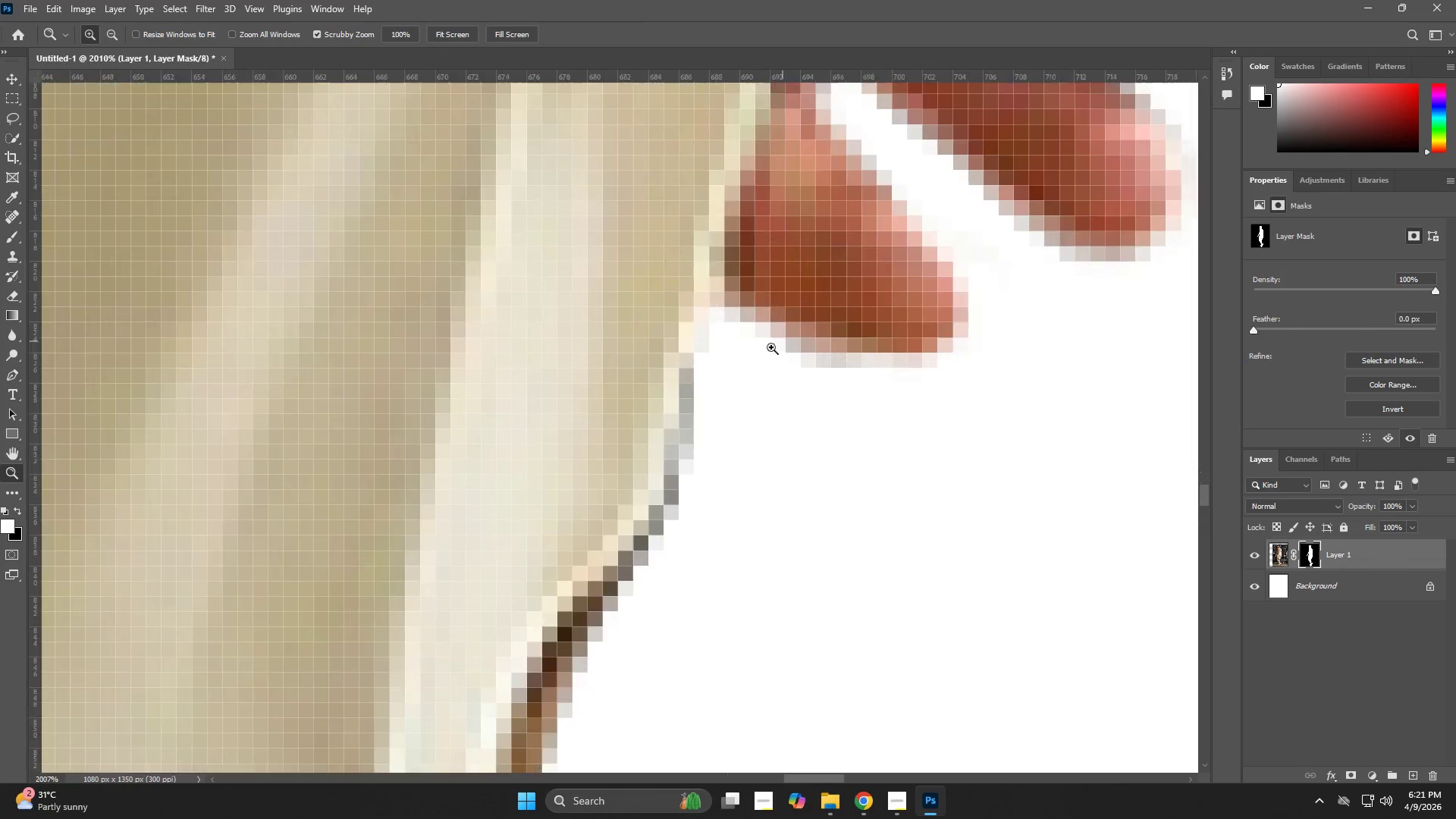 
left_click_drag(start_coordinate=[673, 434], to_coordinate=[692, 417])
 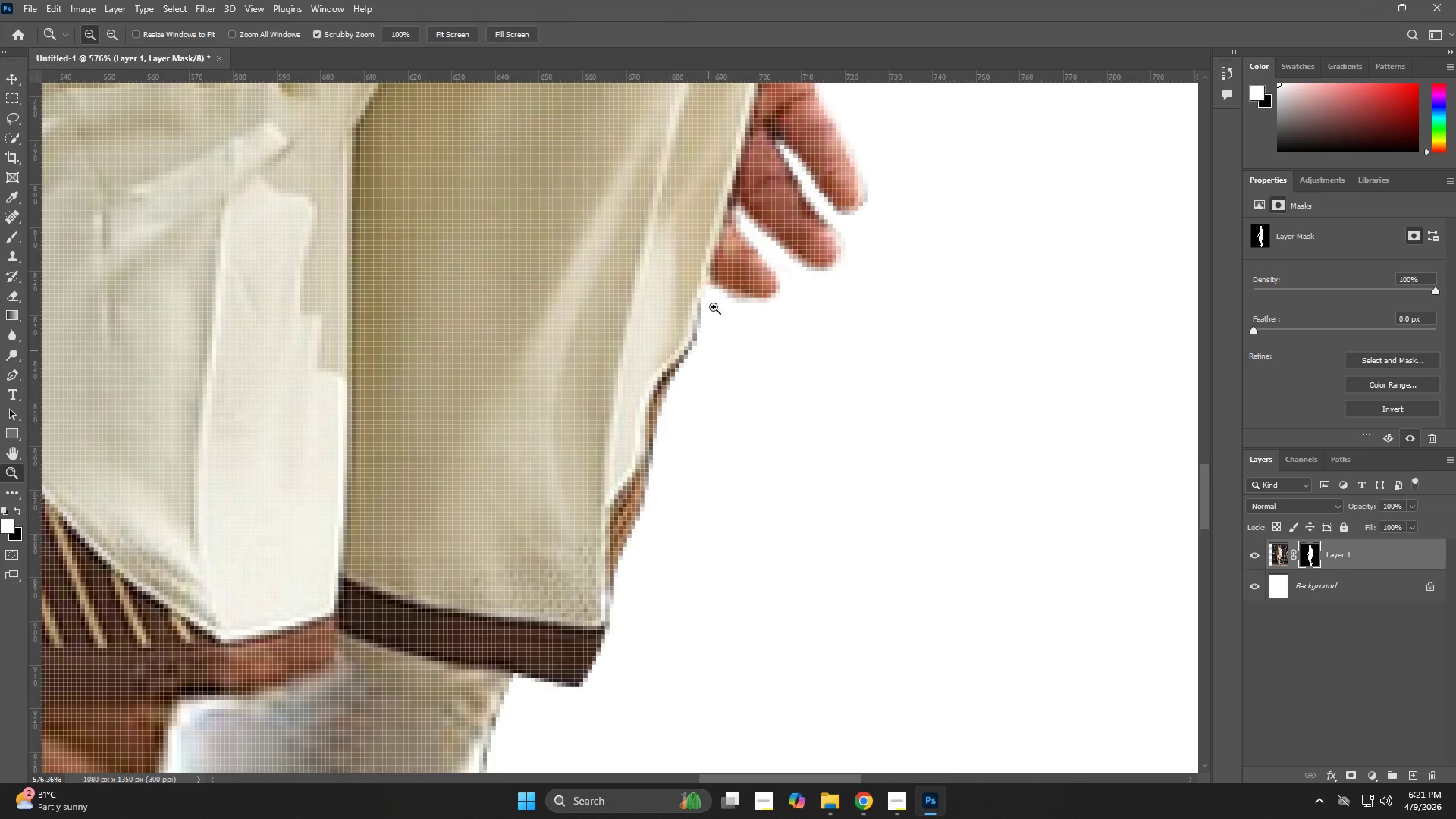 
left_click_drag(start_coordinate=[704, 276], to_coordinate=[783, 341])
 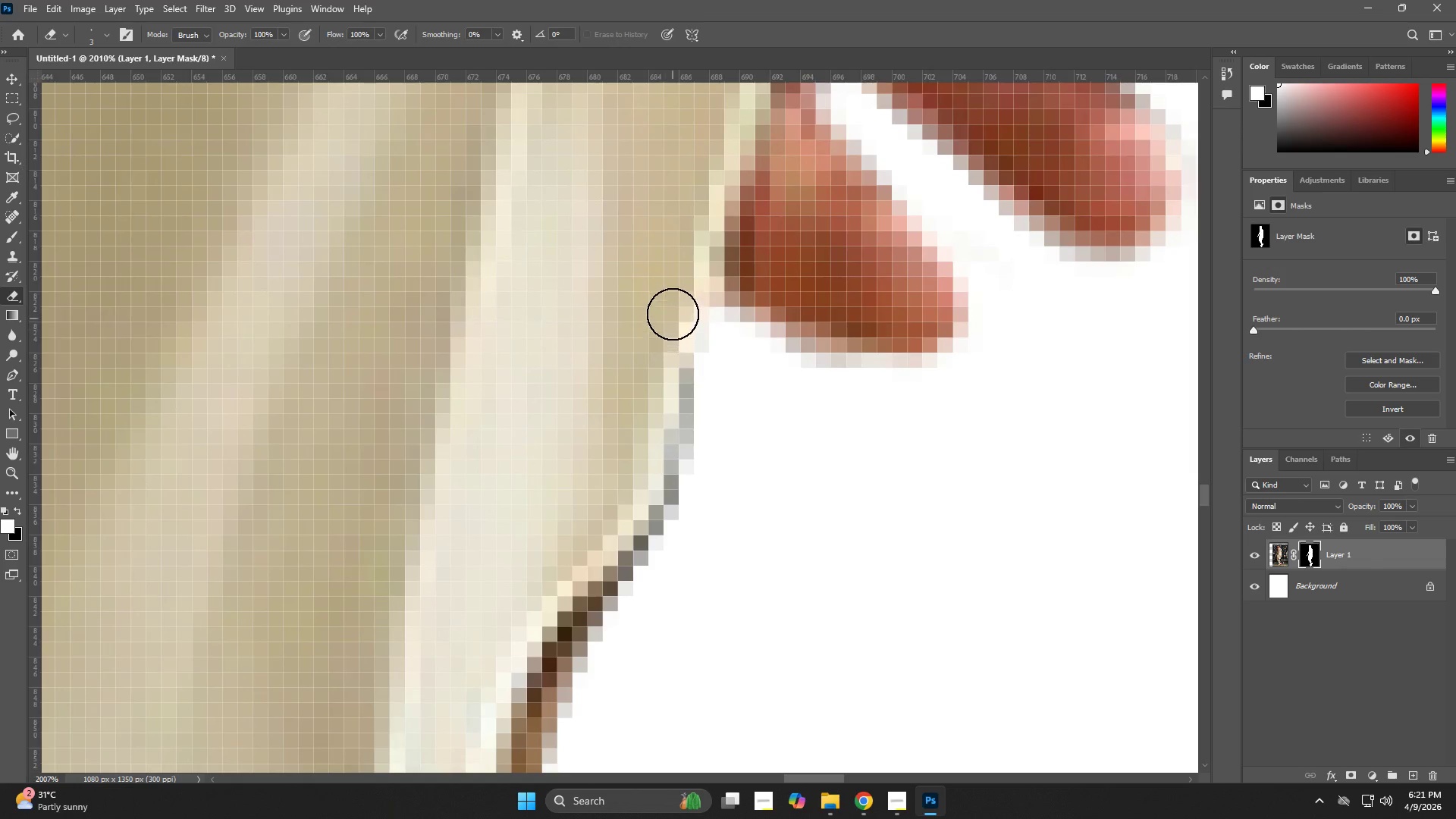 
left_click_drag(start_coordinate=[673, 310], to_coordinate=[671, 362])
 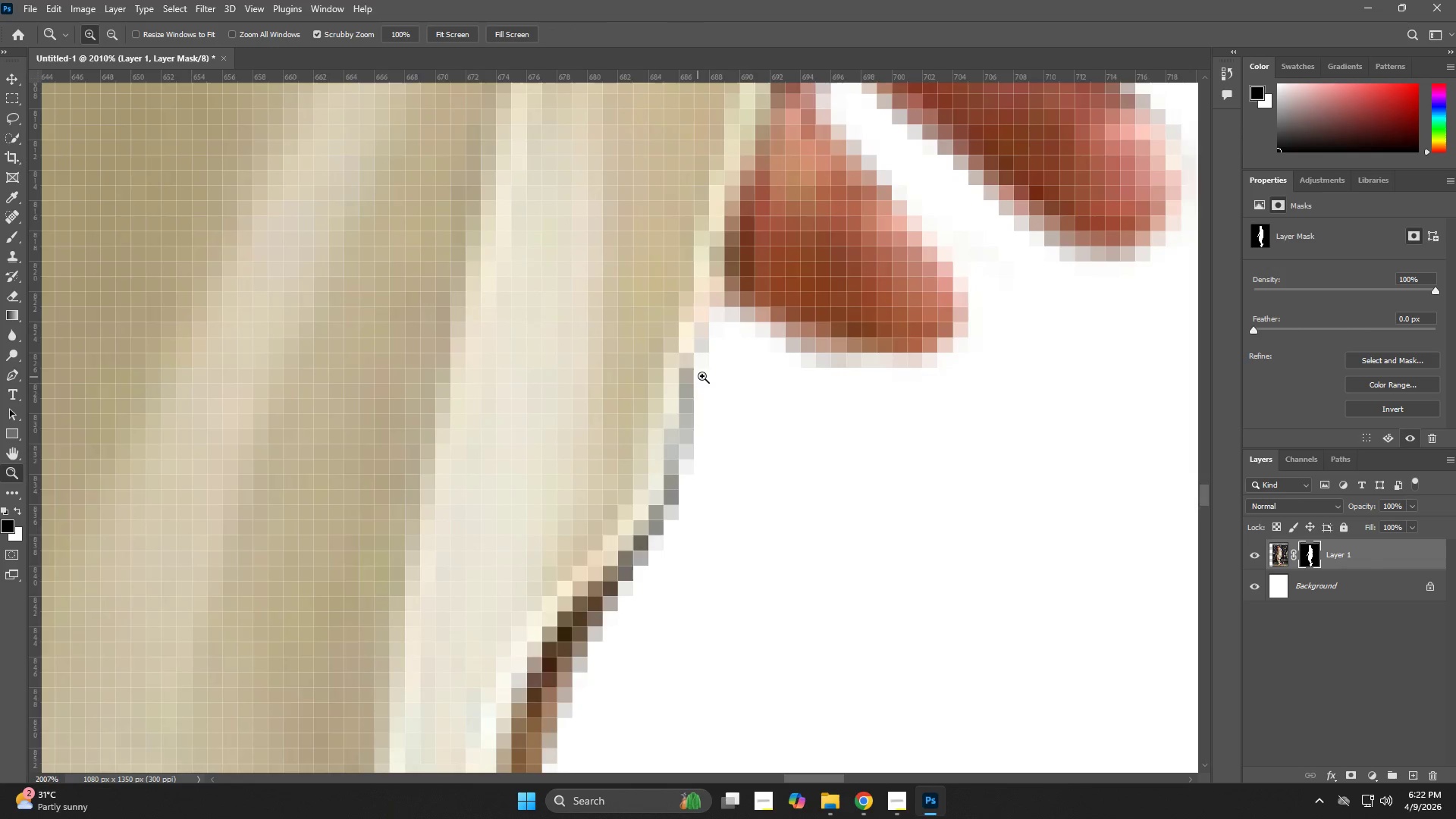 
left_click_drag(start_coordinate=[702, 376], to_coordinate=[616, 398])
 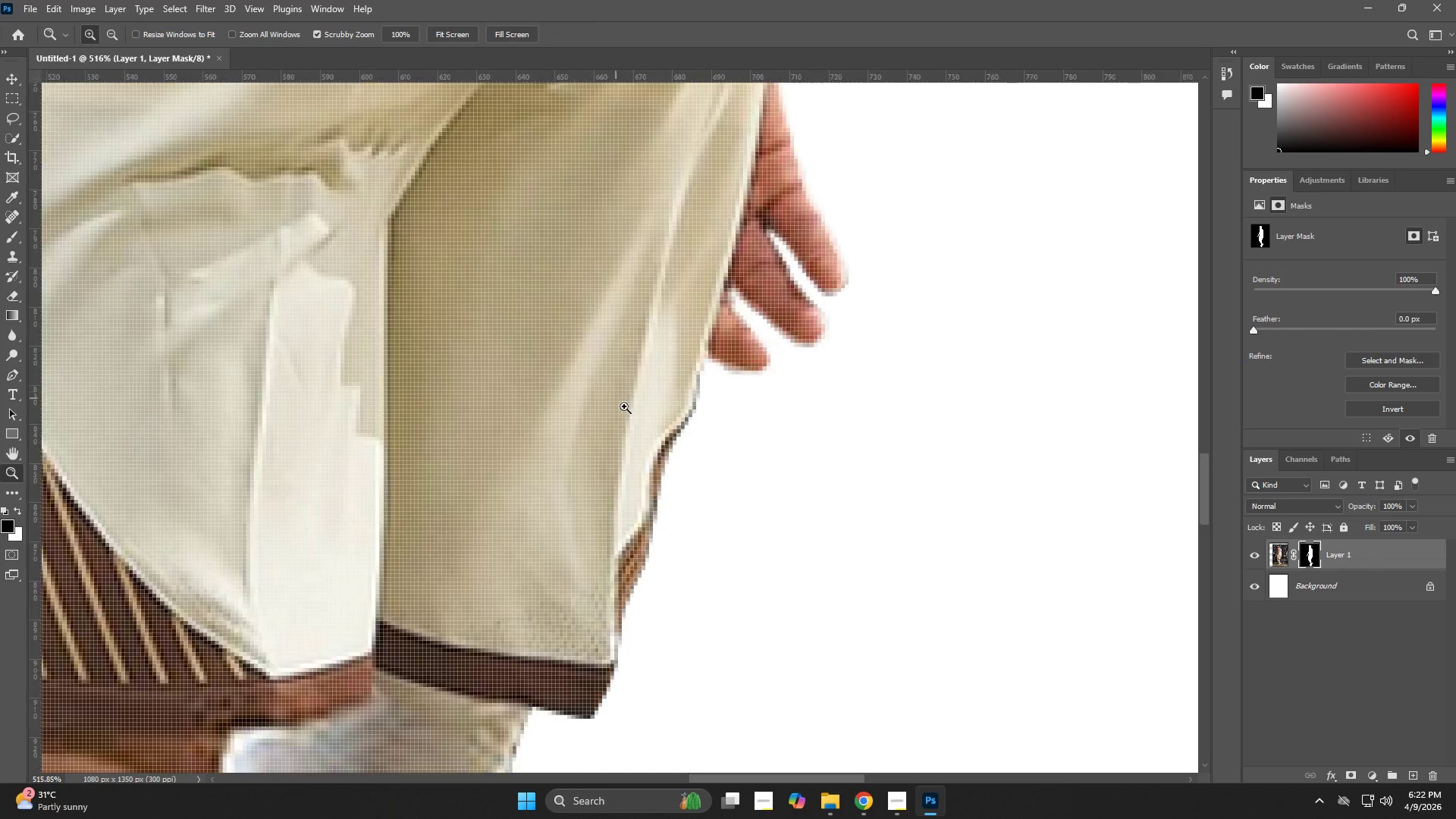 
hold_key(key=Space, duration=0.56)
 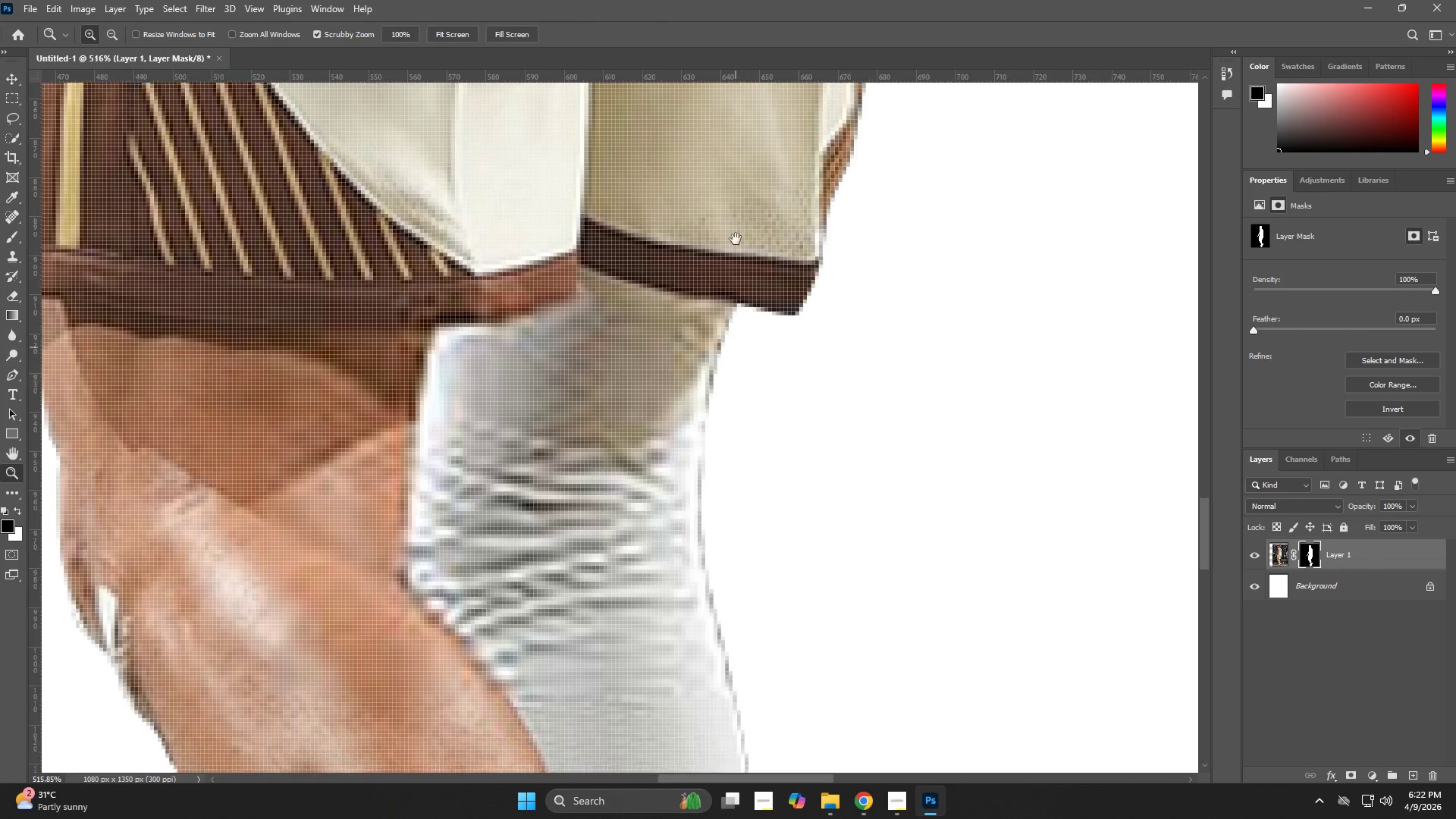 
left_click_drag(start_coordinate=[648, 513], to_coordinate=[857, 138])
 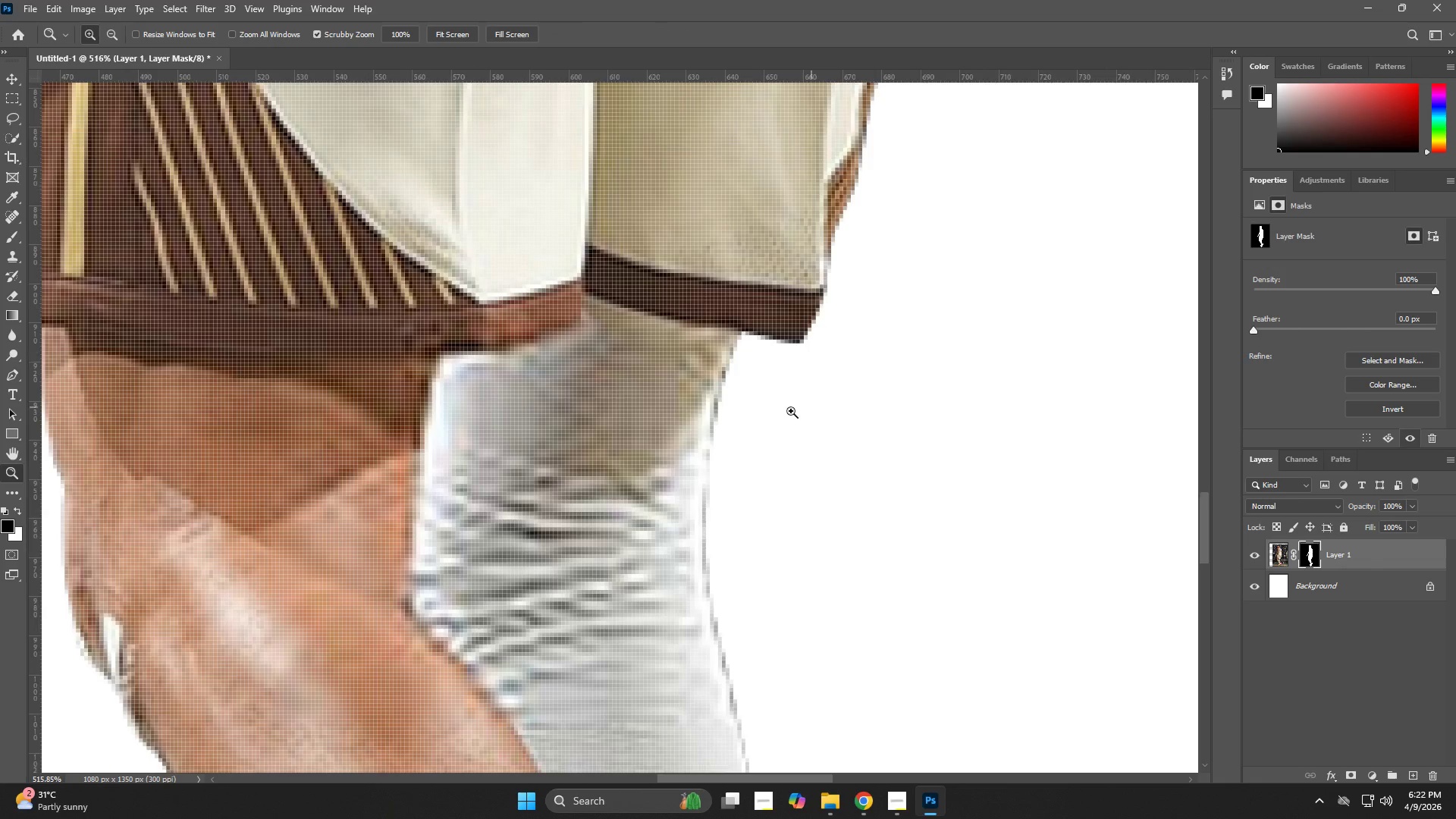 
hold_key(key=Space, duration=0.61)
 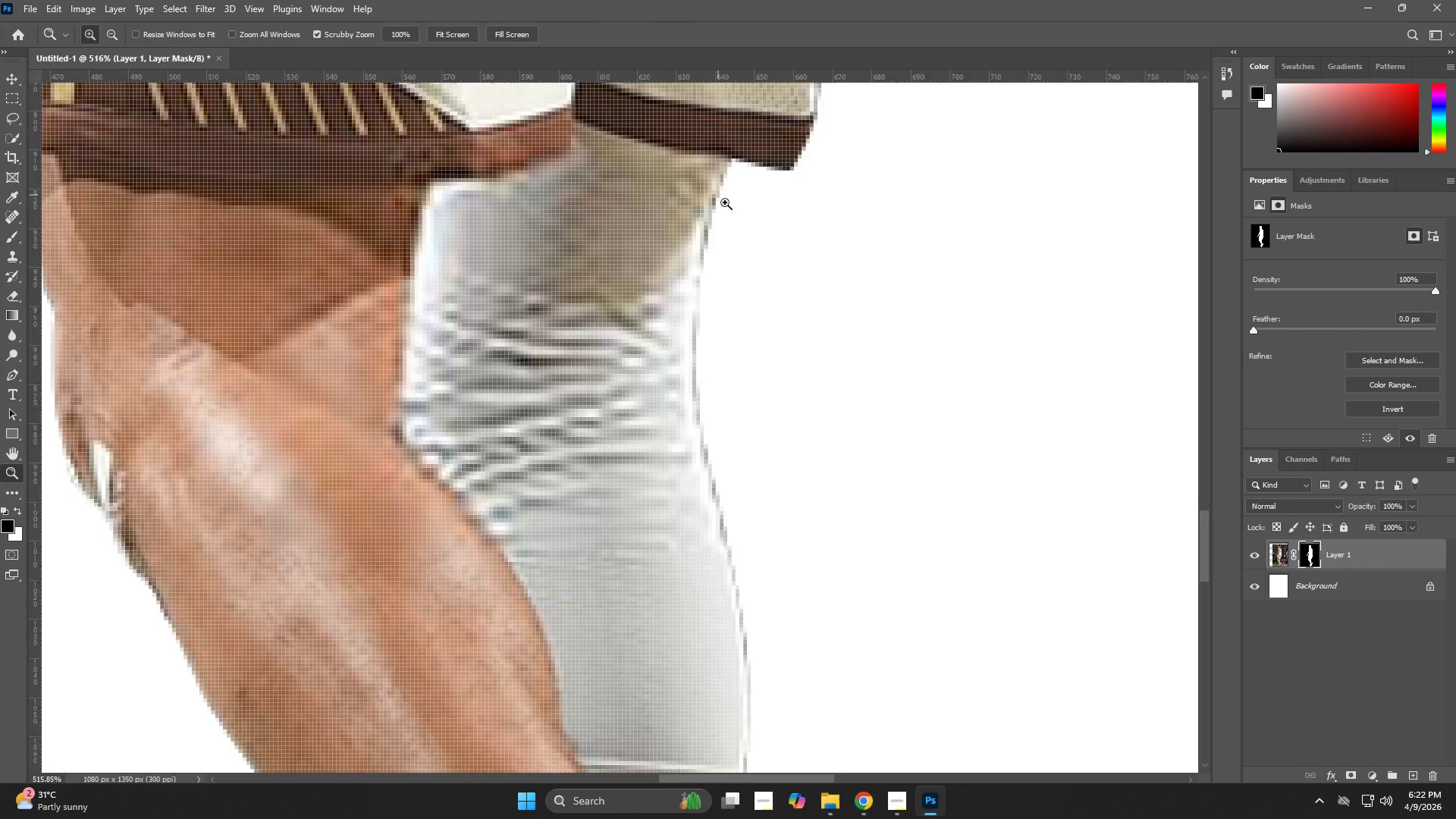 
left_click_drag(start_coordinate=[745, 404], to_coordinate=[735, 231])
 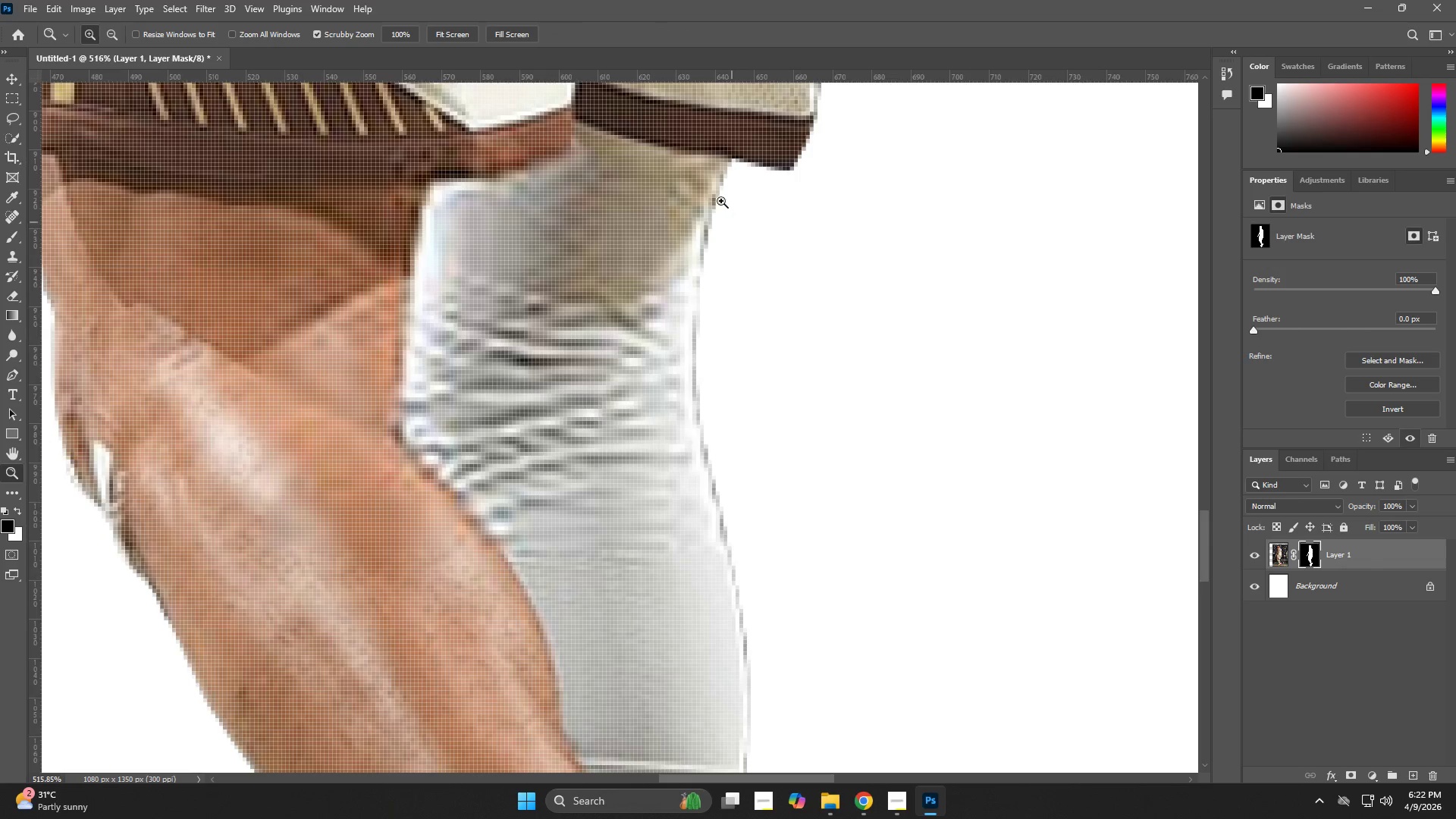 
left_click_drag(start_coordinate=[718, 195], to_coordinate=[767, 224])
 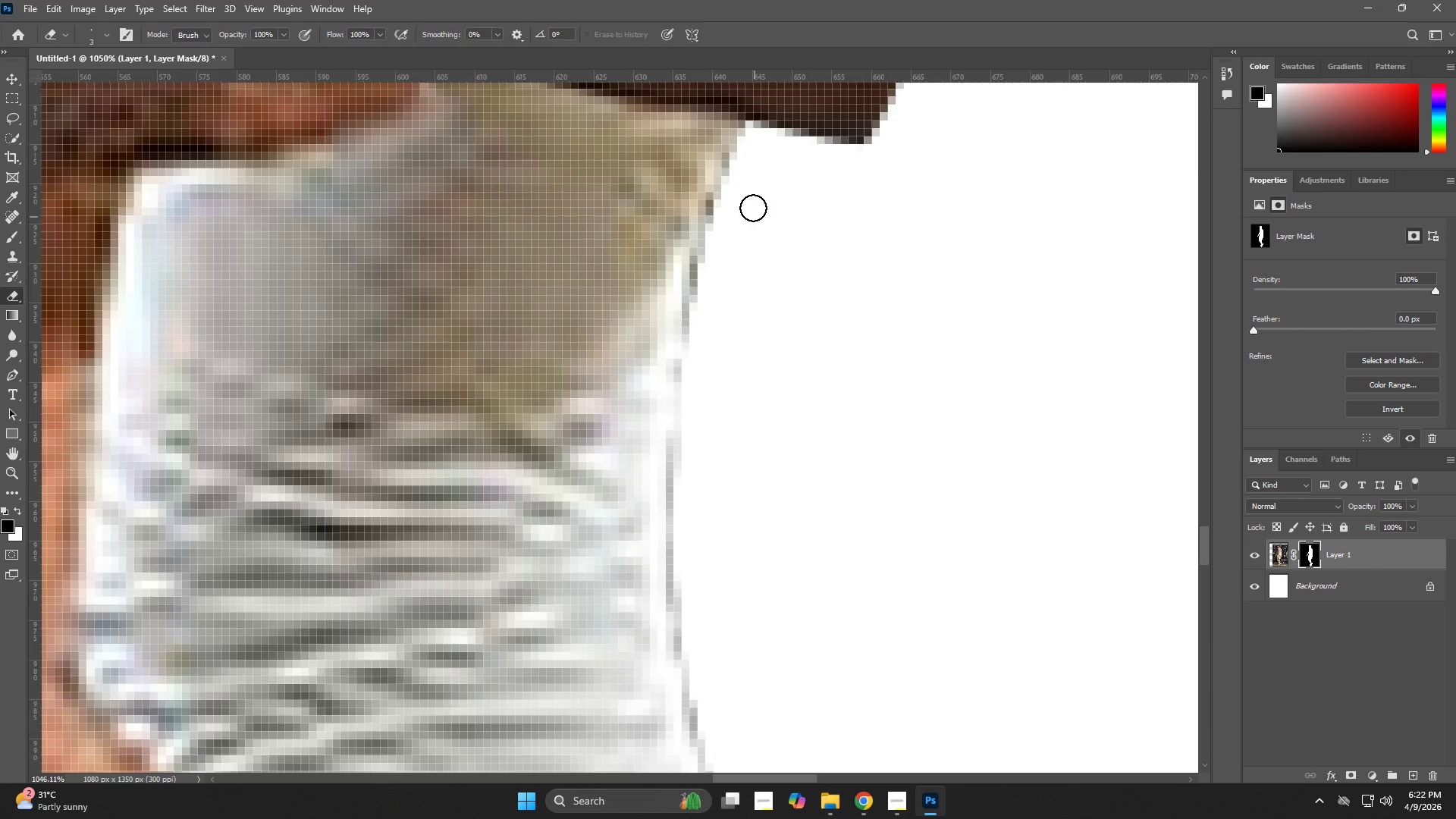 
hold_key(key=AltLeft, duration=0.31)
 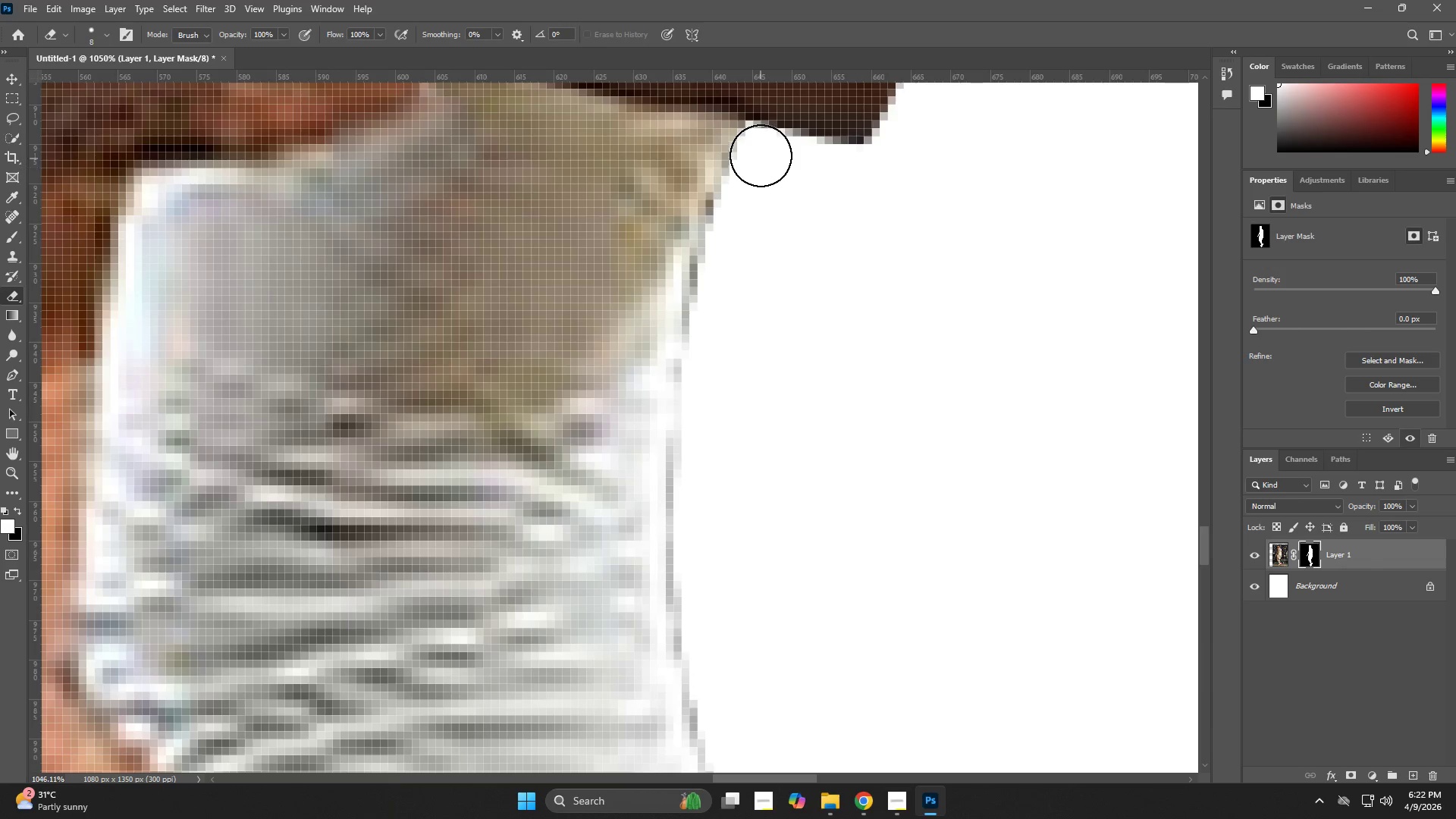 
left_click_drag(start_coordinate=[761, 149], to_coordinate=[701, 388])
 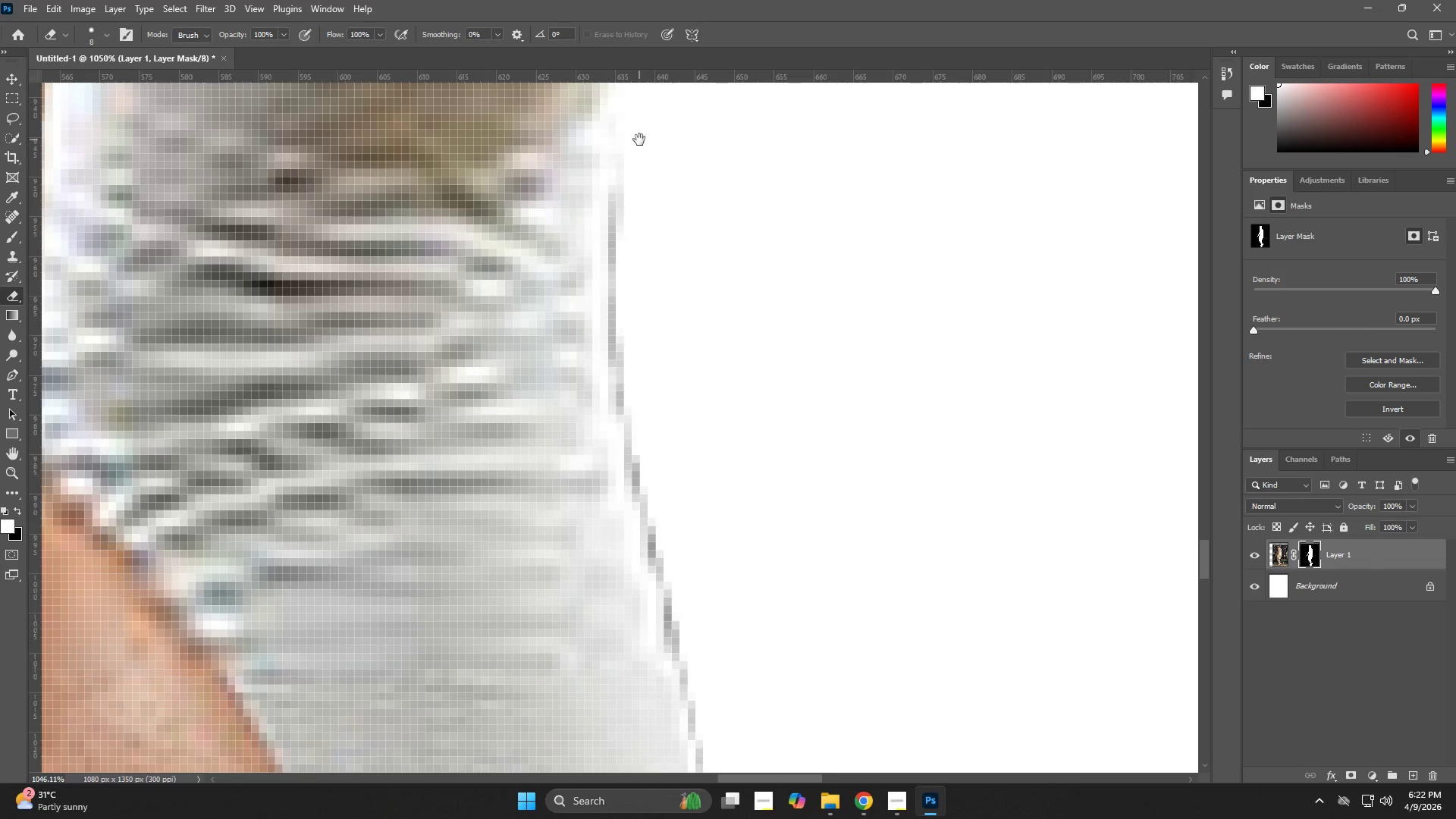 
hold_key(key=Space, duration=0.7)
 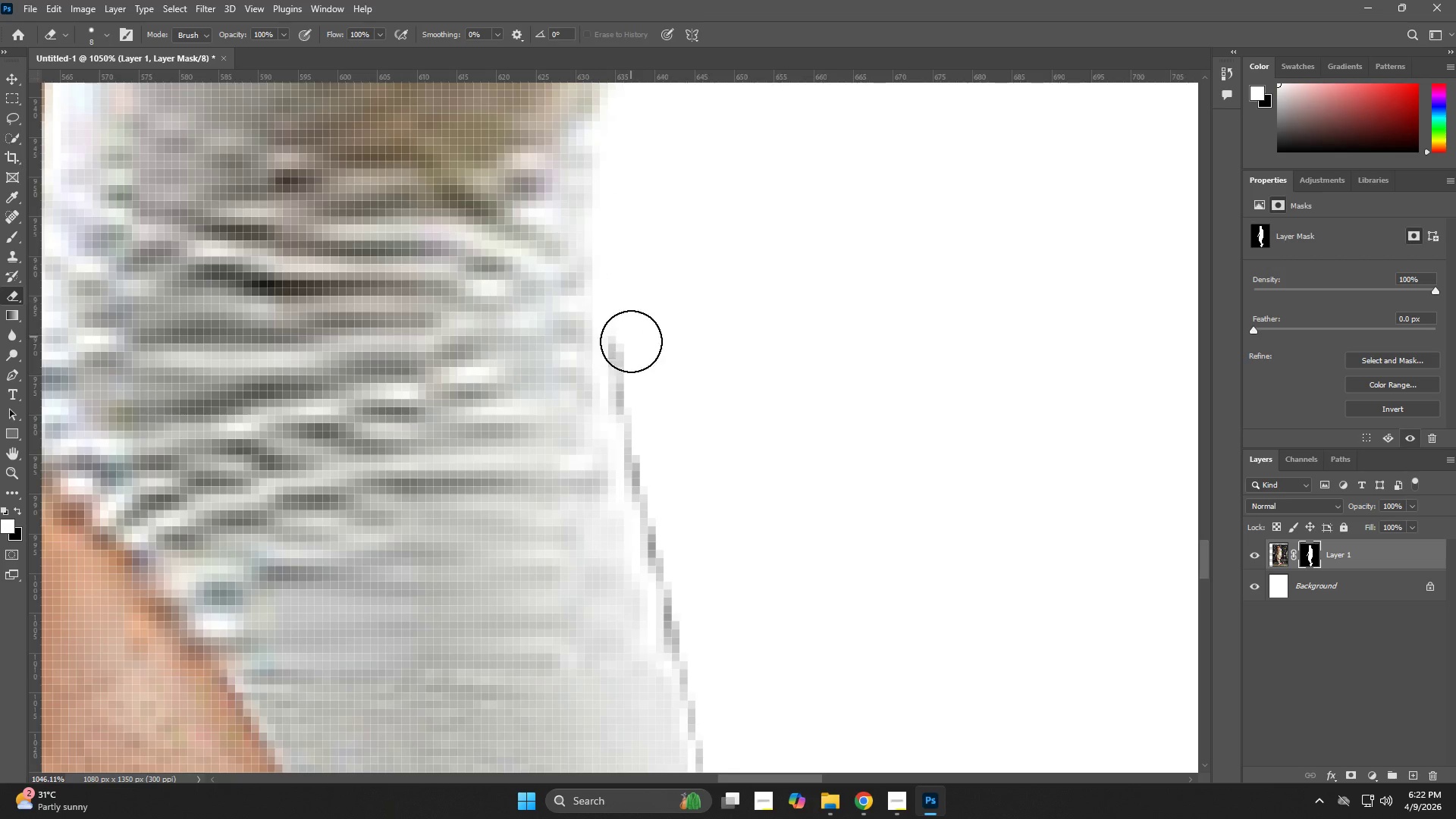 
left_click_drag(start_coordinate=[697, 384], to_coordinate=[639, 140])
 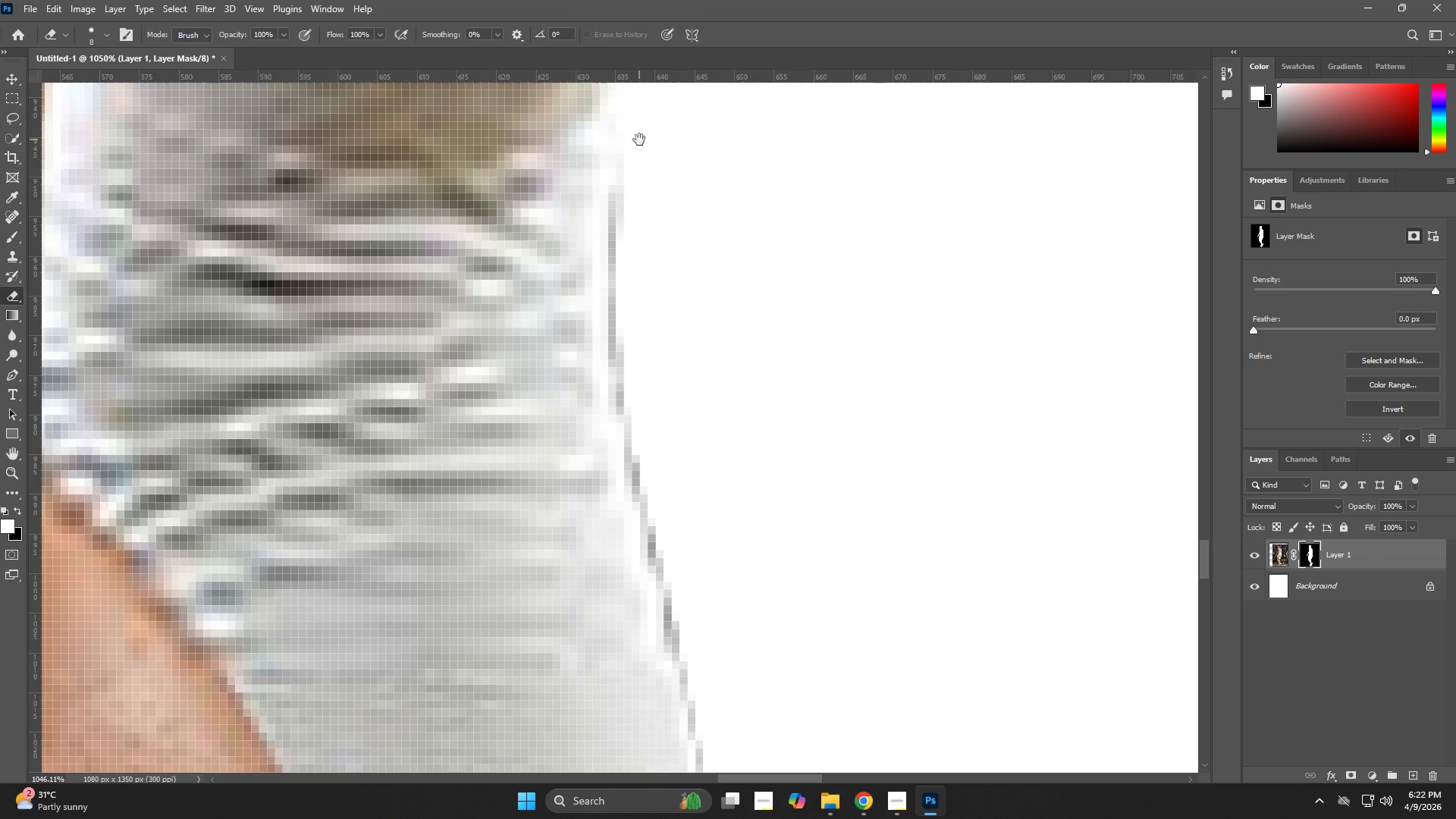 
hold_key(key=Space, duration=1.45)
 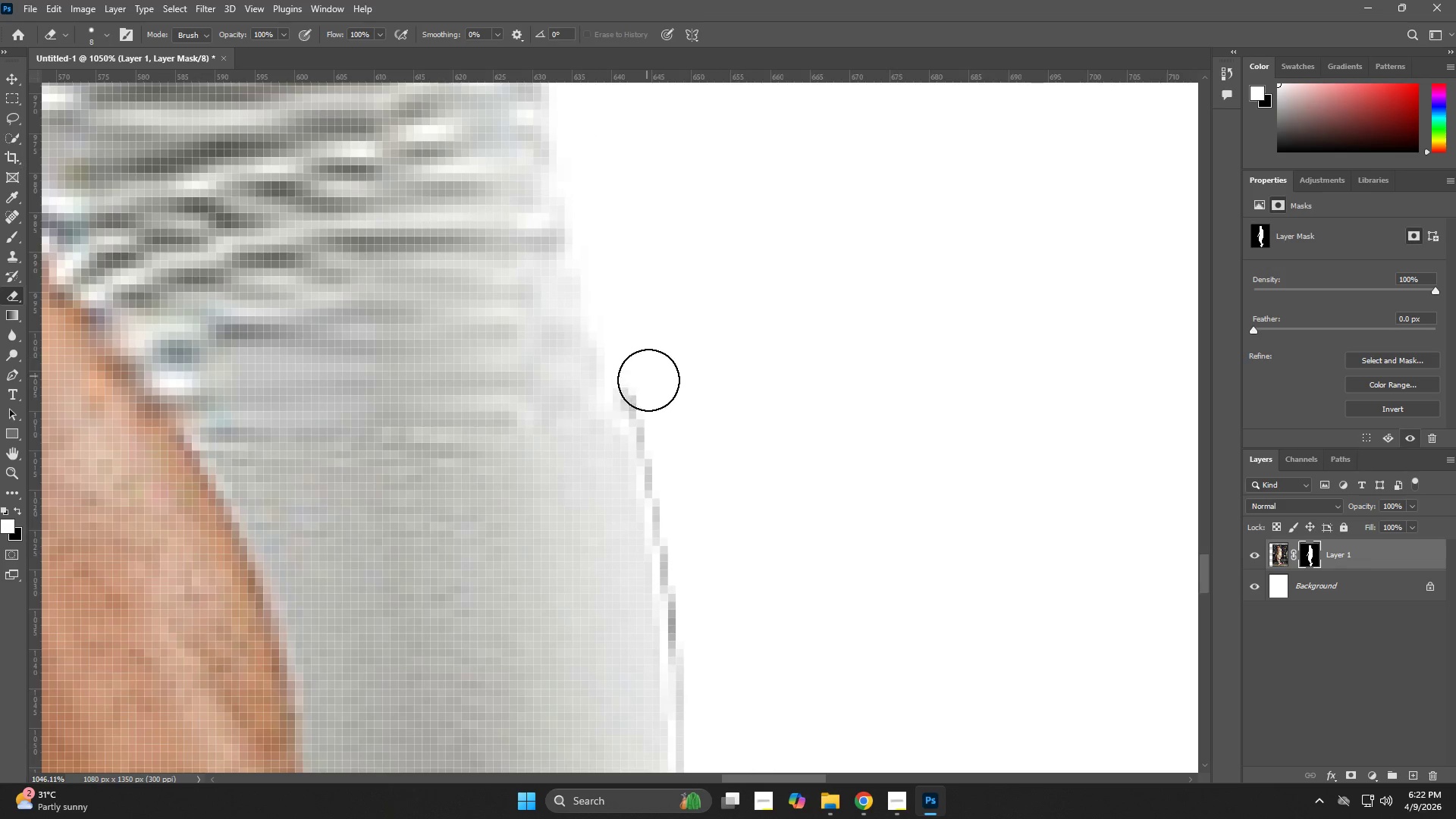 
left_click_drag(start_coordinate=[639, 128], to_coordinate=[635, 380])
 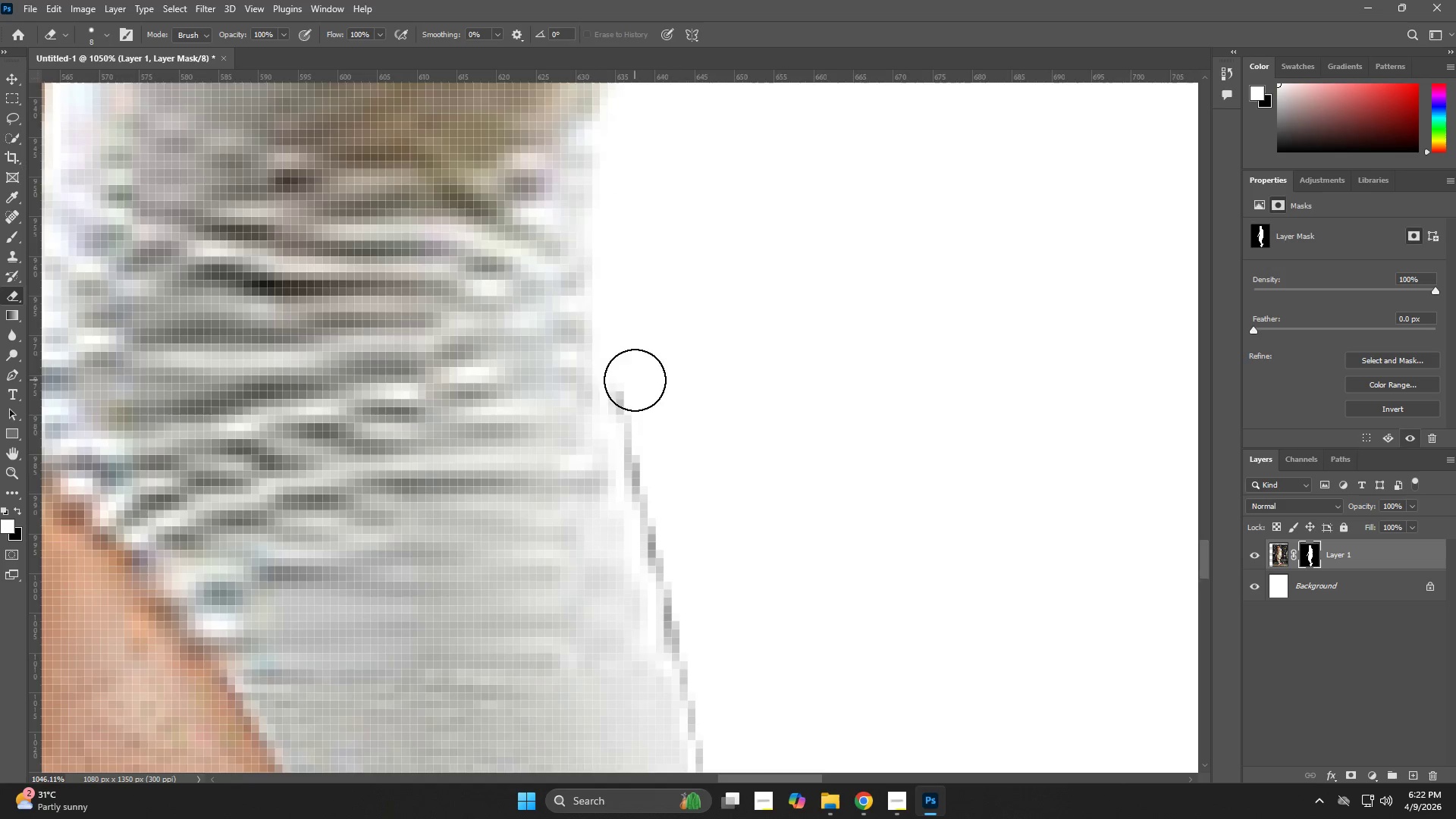 
left_click_drag(start_coordinate=[635, 380], to_coordinate=[592, 138])
 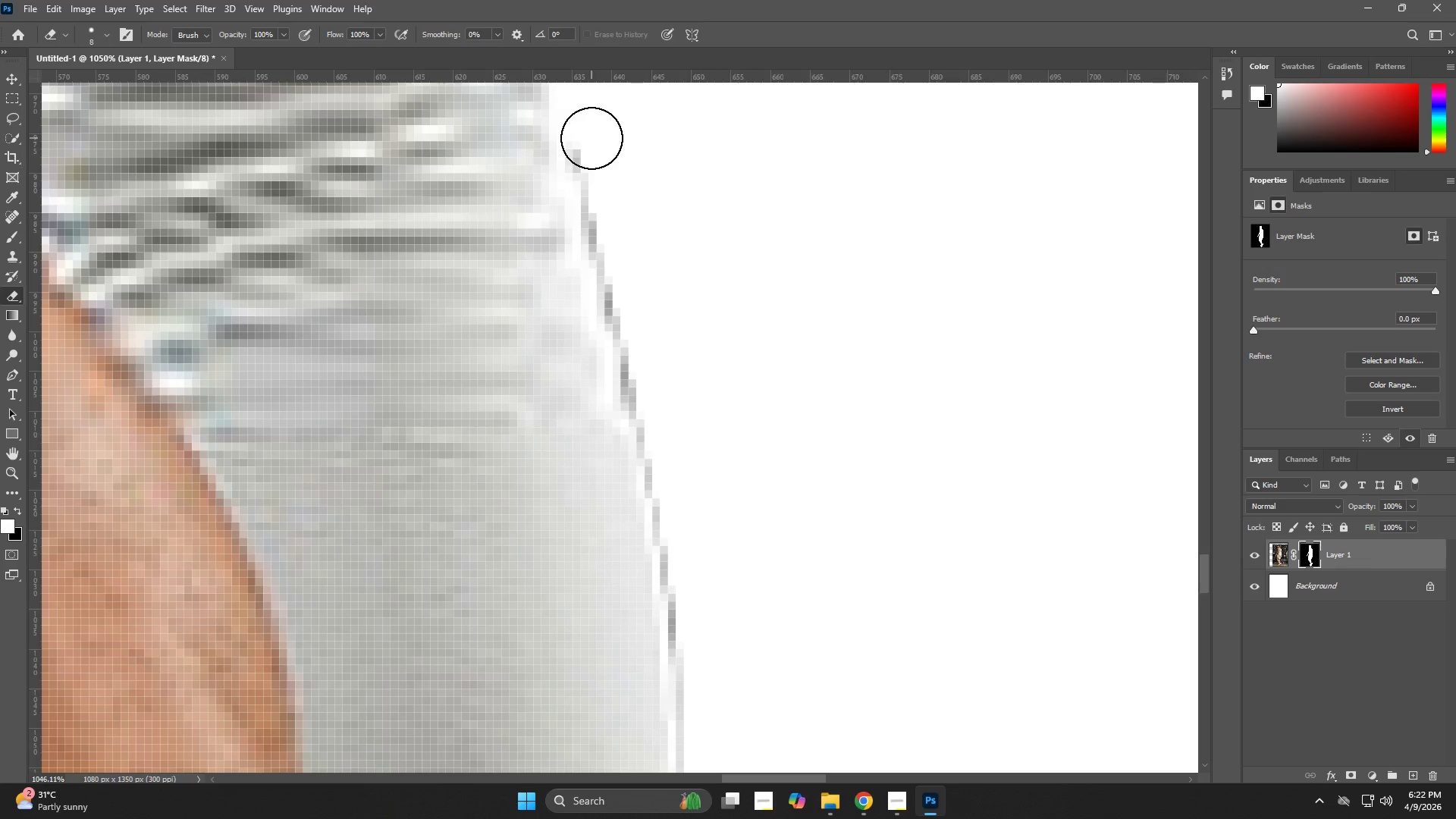 
left_click_drag(start_coordinate=[592, 138], to_coordinate=[648, 381])
 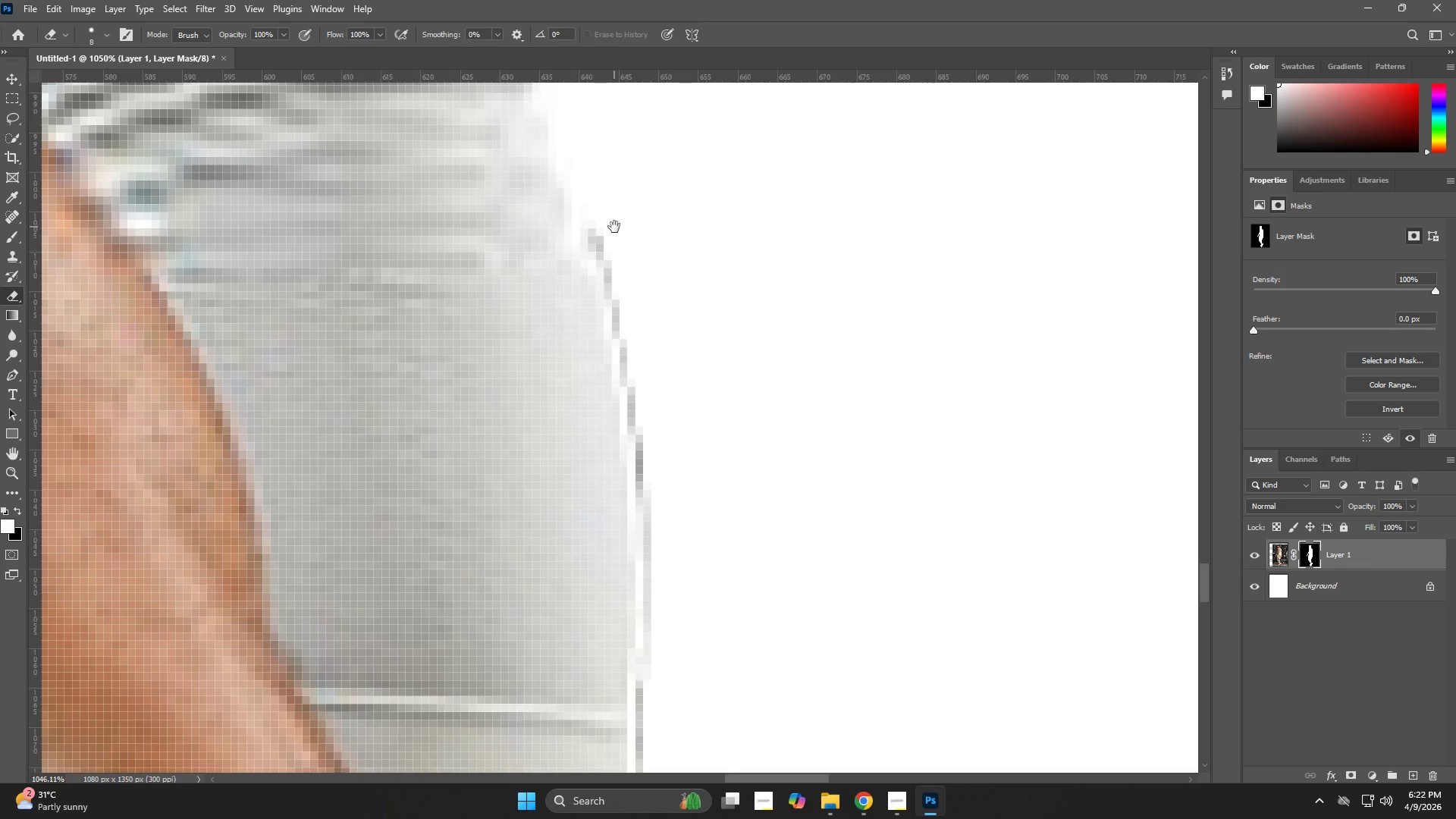 
hold_key(key=Space, duration=0.66)
 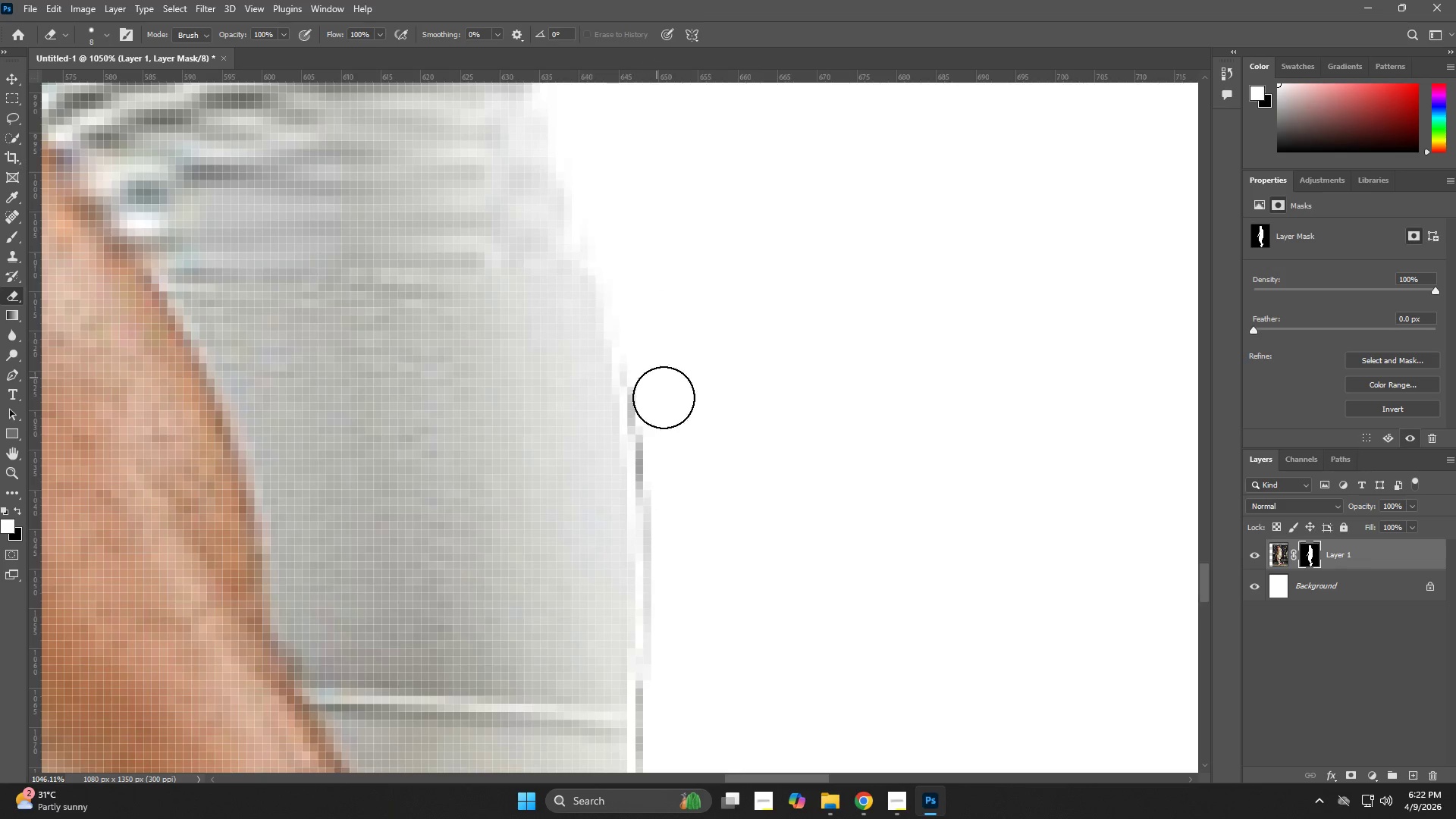 
left_click_drag(start_coordinate=[647, 386], to_coordinate=[614, 227])
 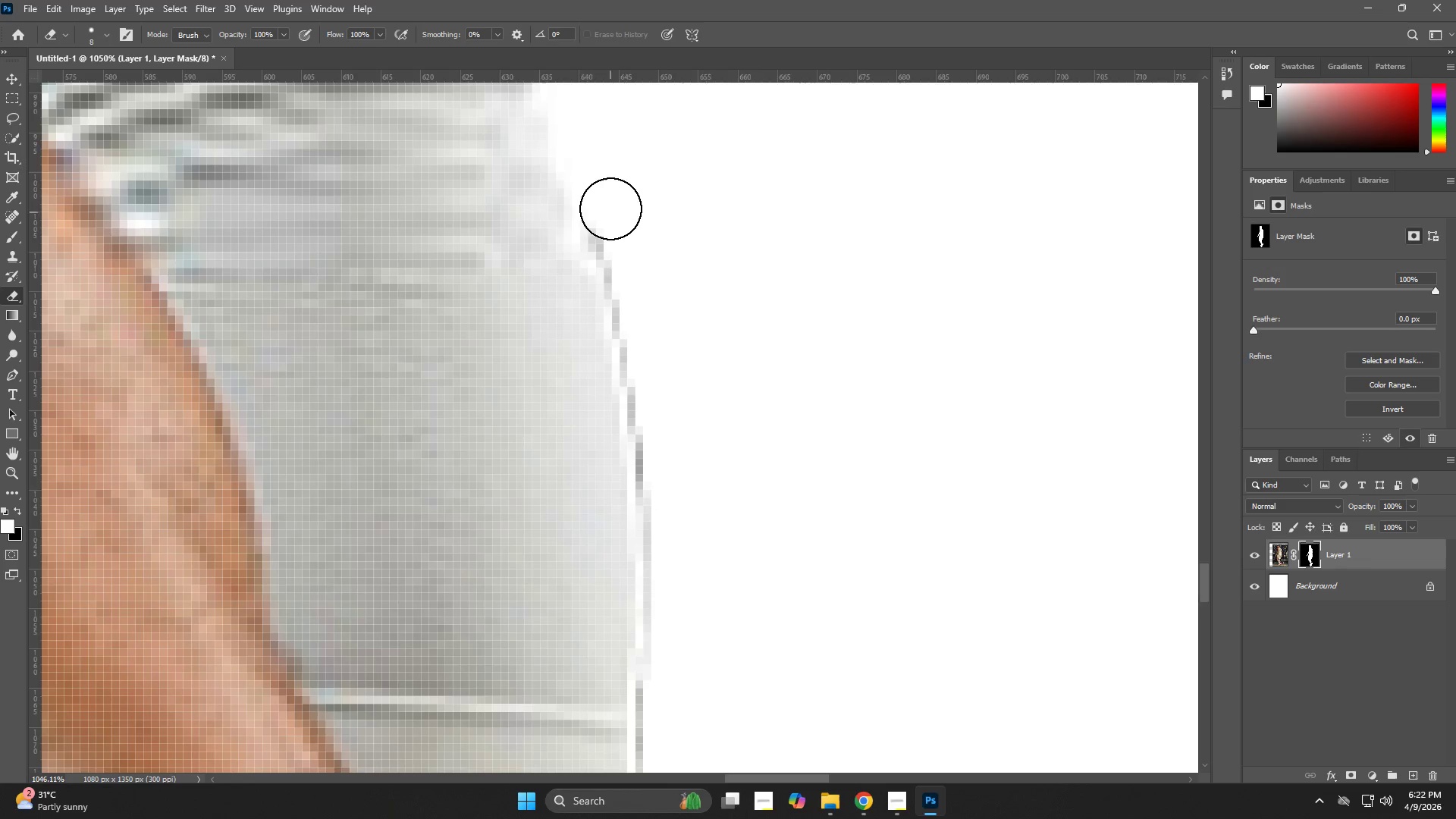 
left_click_drag(start_coordinate=[610, 209], to_coordinate=[673, 425])
 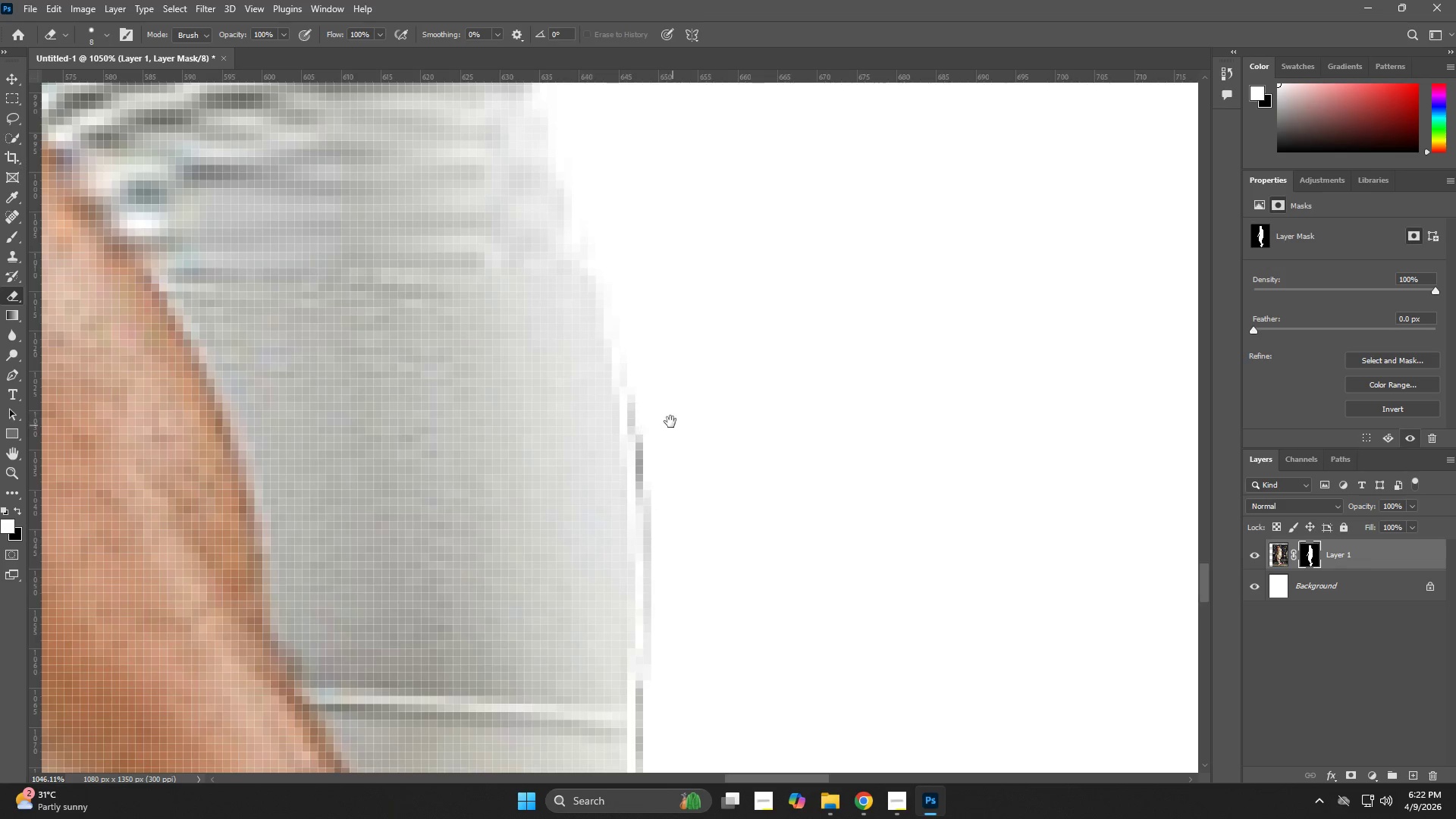 
hold_key(key=Space, duration=0.42)
 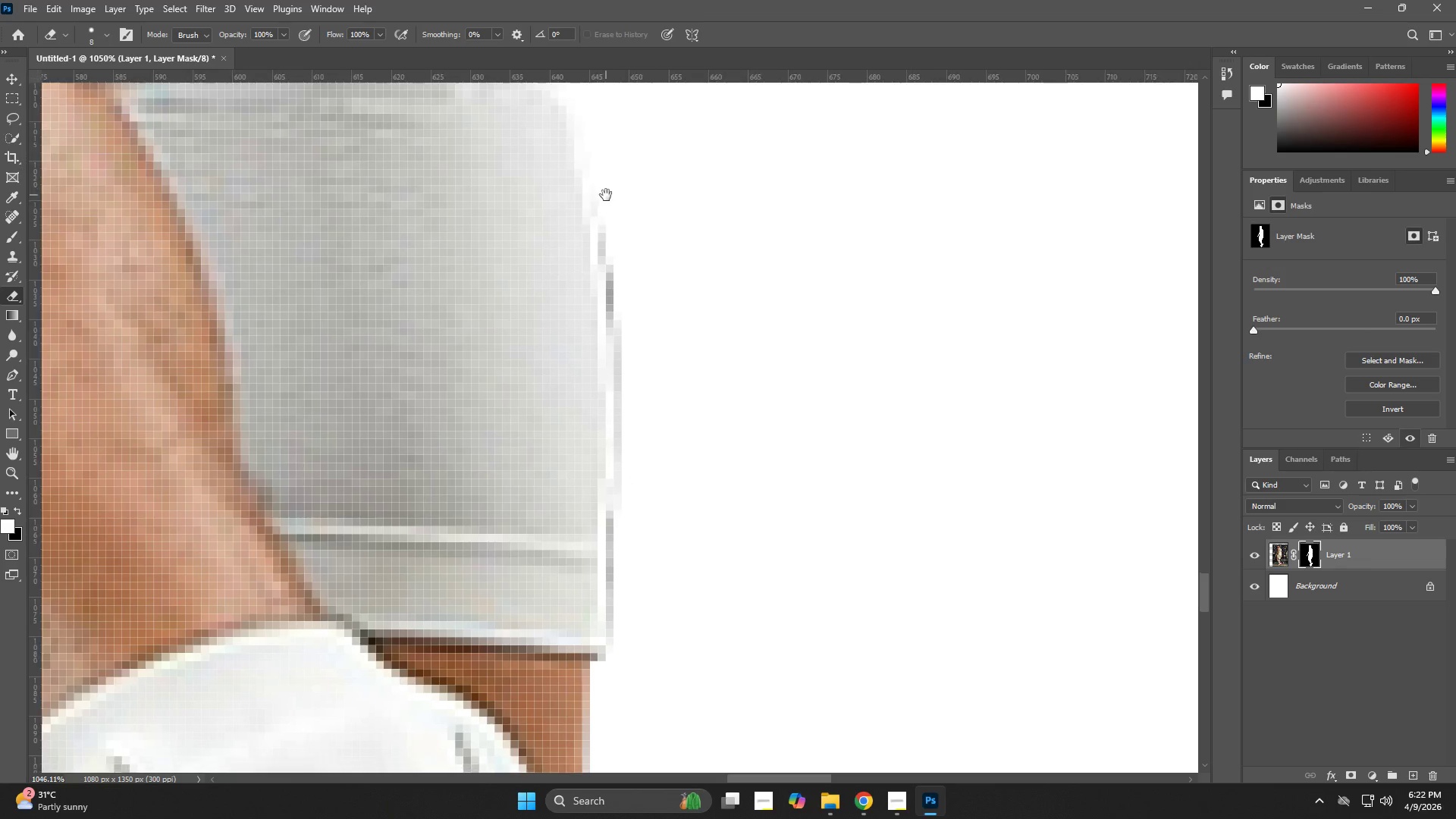 
left_click_drag(start_coordinate=[659, 395], to_coordinate=[645, 309])
 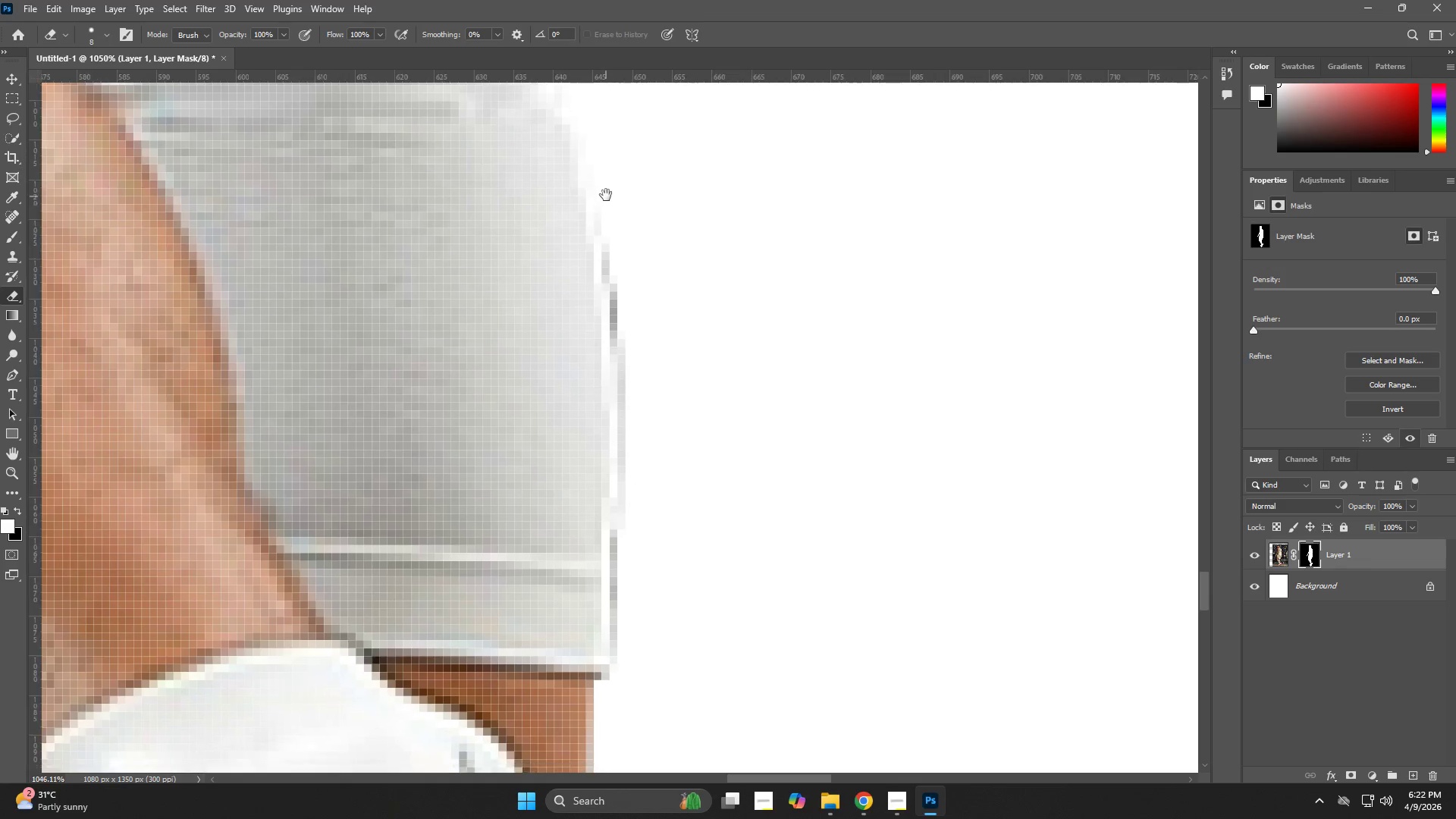 
left_click_drag(start_coordinate=[606, 195], to_coordinate=[645, 538])
 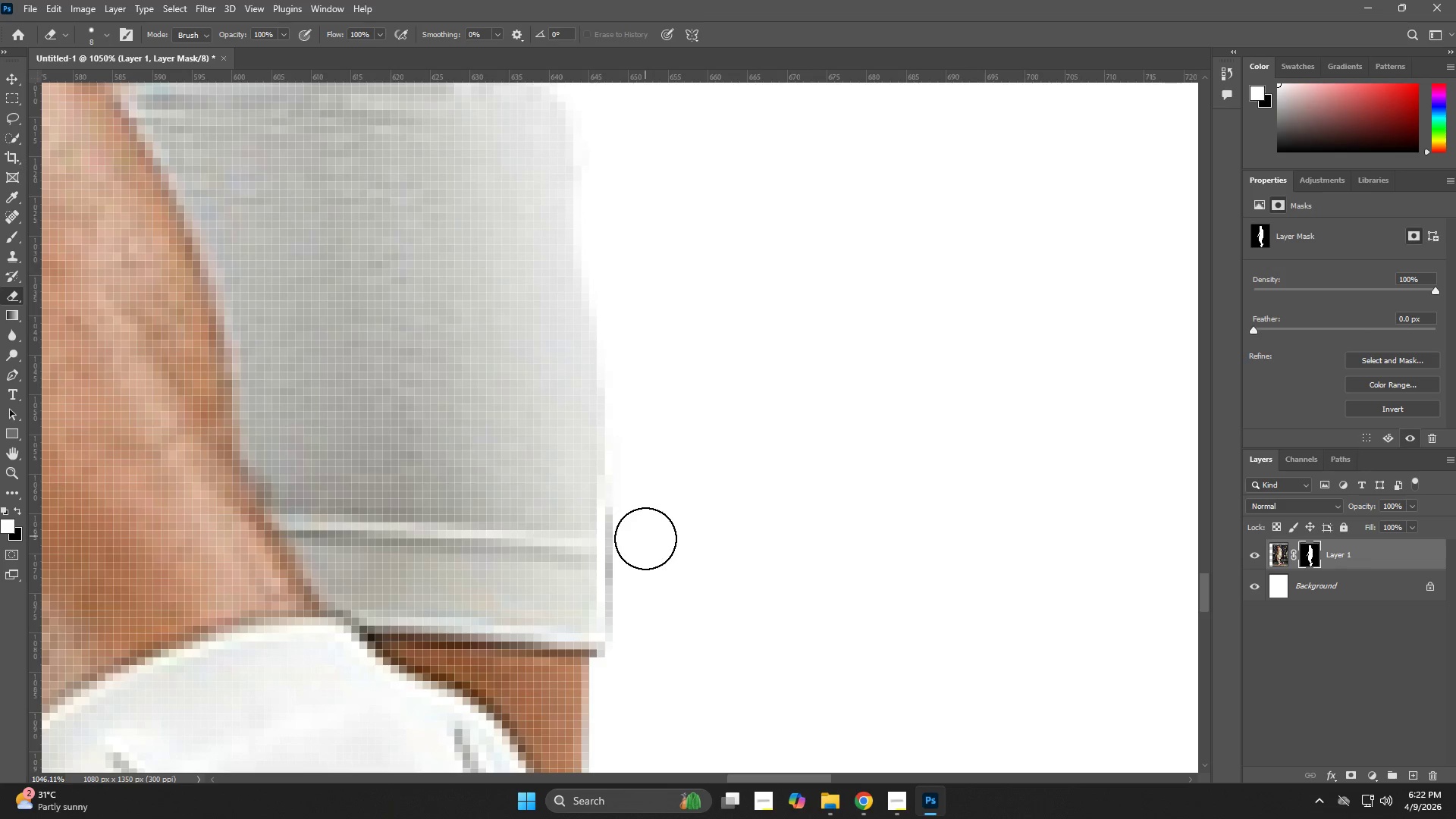 
hold_key(key=Space, duration=0.69)
 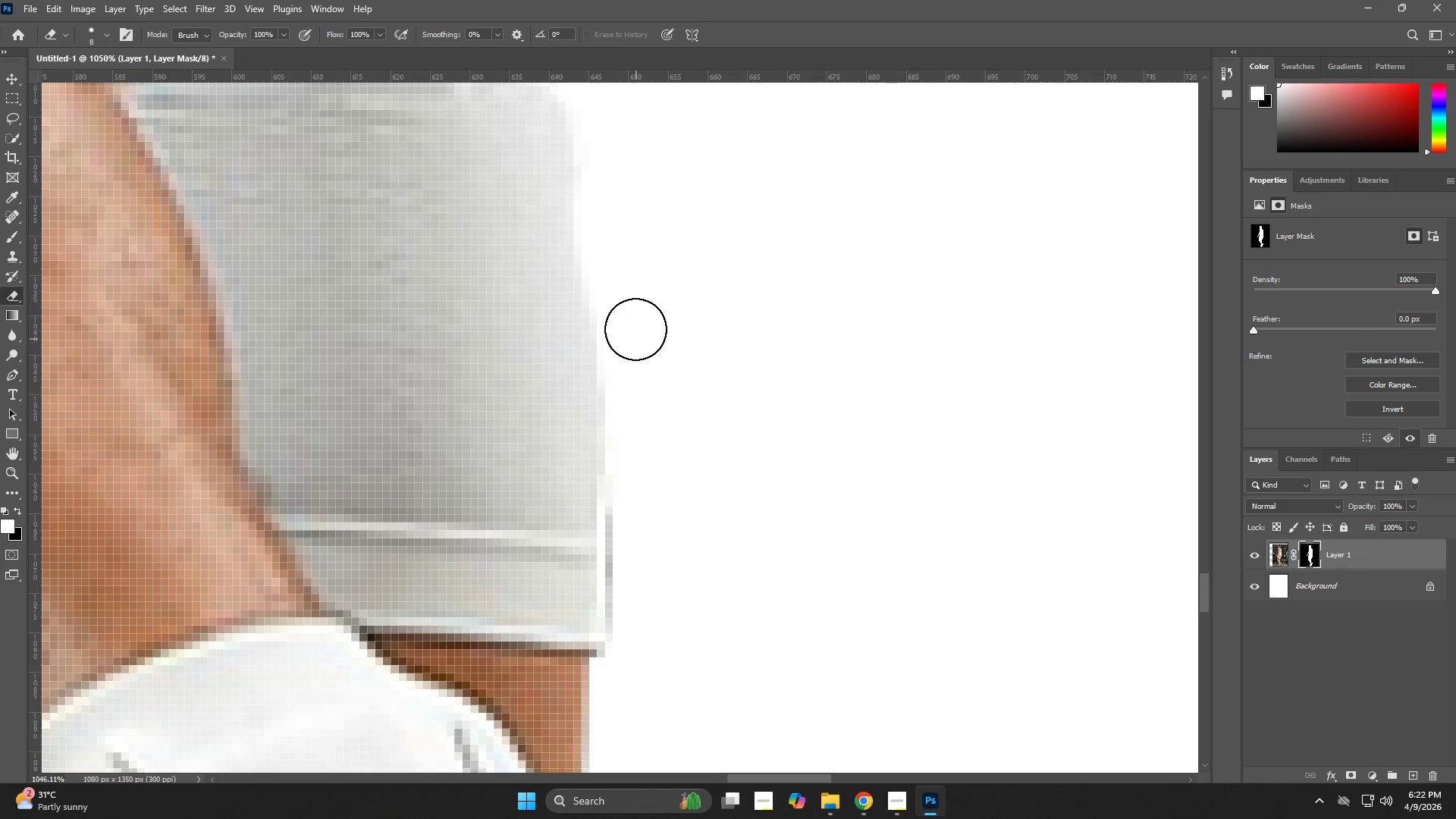 
left_click_drag(start_coordinate=[620, 310], to_coordinate=[616, 695])
 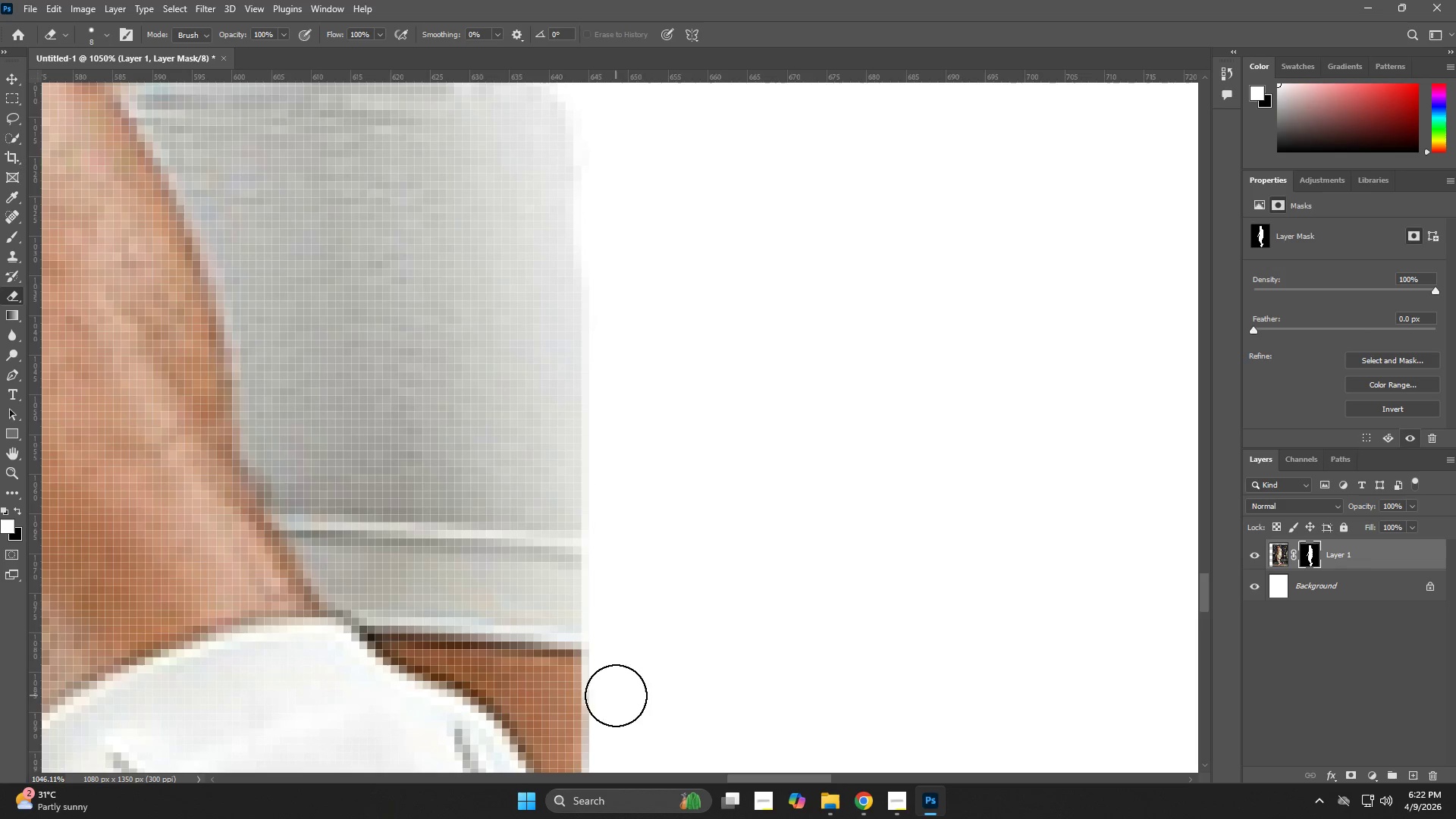 
hold_key(key=Space, duration=0.5)
 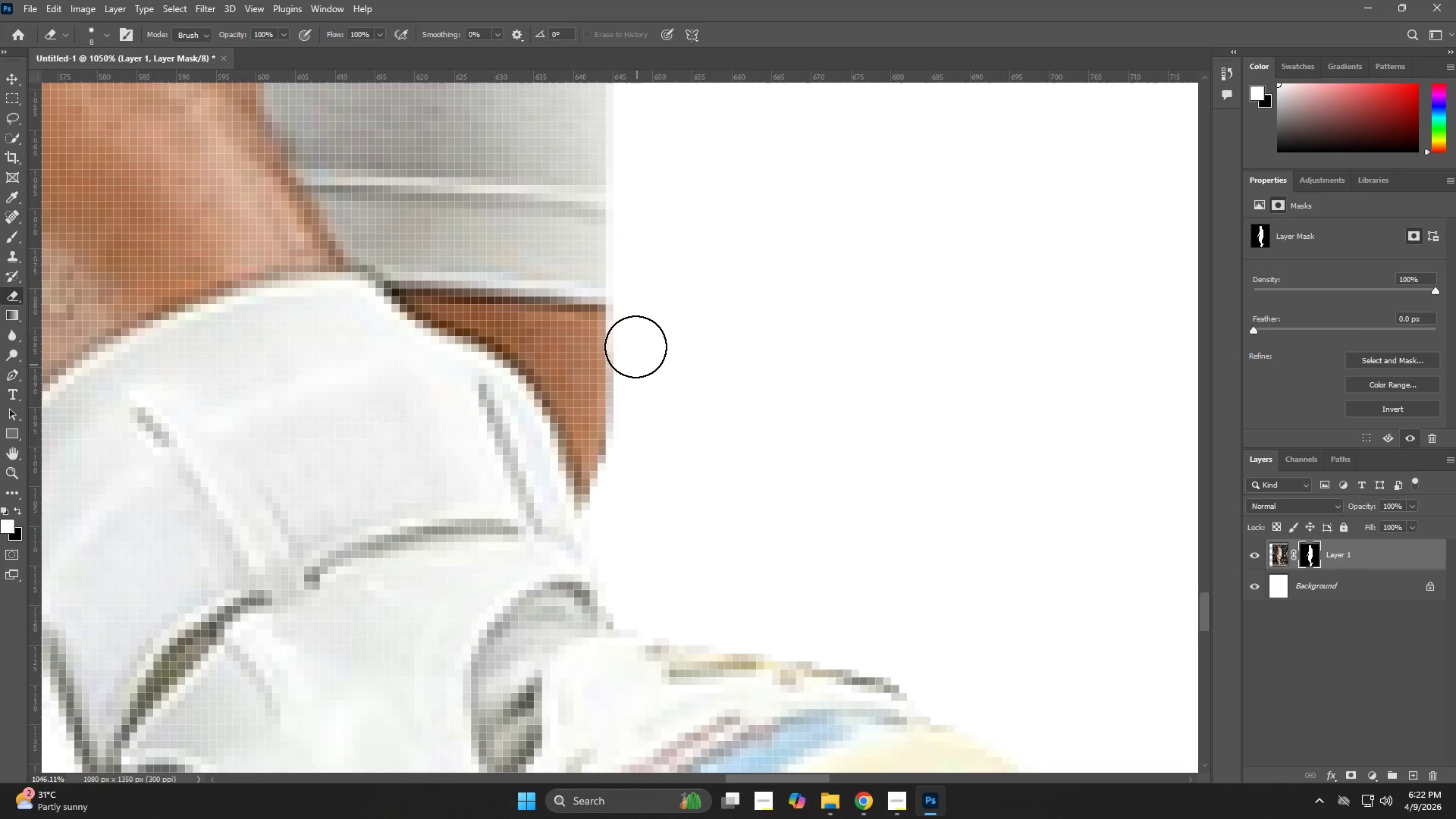 
left_click_drag(start_coordinate=[626, 671], to_coordinate=[652, 345])
 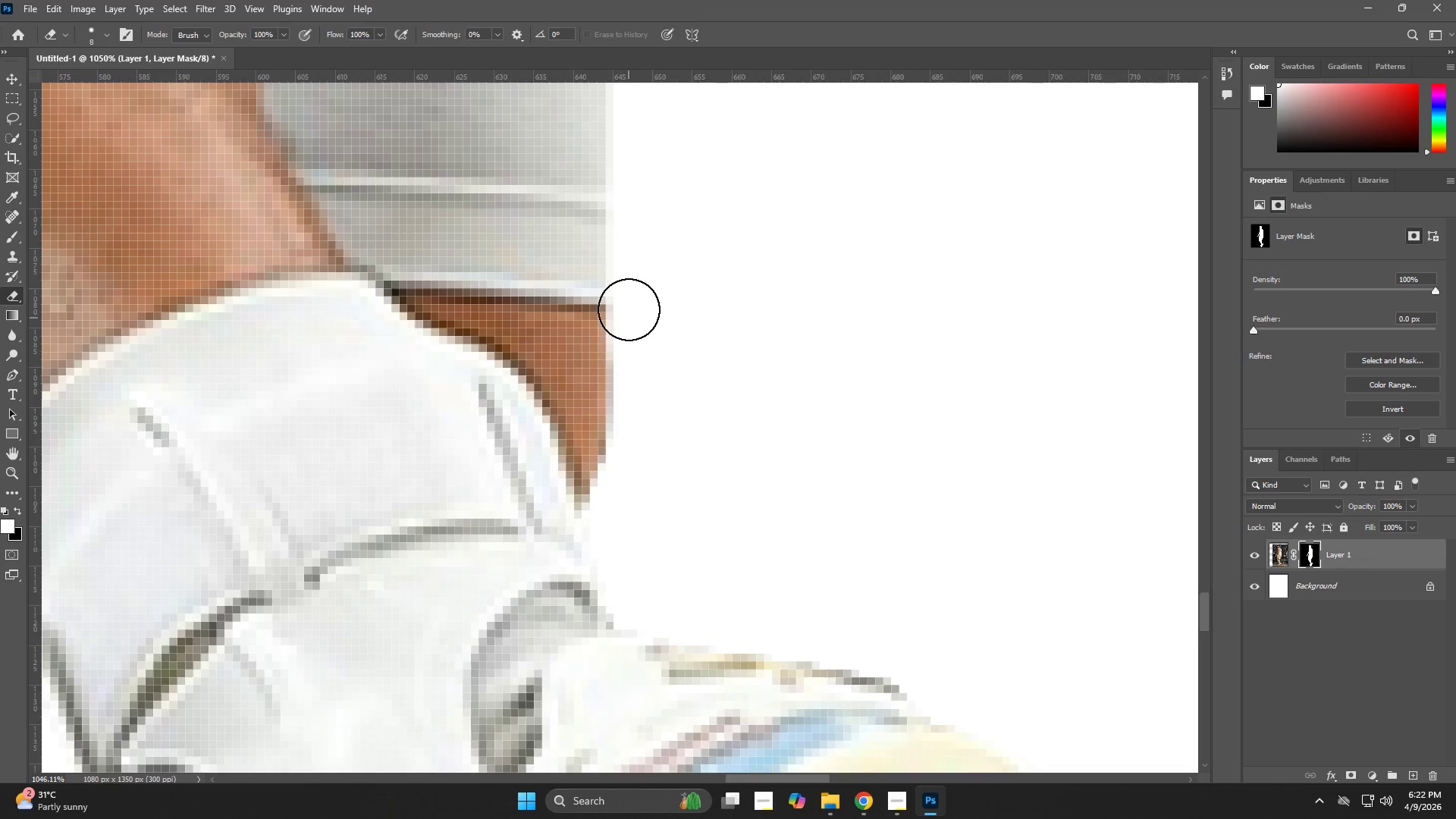 
left_click_drag(start_coordinate=[632, 304], to_coordinate=[625, 519])
 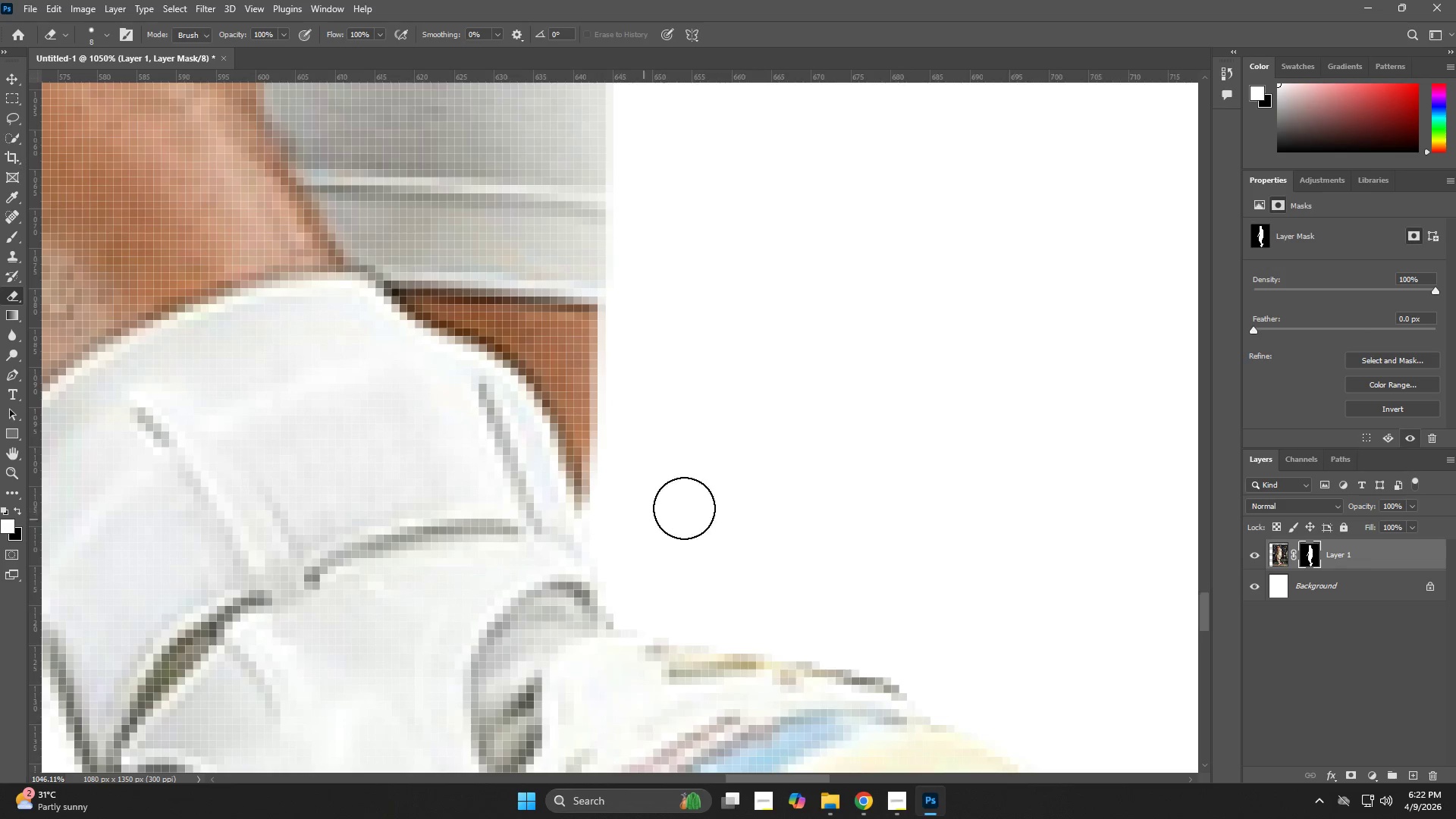 
type(zze)
 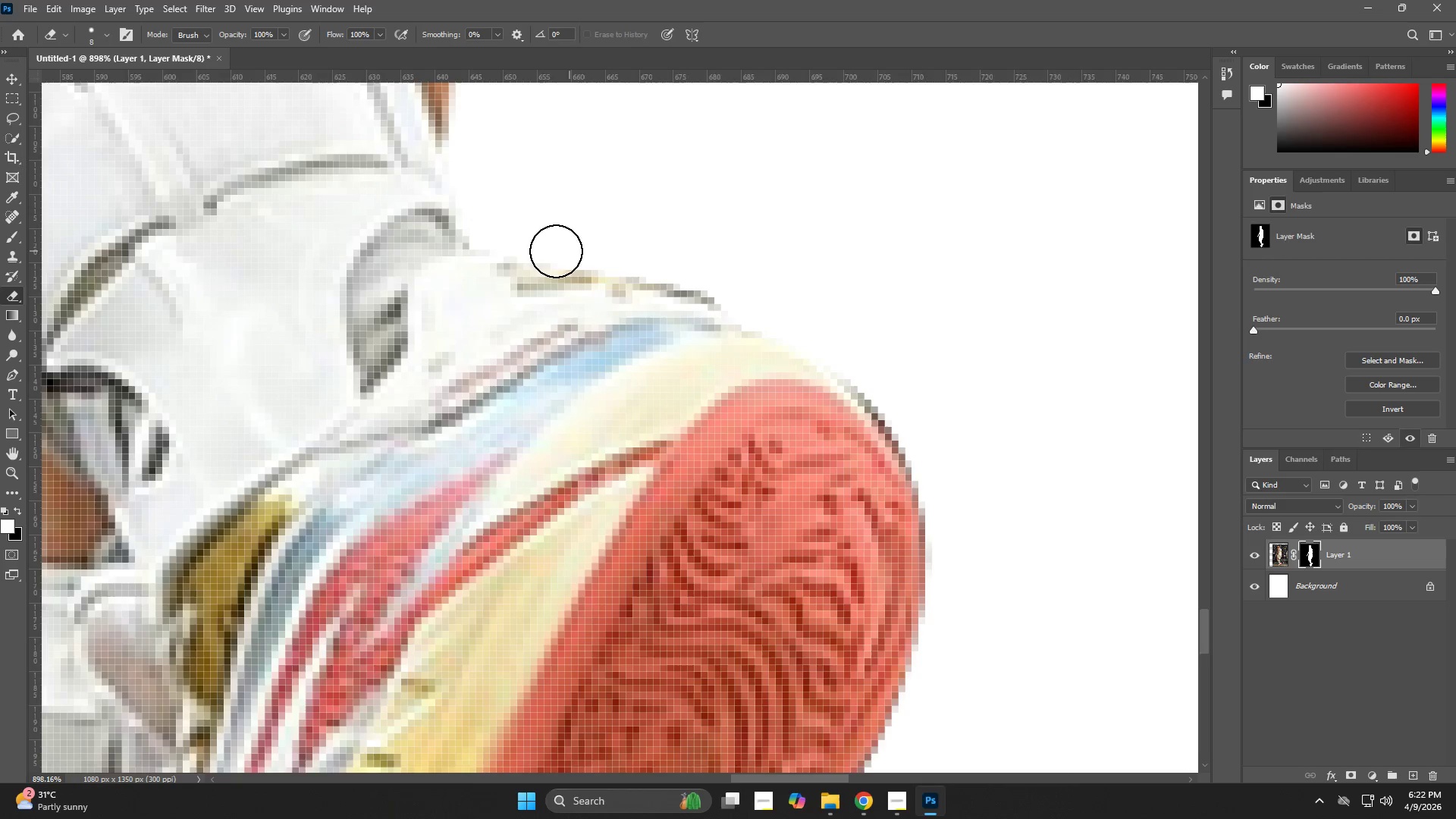 
left_click_drag(start_coordinate=[705, 497], to_coordinate=[623, 500])
 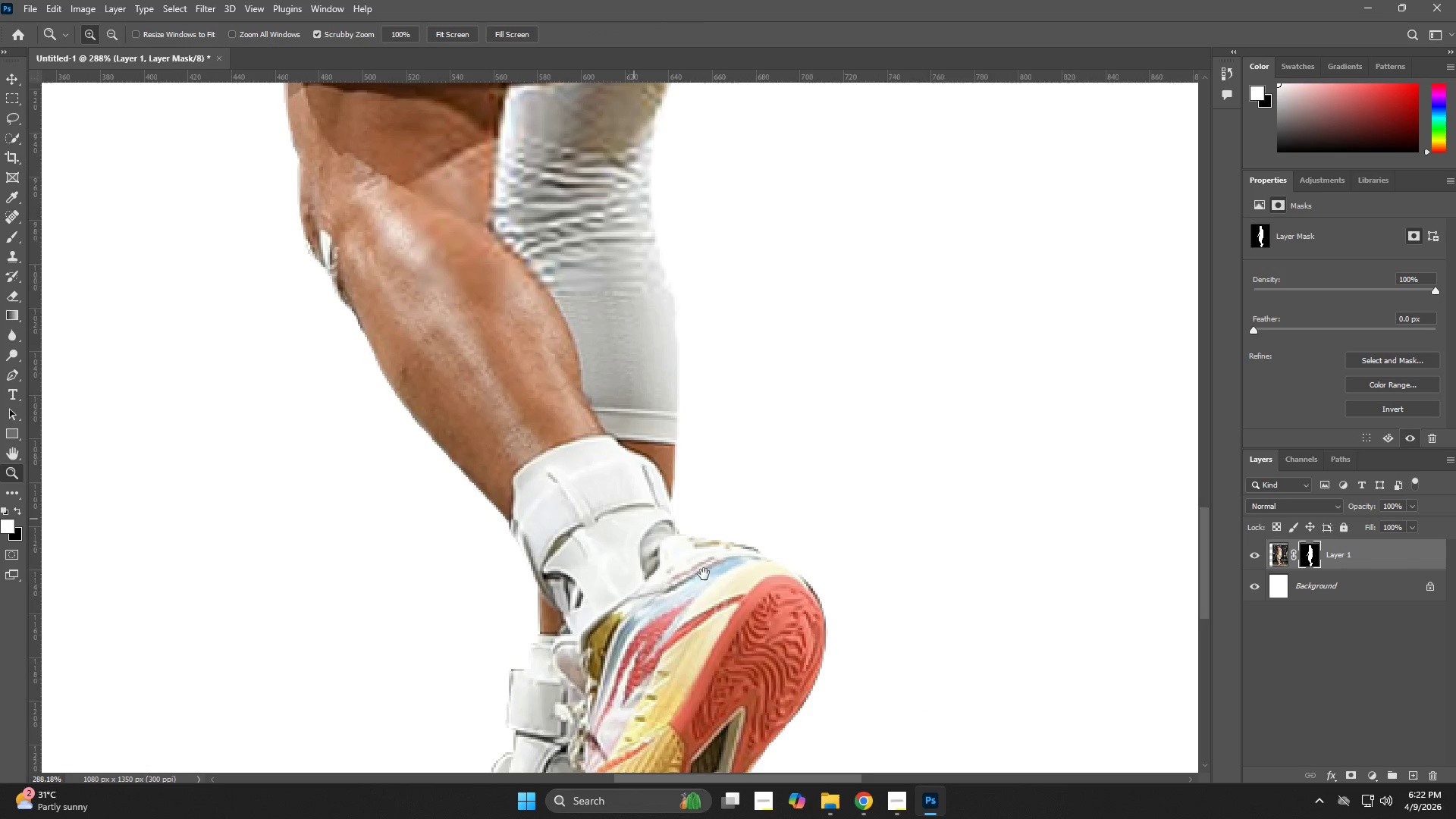 
hold_key(key=Space, duration=0.69)
 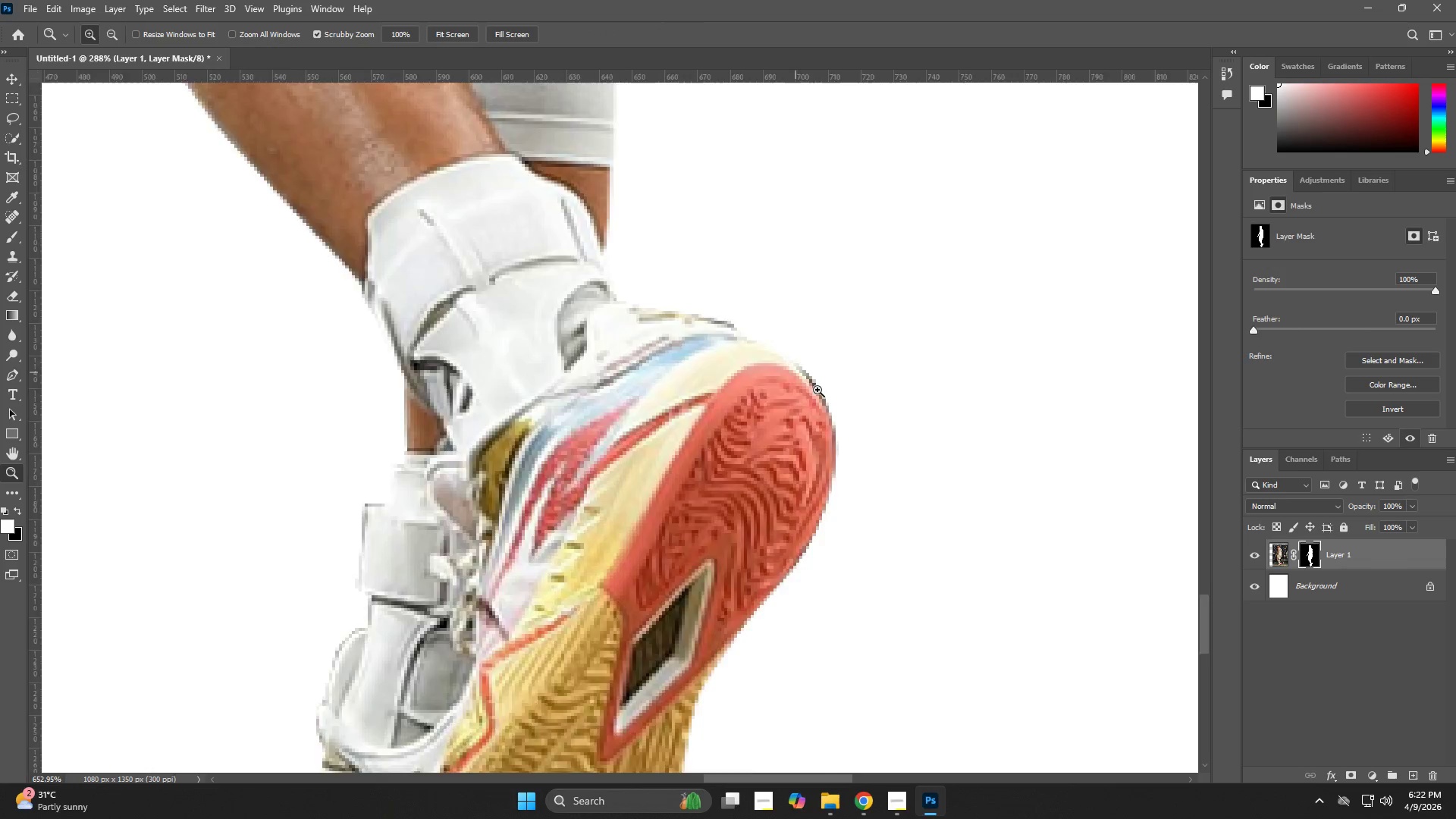 
left_click_drag(start_coordinate=[715, 590], to_coordinate=[696, 373])
 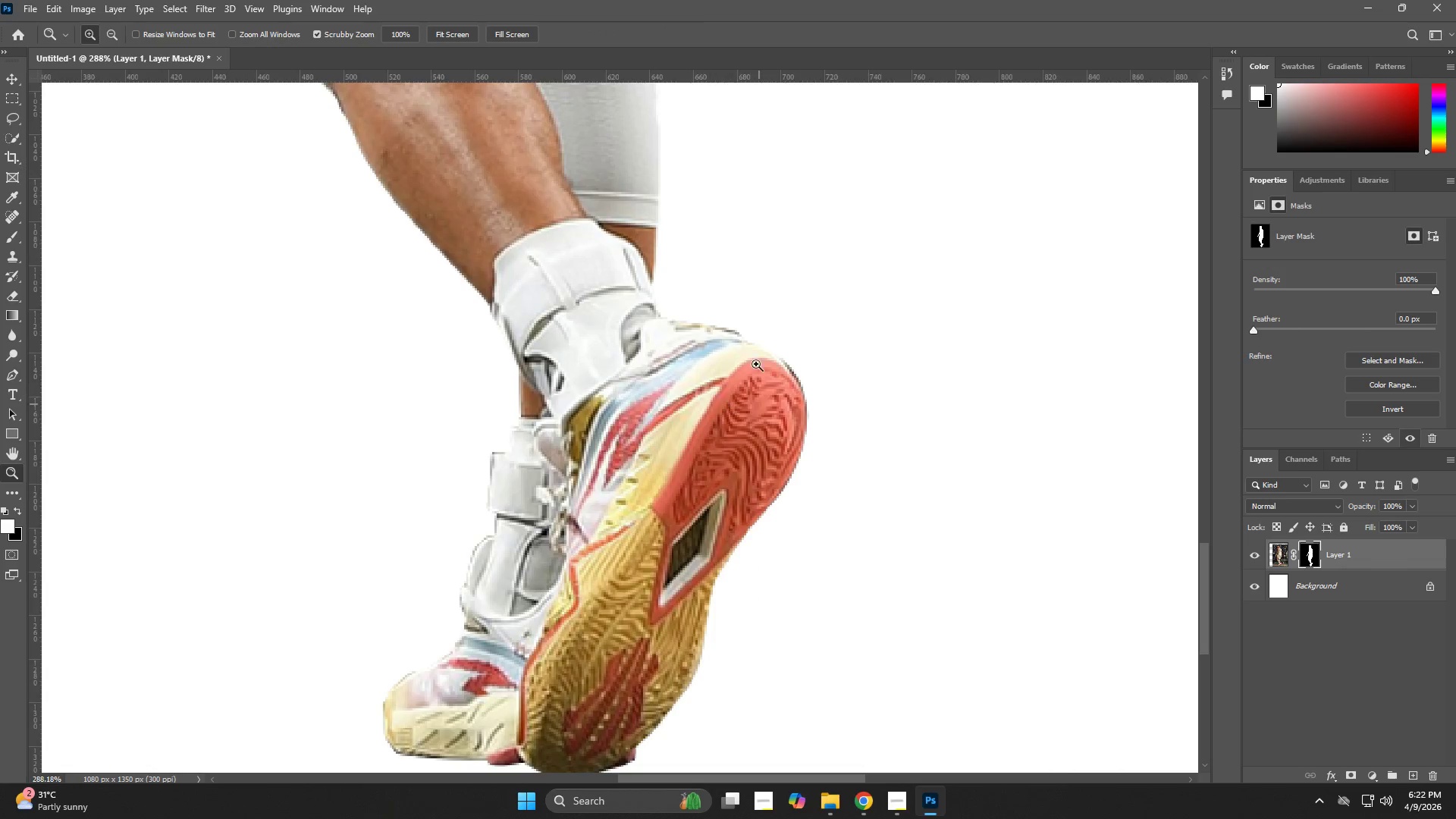 
left_click_drag(start_coordinate=[752, 348], to_coordinate=[829, 393])
 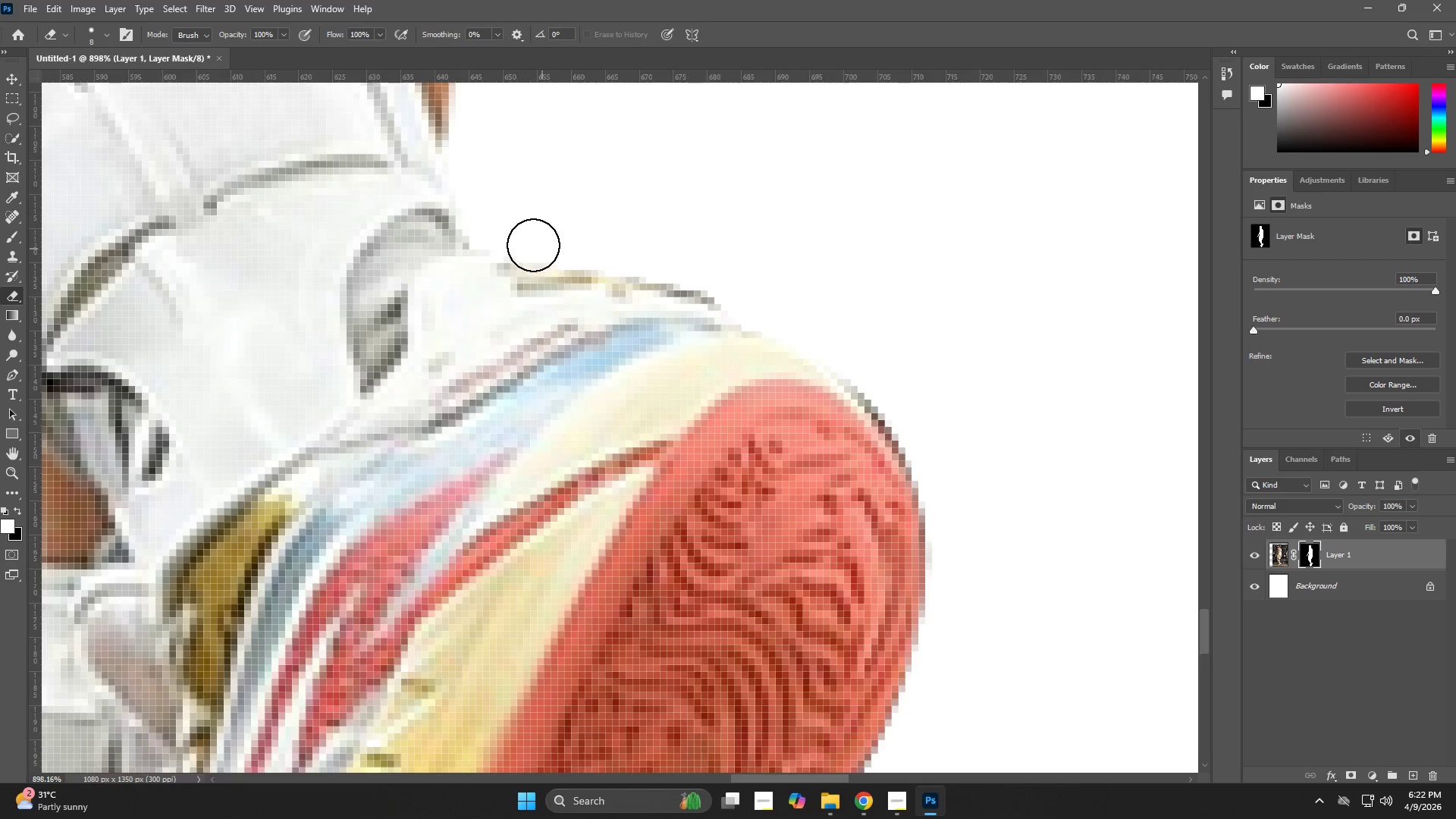 
left_click_drag(start_coordinate=[522, 245], to_coordinate=[956, 609])
 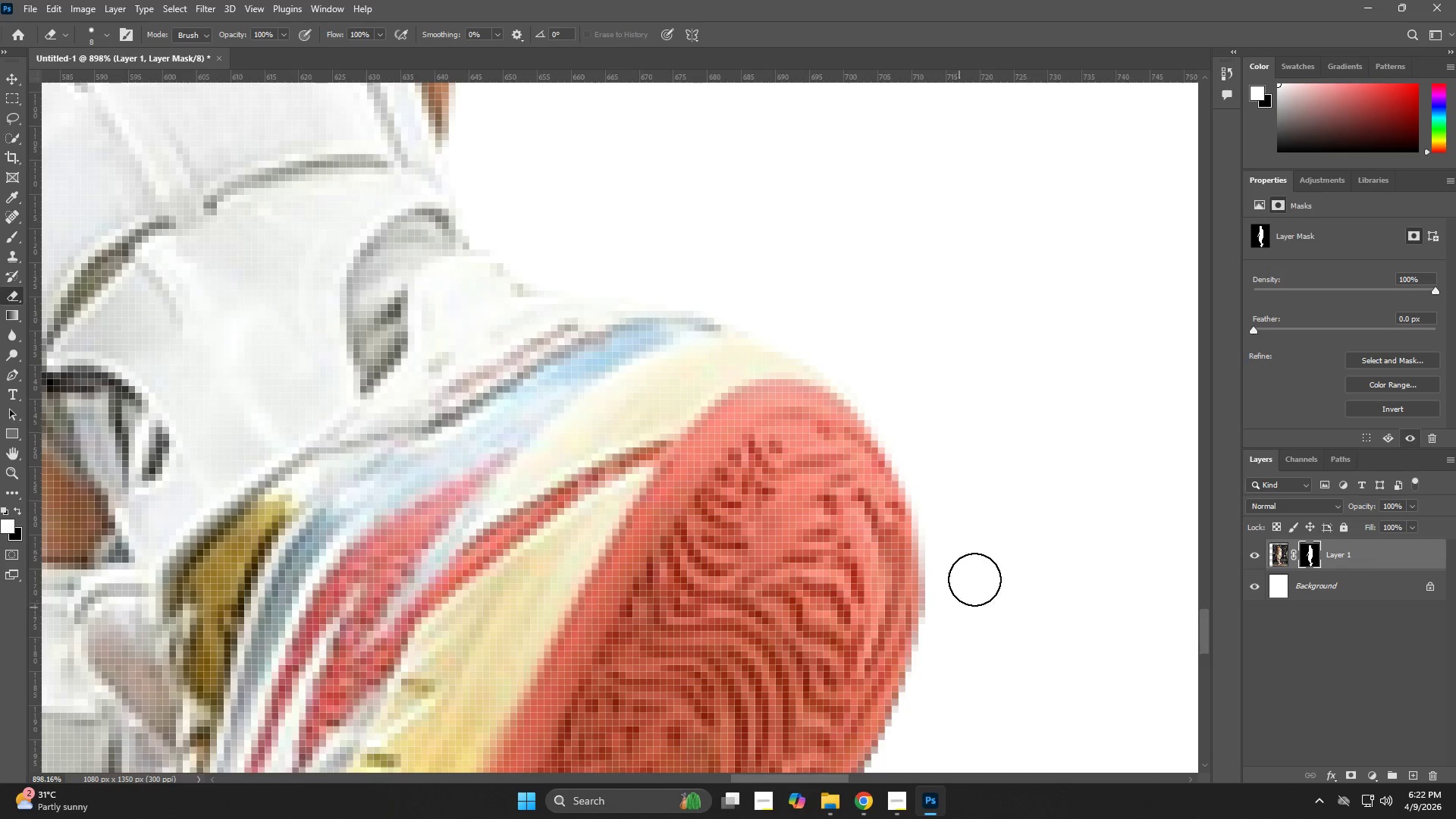 
type(zzeze)
 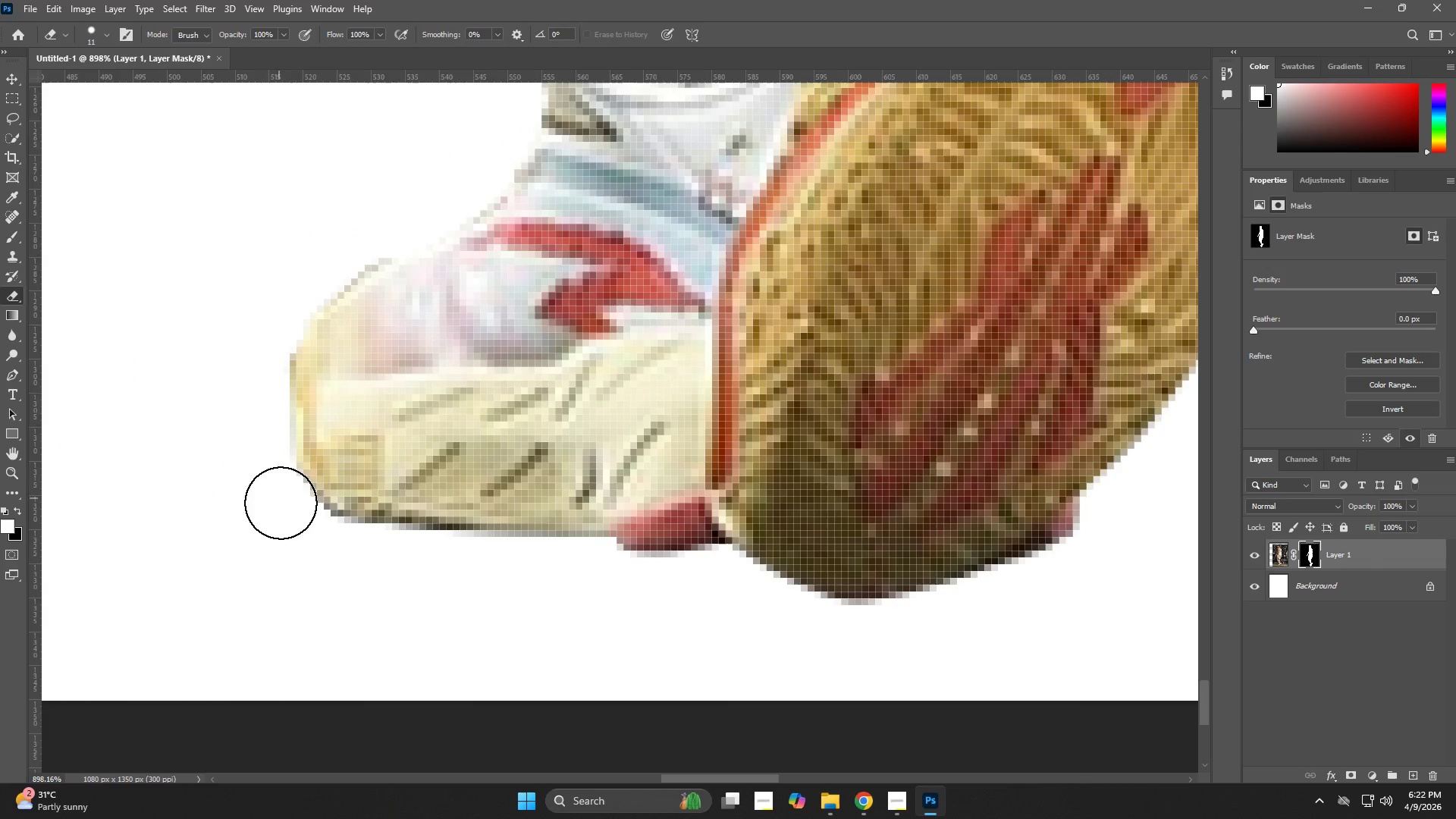 
left_click_drag(start_coordinate=[951, 506], to_coordinate=[880, 517])
 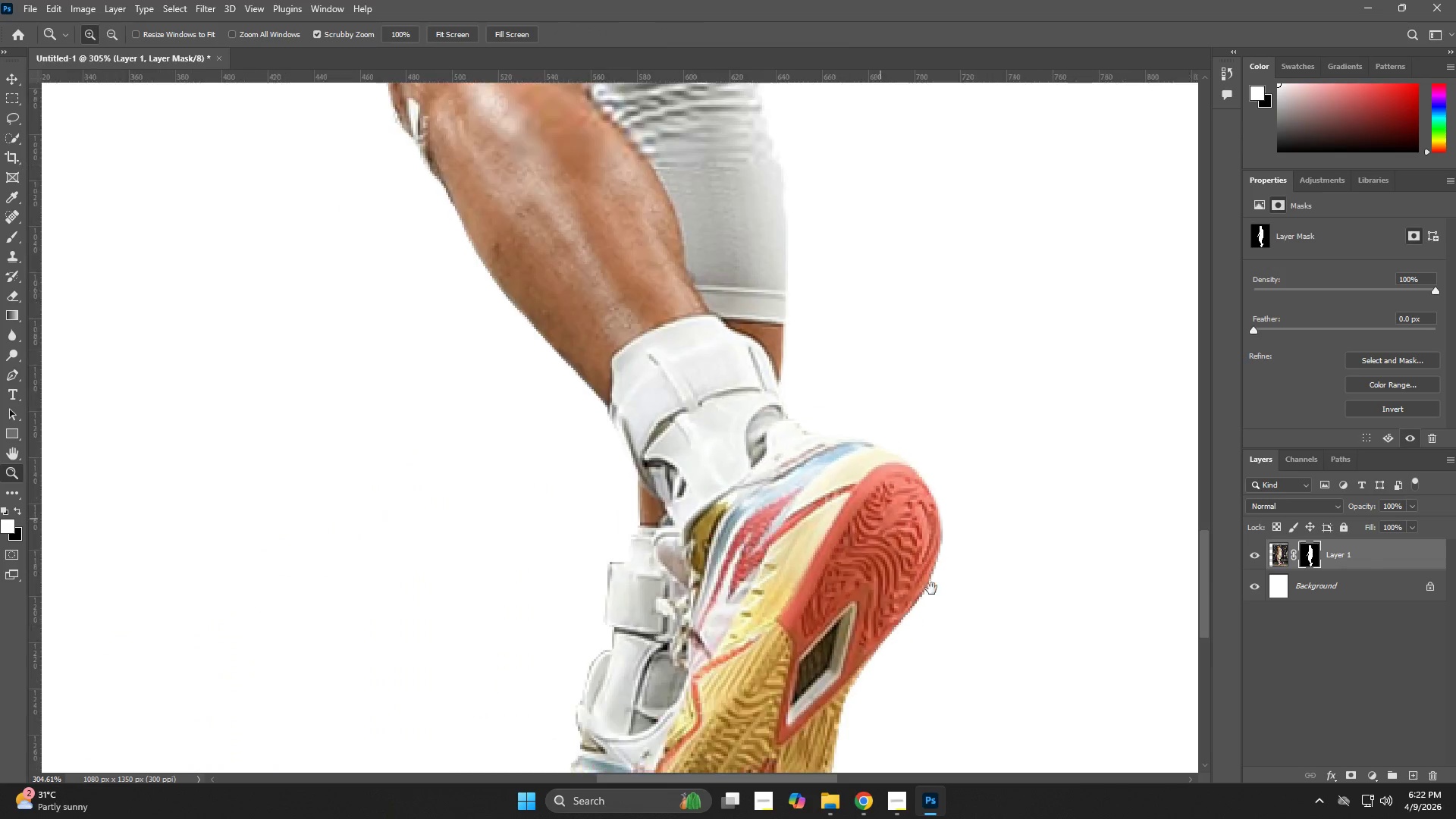 
hold_key(key=Space, duration=0.7)
 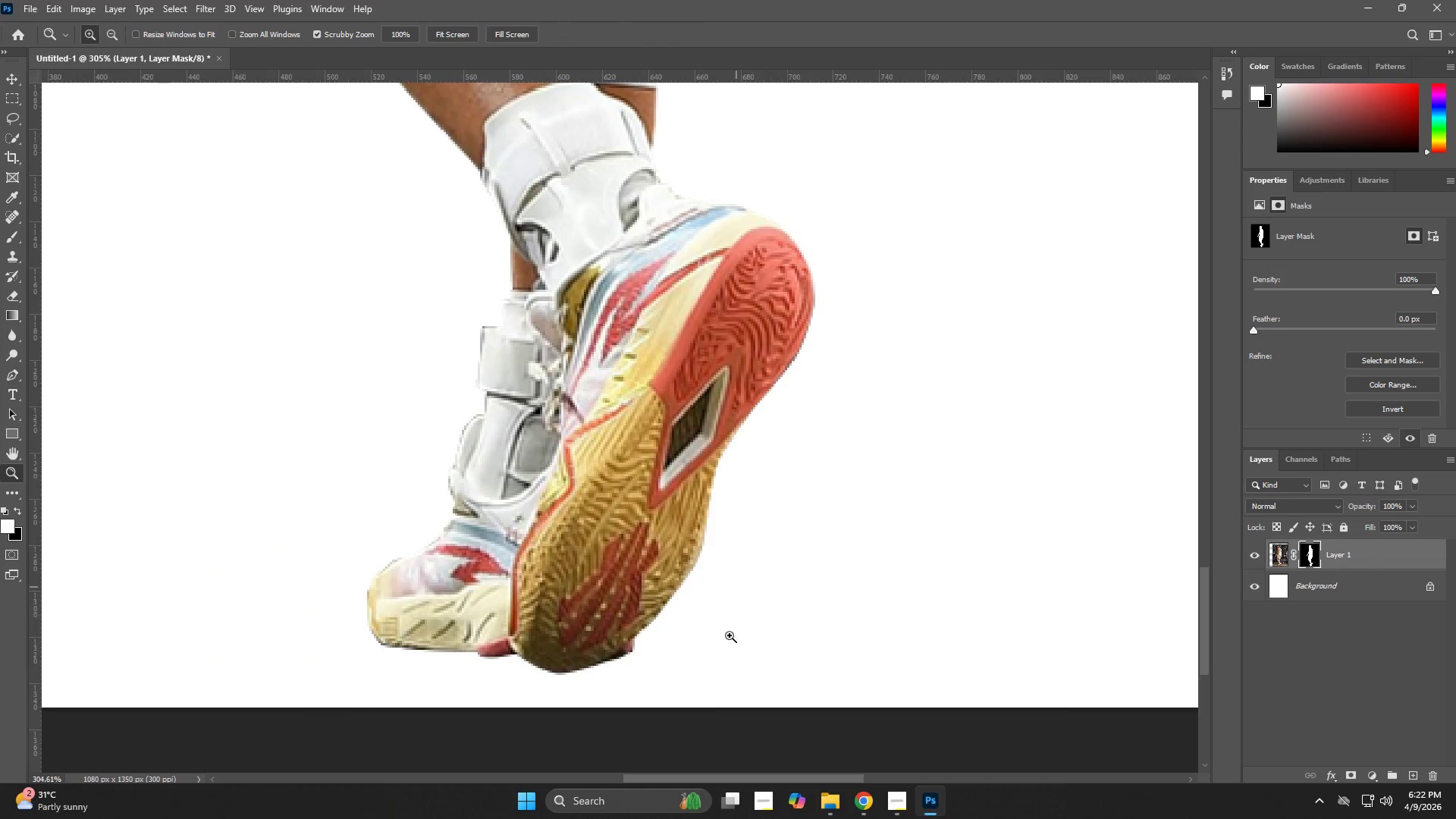 
left_click_drag(start_coordinate=[962, 611], to_coordinate=[835, 375])
 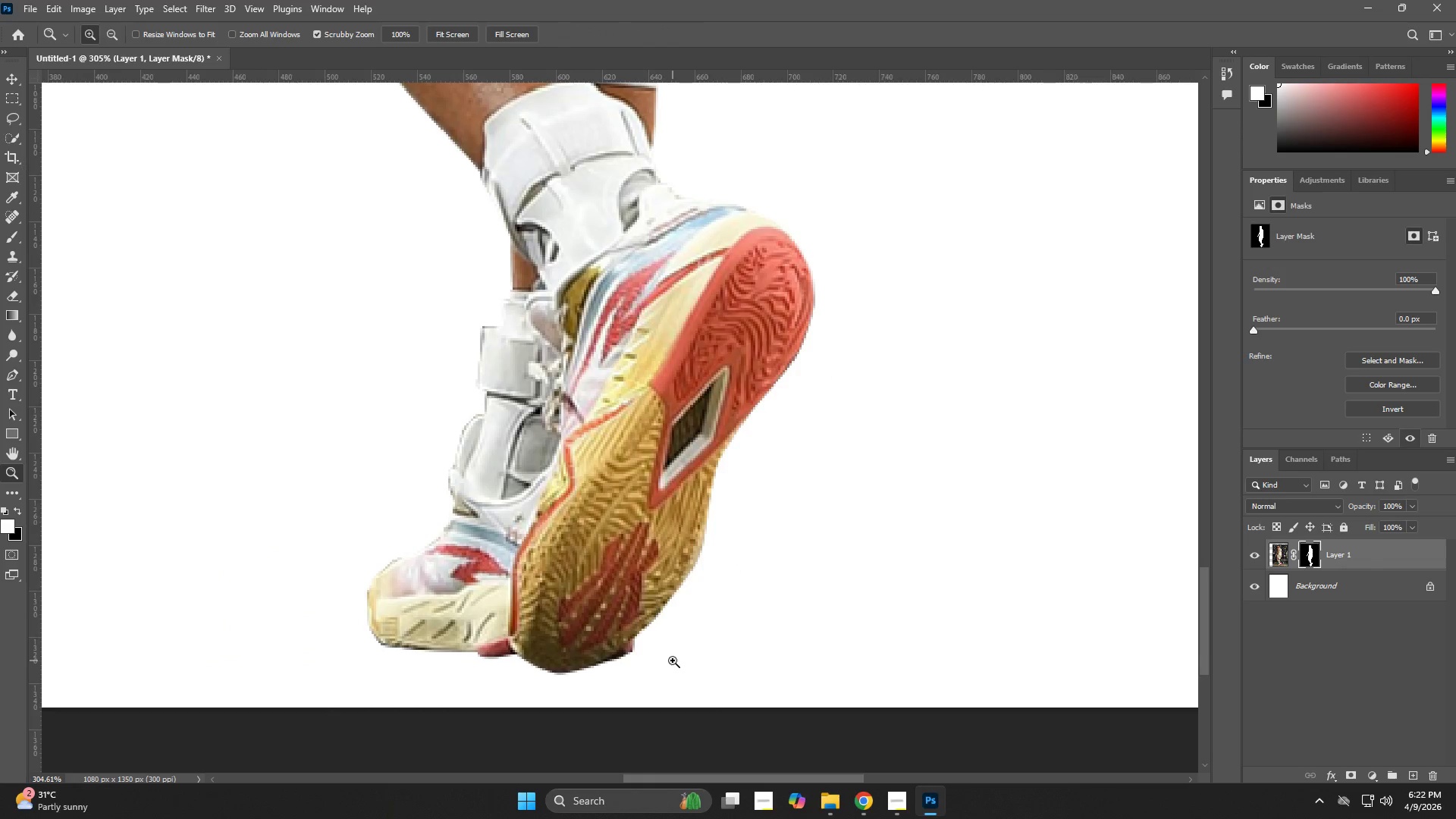 
left_click_drag(start_coordinate=[618, 659], to_coordinate=[687, 676])
 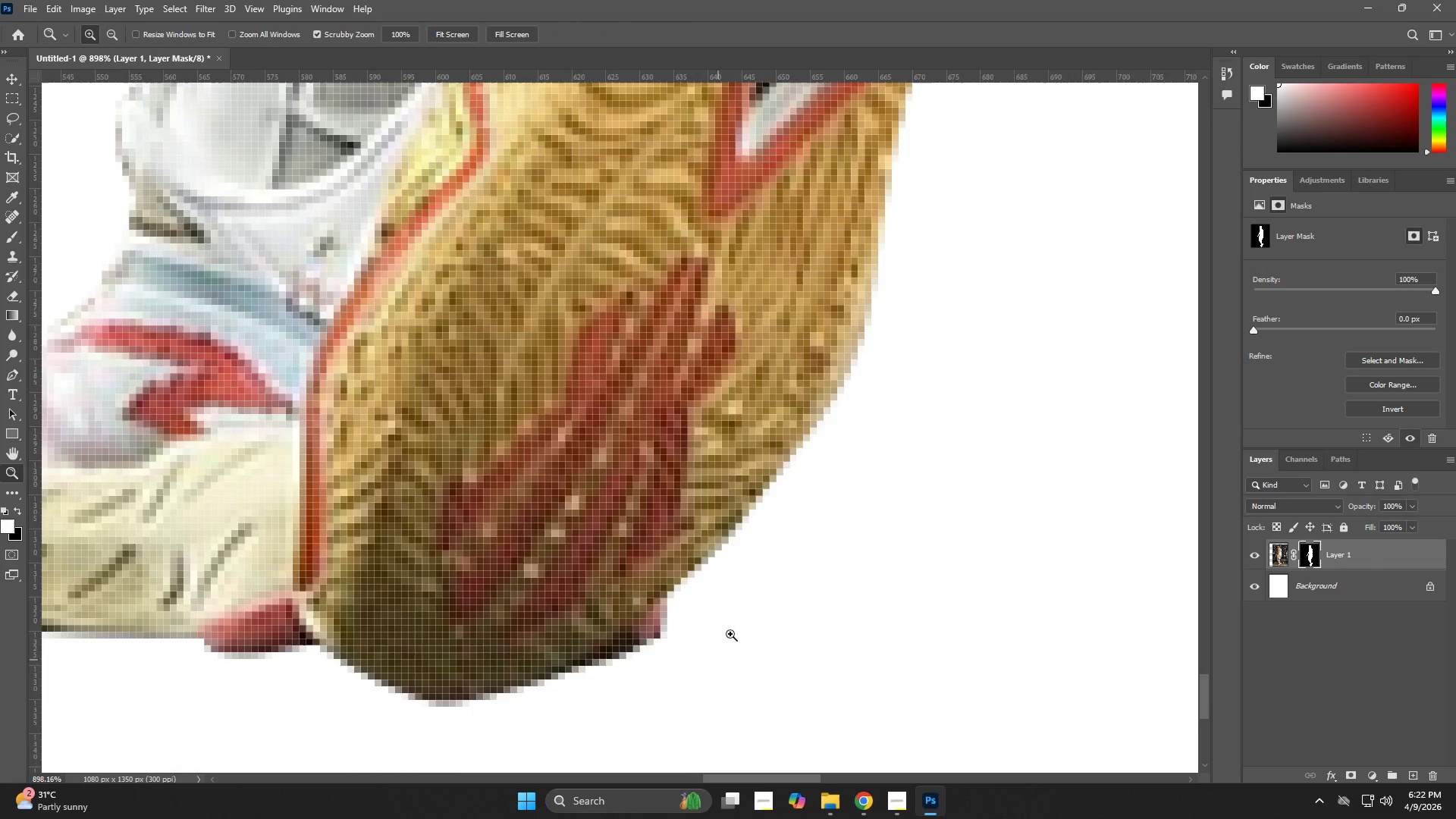 
hold_key(key=Space, duration=0.38)
 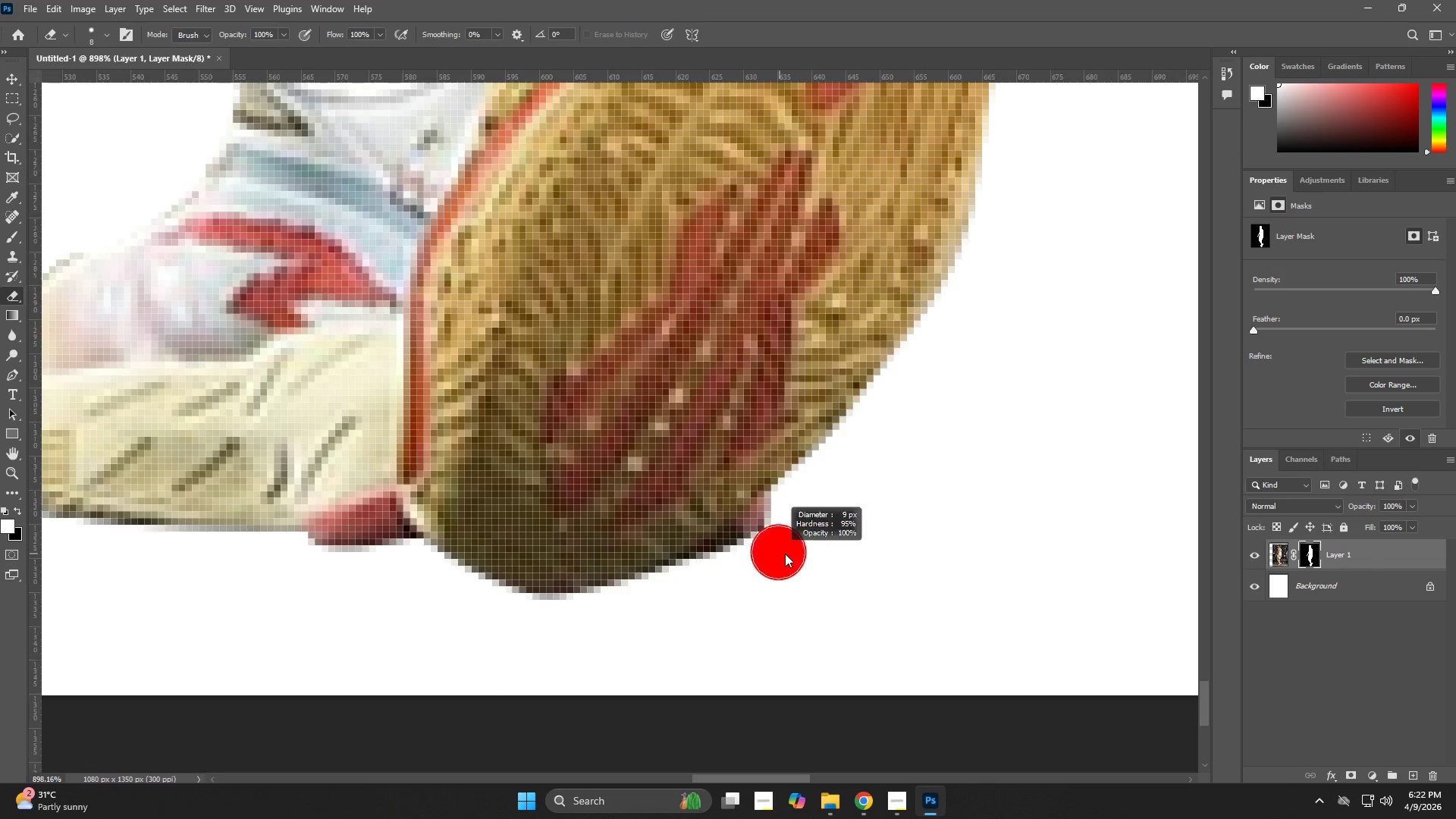 
left_click_drag(start_coordinate=[733, 627], to_coordinate=[836, 520])
 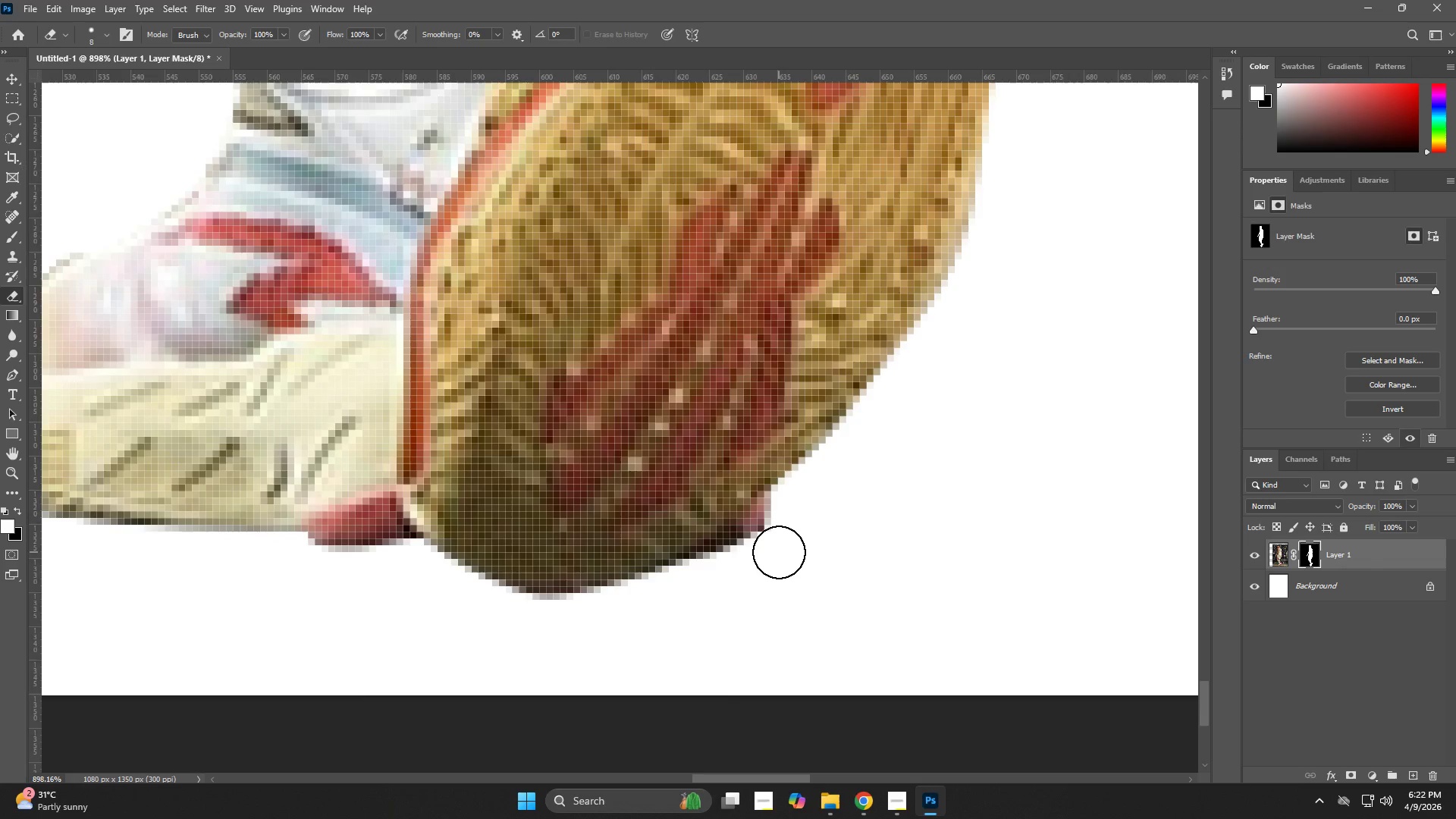 
hold_key(key=AltLeft, duration=0.39)
 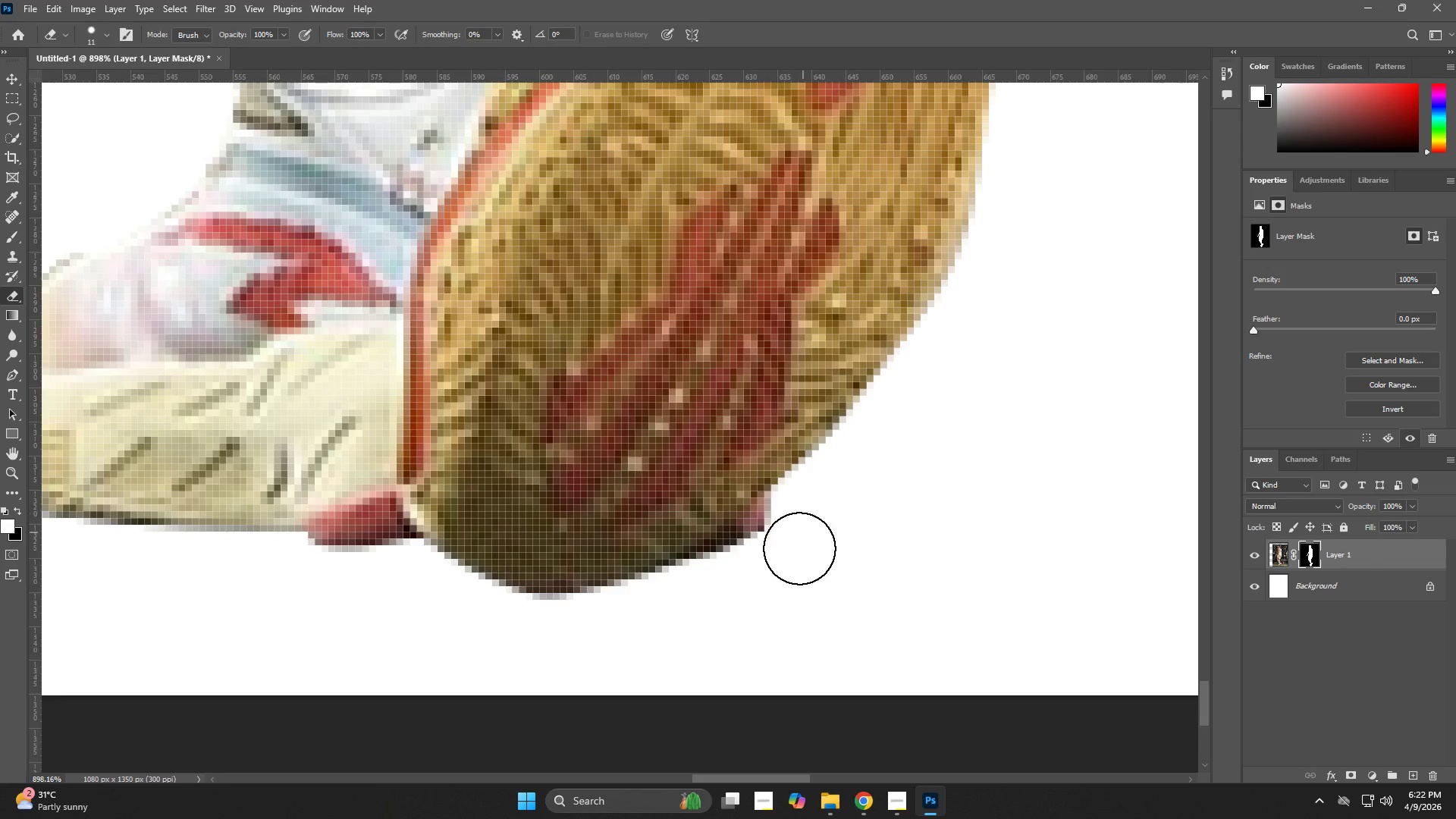 
left_click_drag(start_coordinate=[787, 557], to_coordinate=[754, 583])
 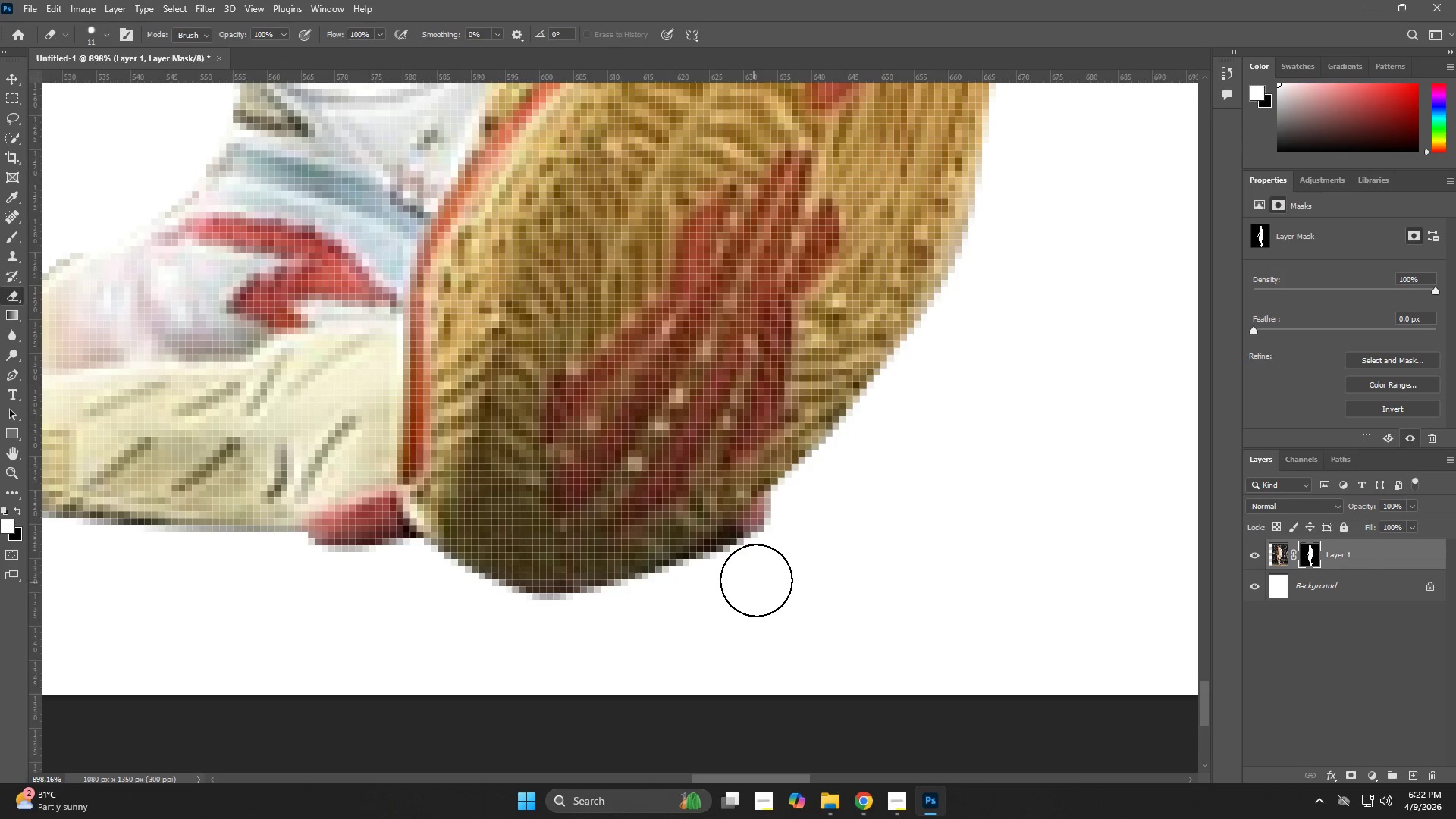 
left_click_drag(start_coordinate=[756, 580], to_coordinate=[671, 620])
 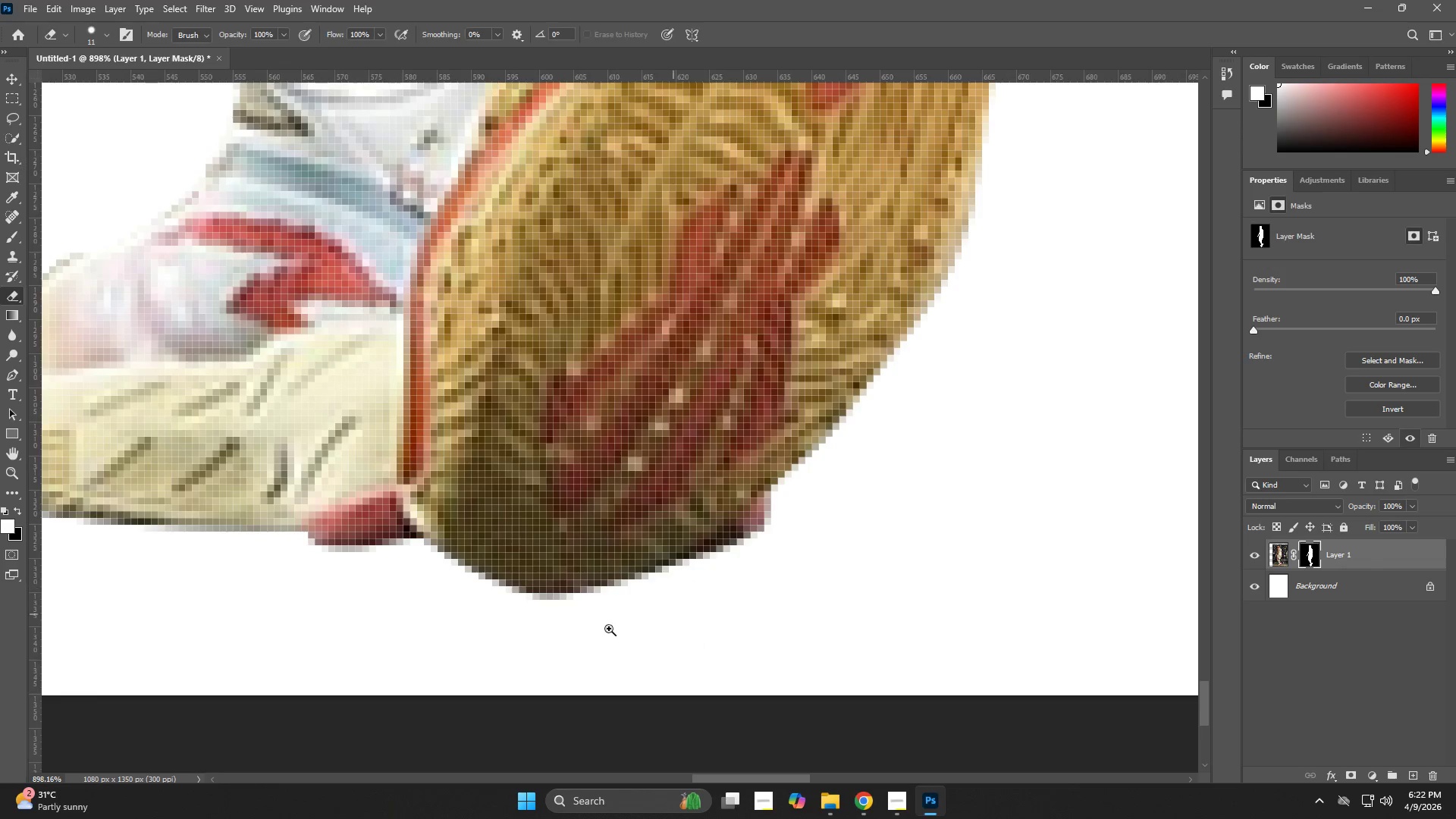 
hold_key(key=Space, duration=0.56)
 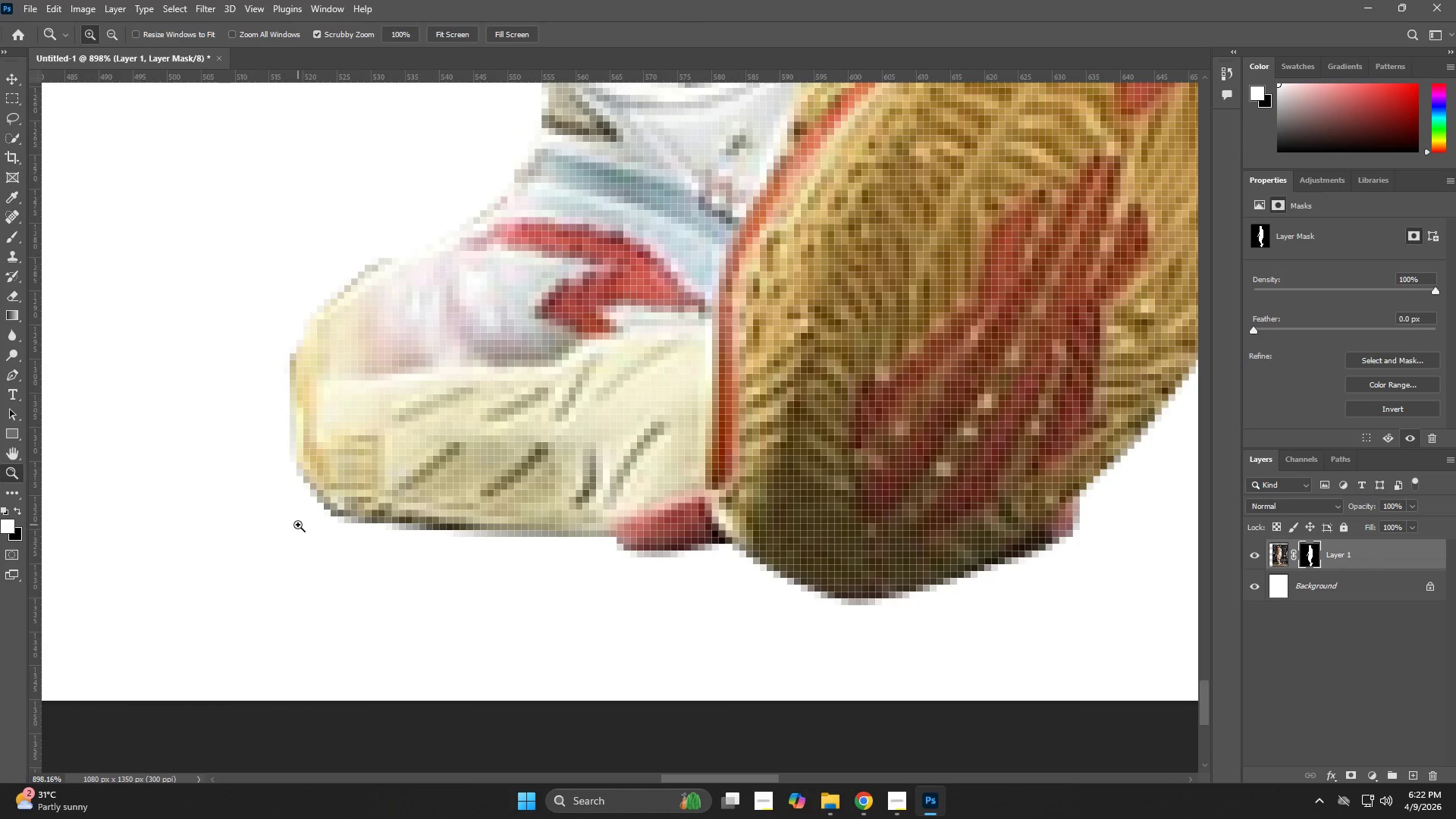 
left_click_drag(start_coordinate=[234, 574], to_coordinate=[543, 579])
 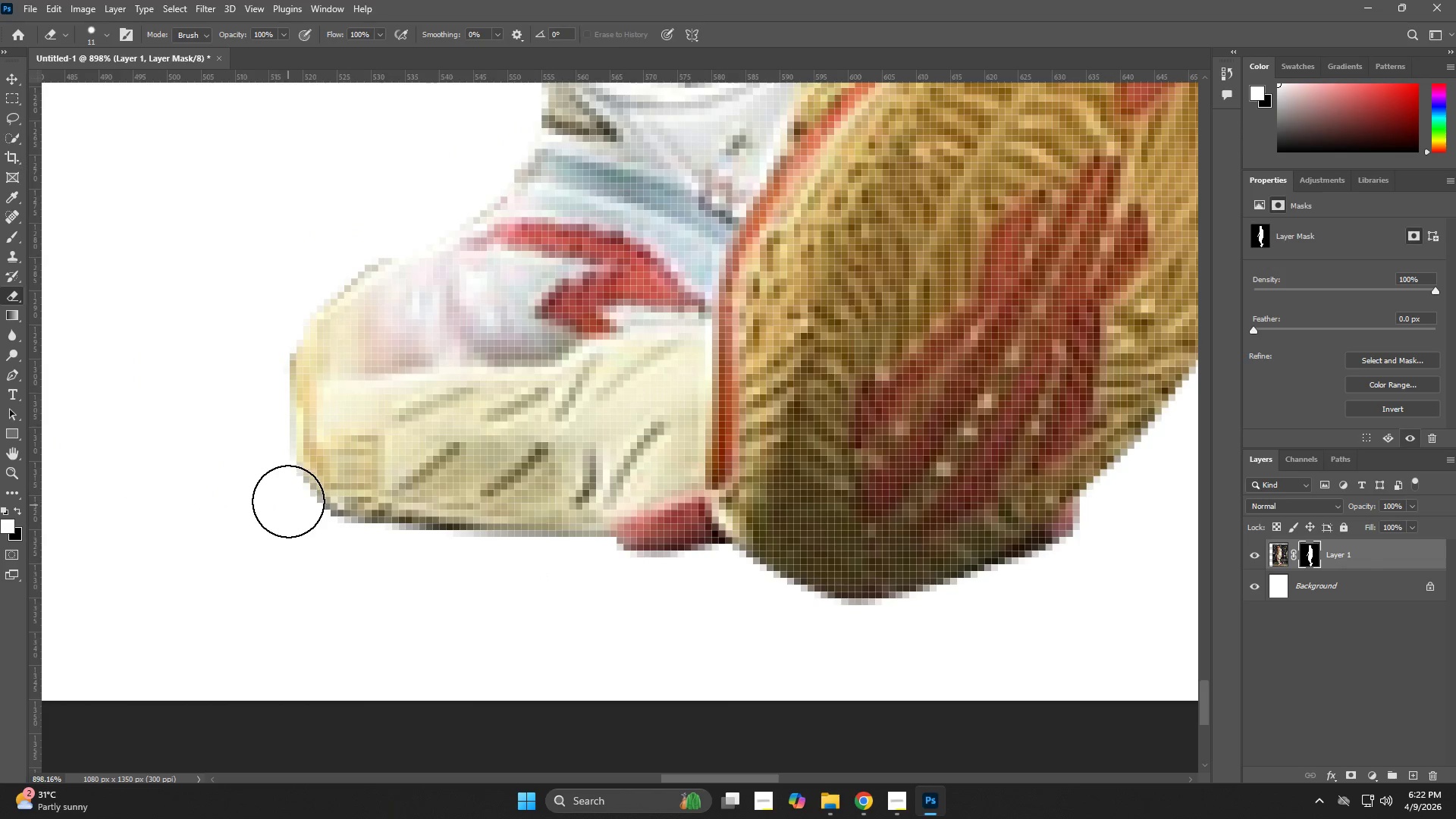 
left_click_drag(start_coordinate=[279, 498], to_coordinate=[347, 548])
 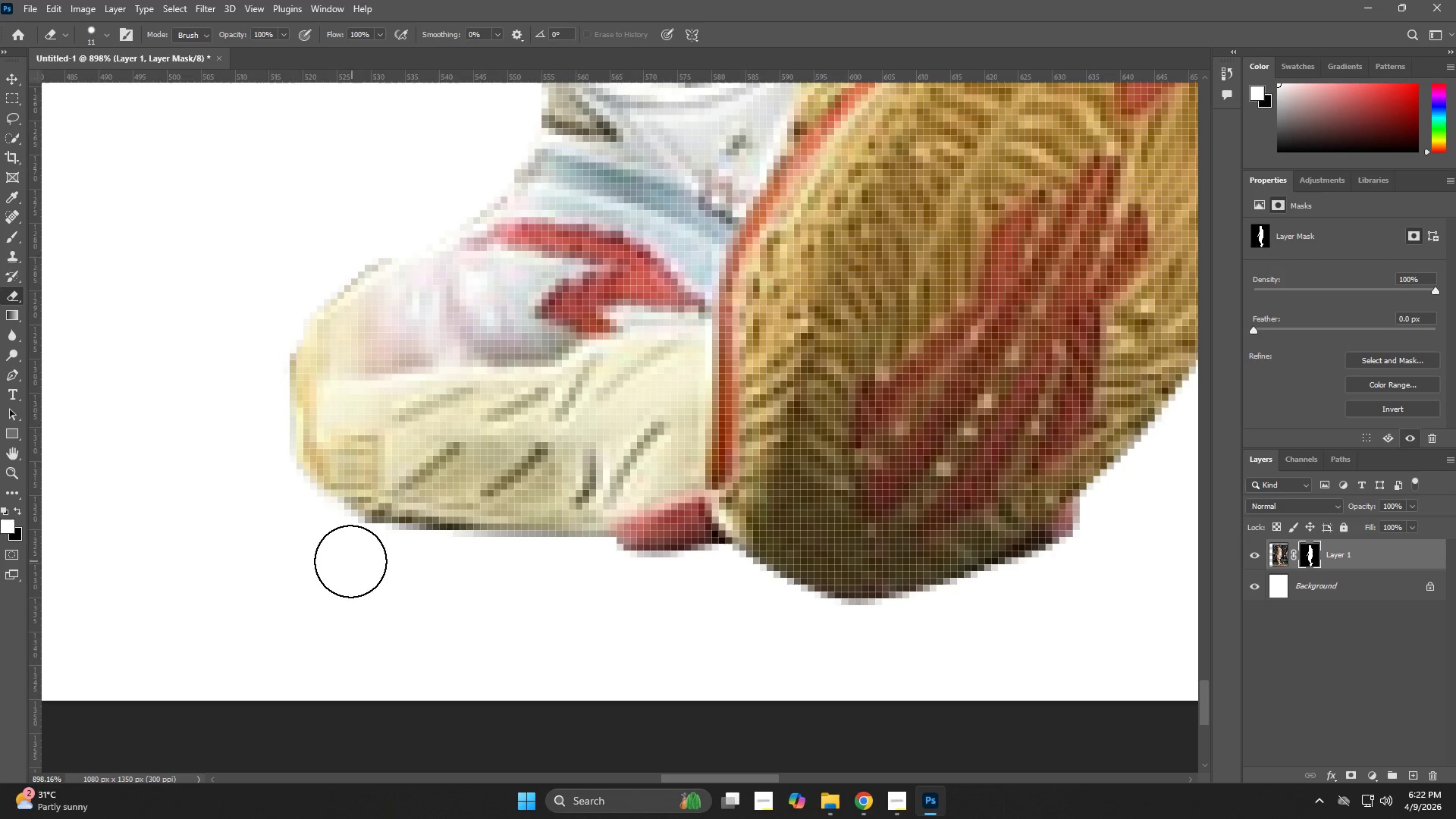 
left_click_drag(start_coordinate=[342, 555], to_coordinate=[514, 579])
 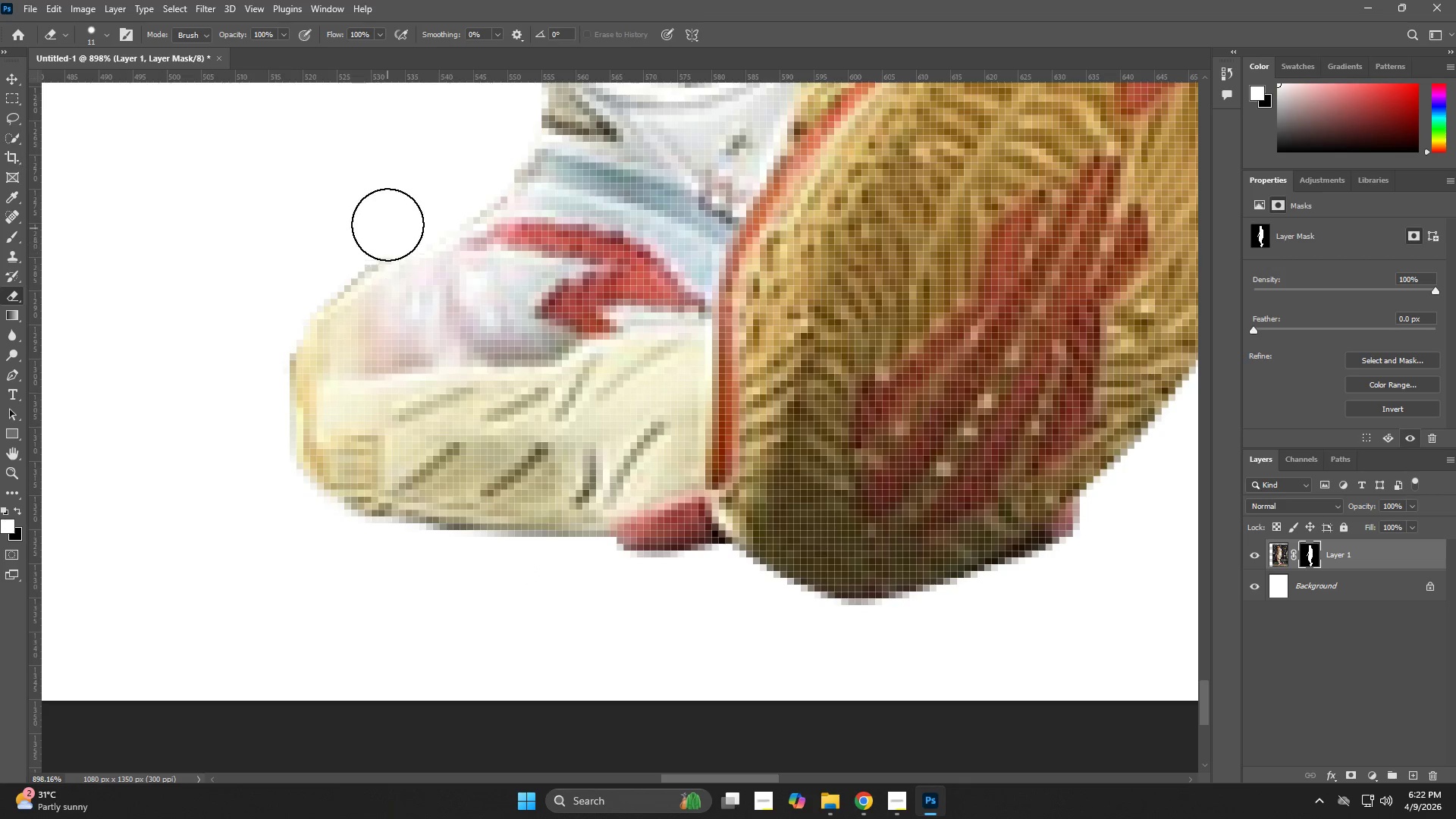 
left_click_drag(start_coordinate=[388, 224], to_coordinate=[242, 436])
 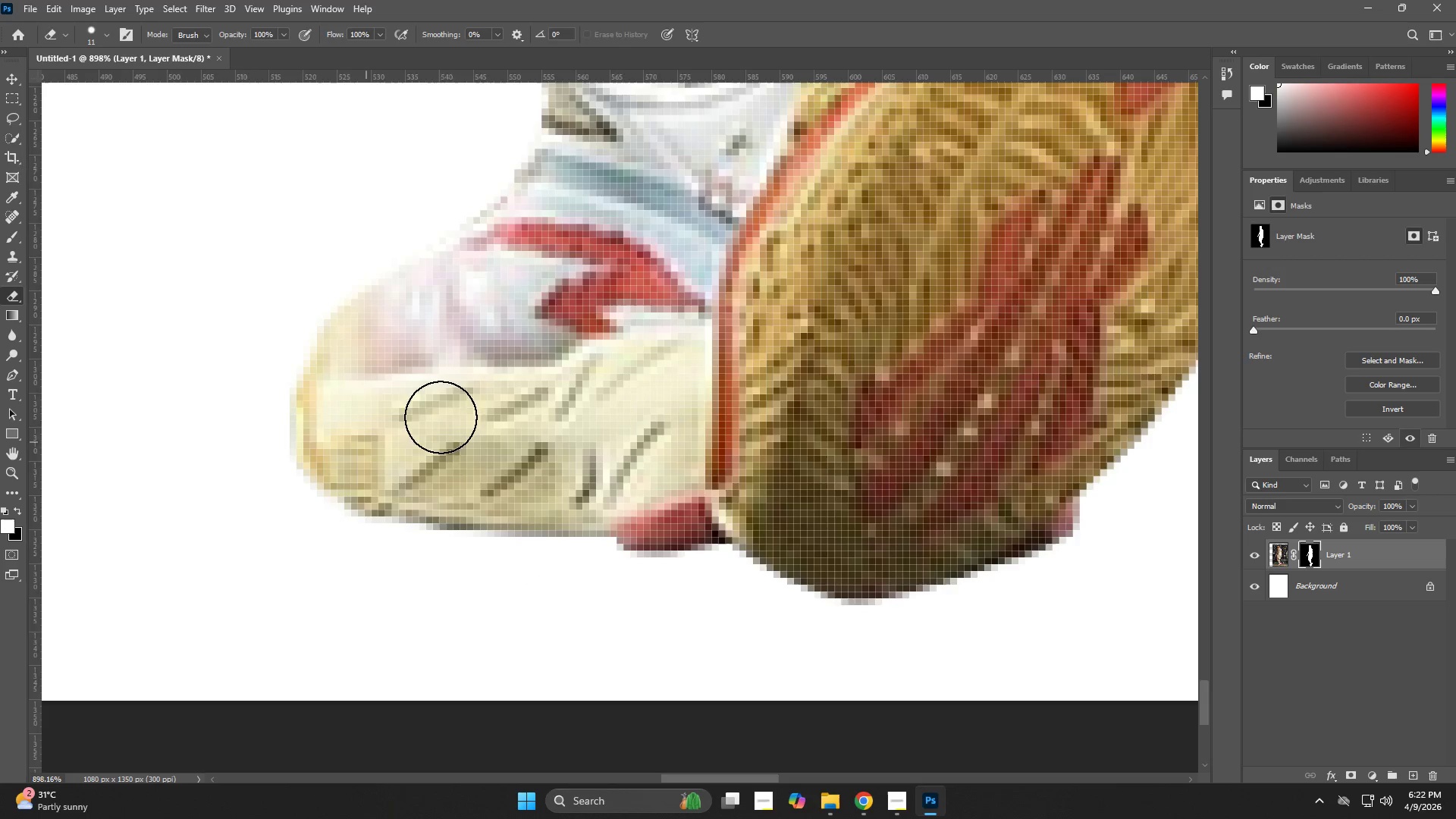 
hold_key(key=Z, duration=0.33)
 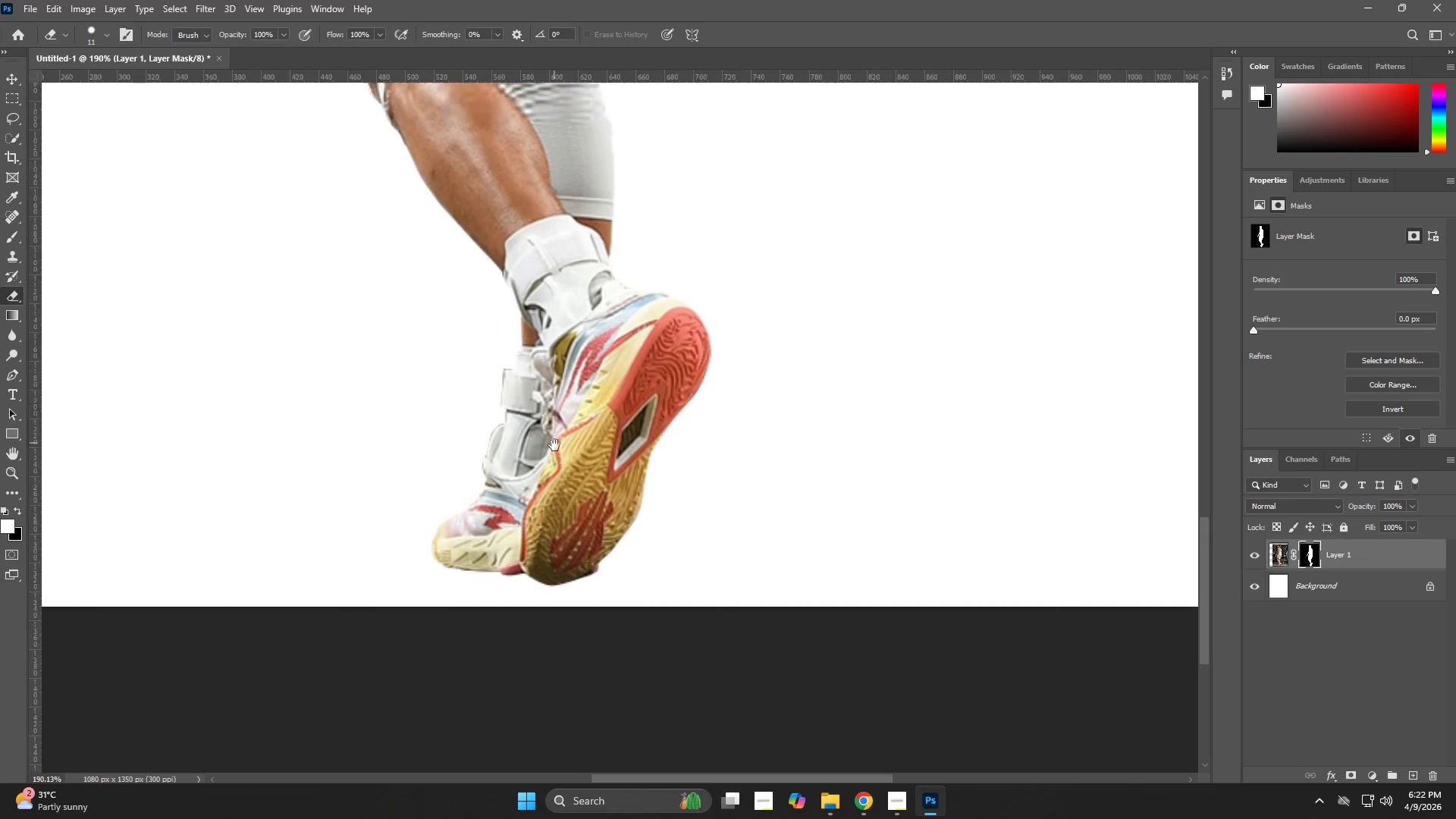 
left_click_drag(start_coordinate=[490, 397], to_coordinate=[392, 436])
 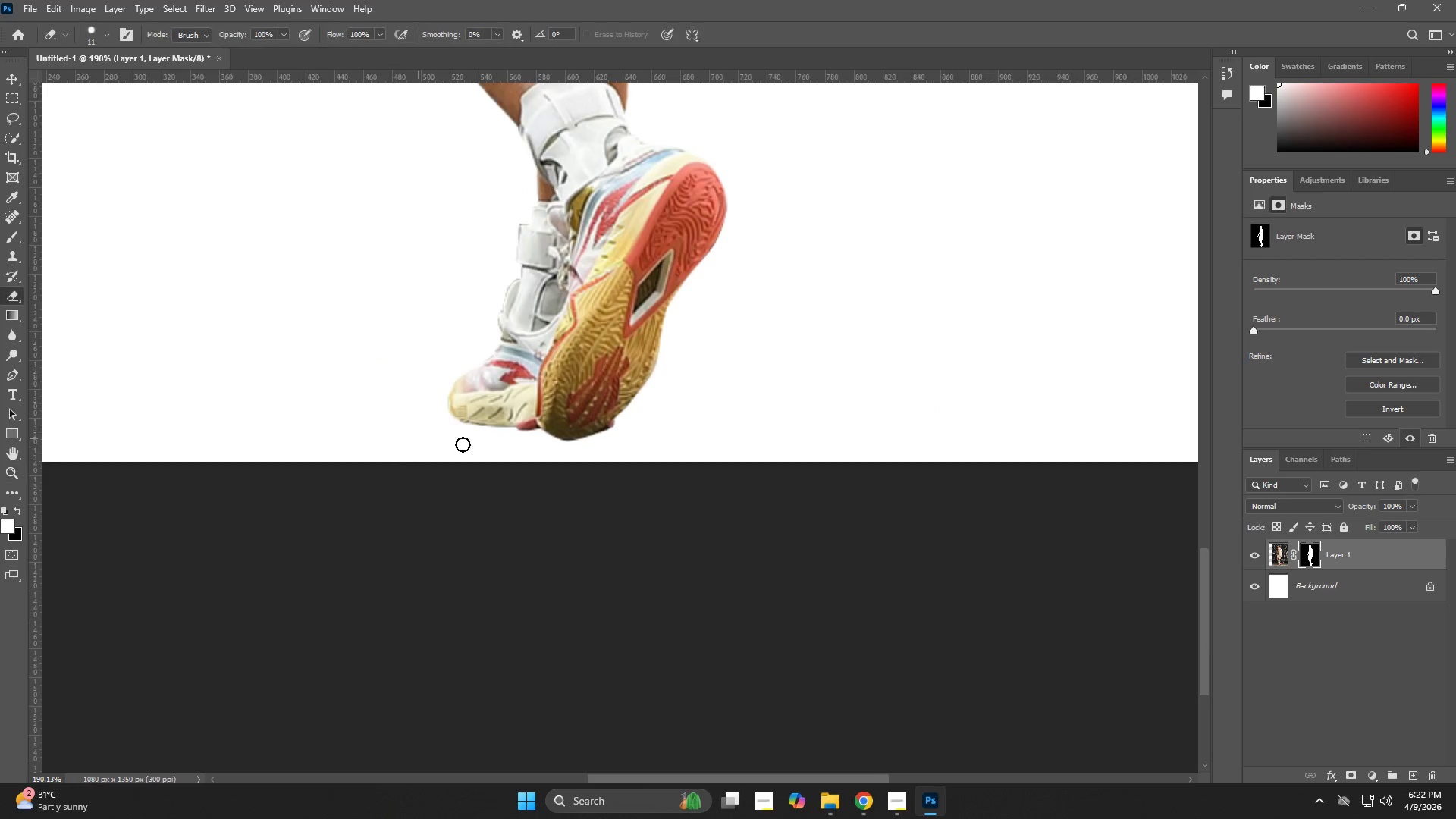 
hold_key(key=Space, duration=0.53)
 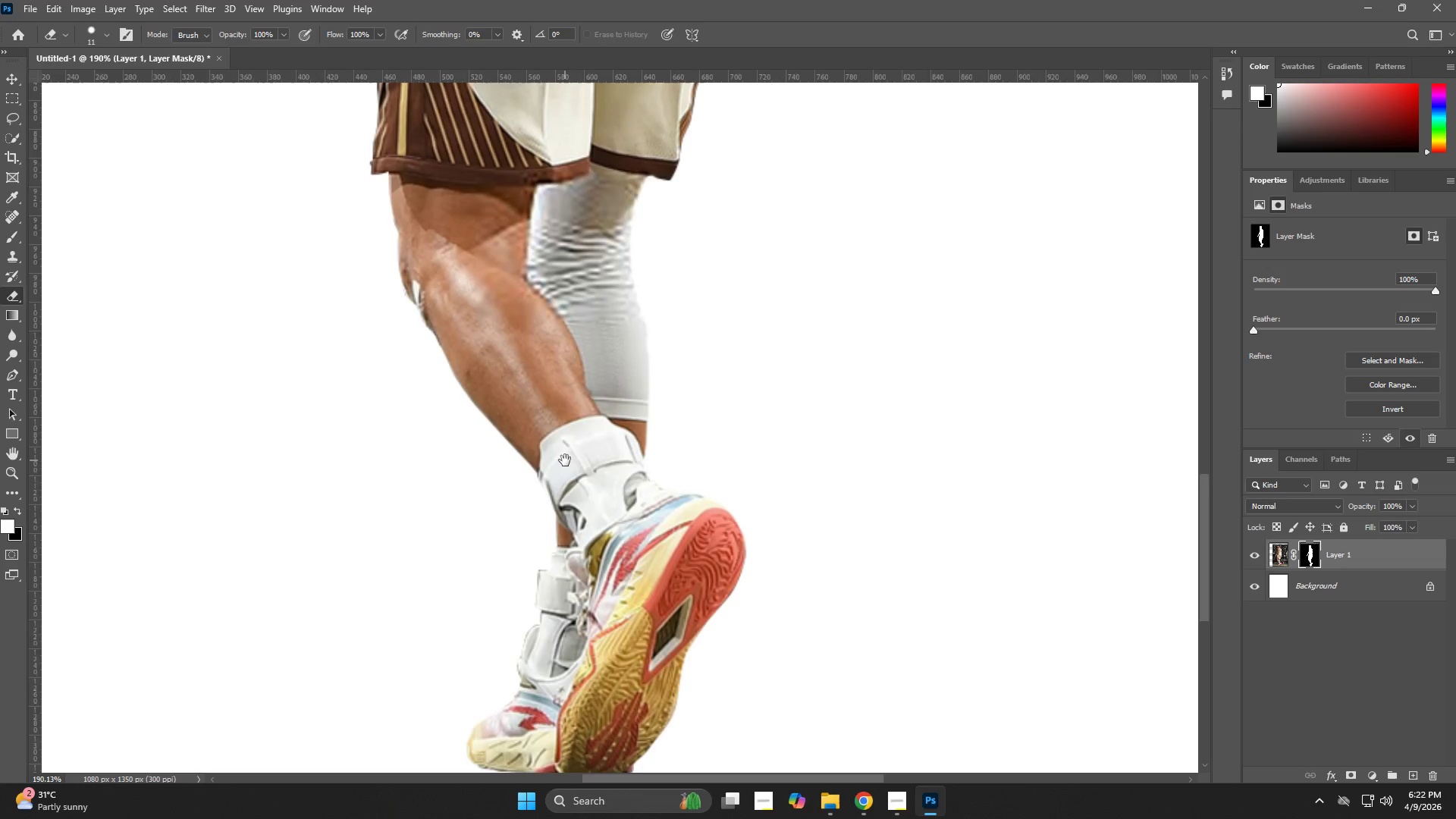 
left_click_drag(start_coordinate=[570, 294], to_coordinate=[554, 445])
 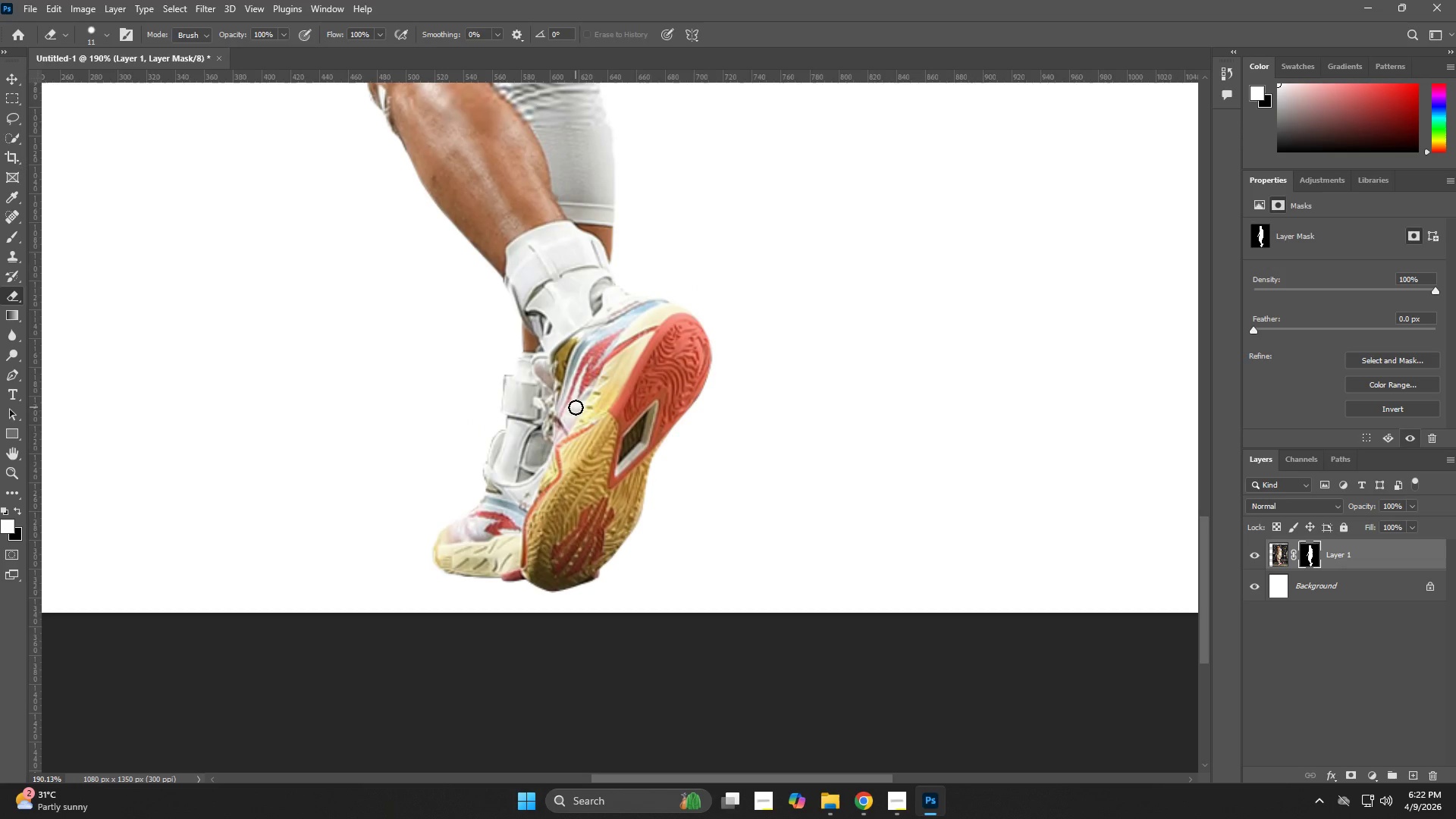 
hold_key(key=Space, duration=0.48)
 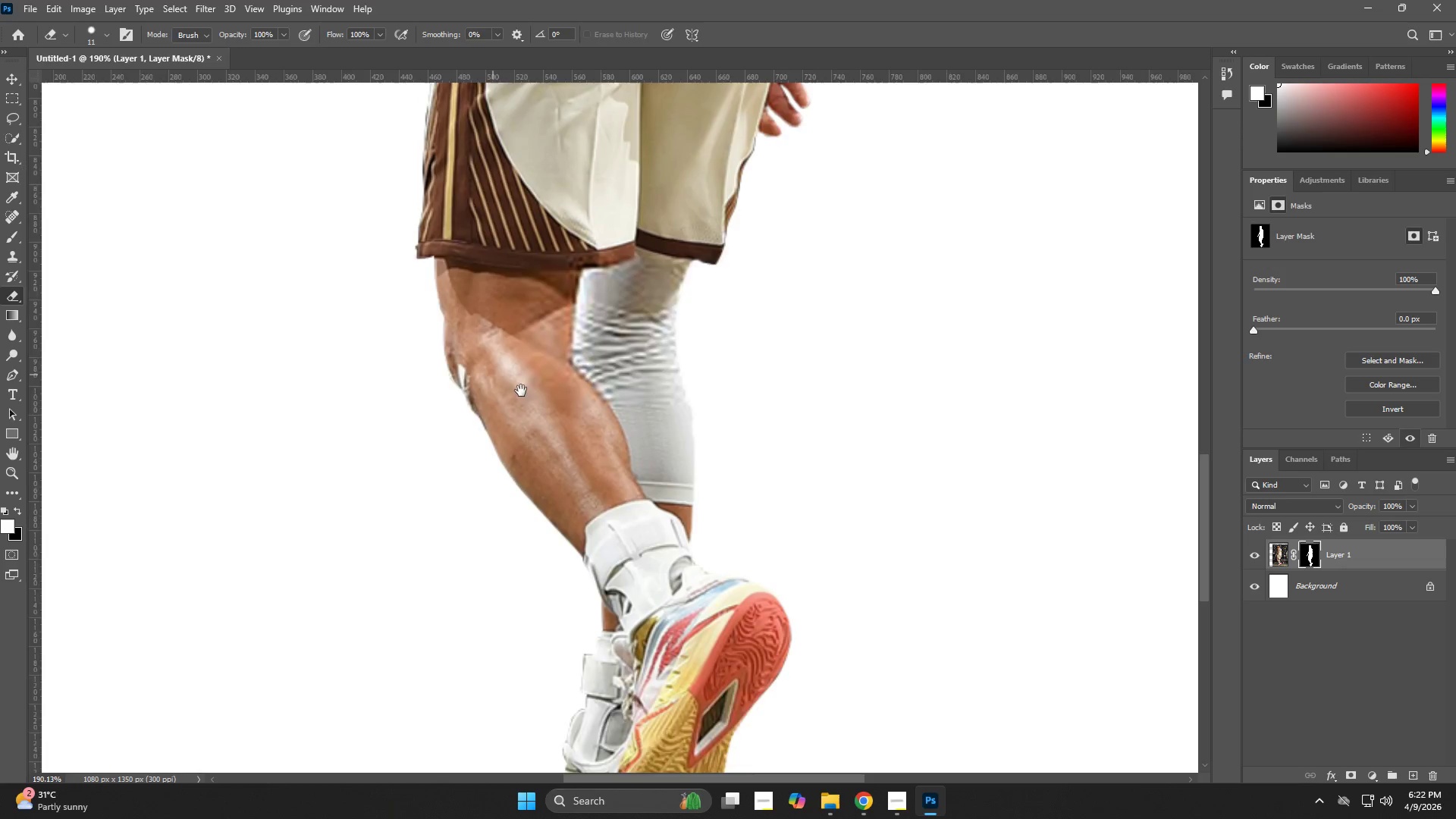 
left_click_drag(start_coordinate=[531, 264], to_coordinate=[565, 460])
 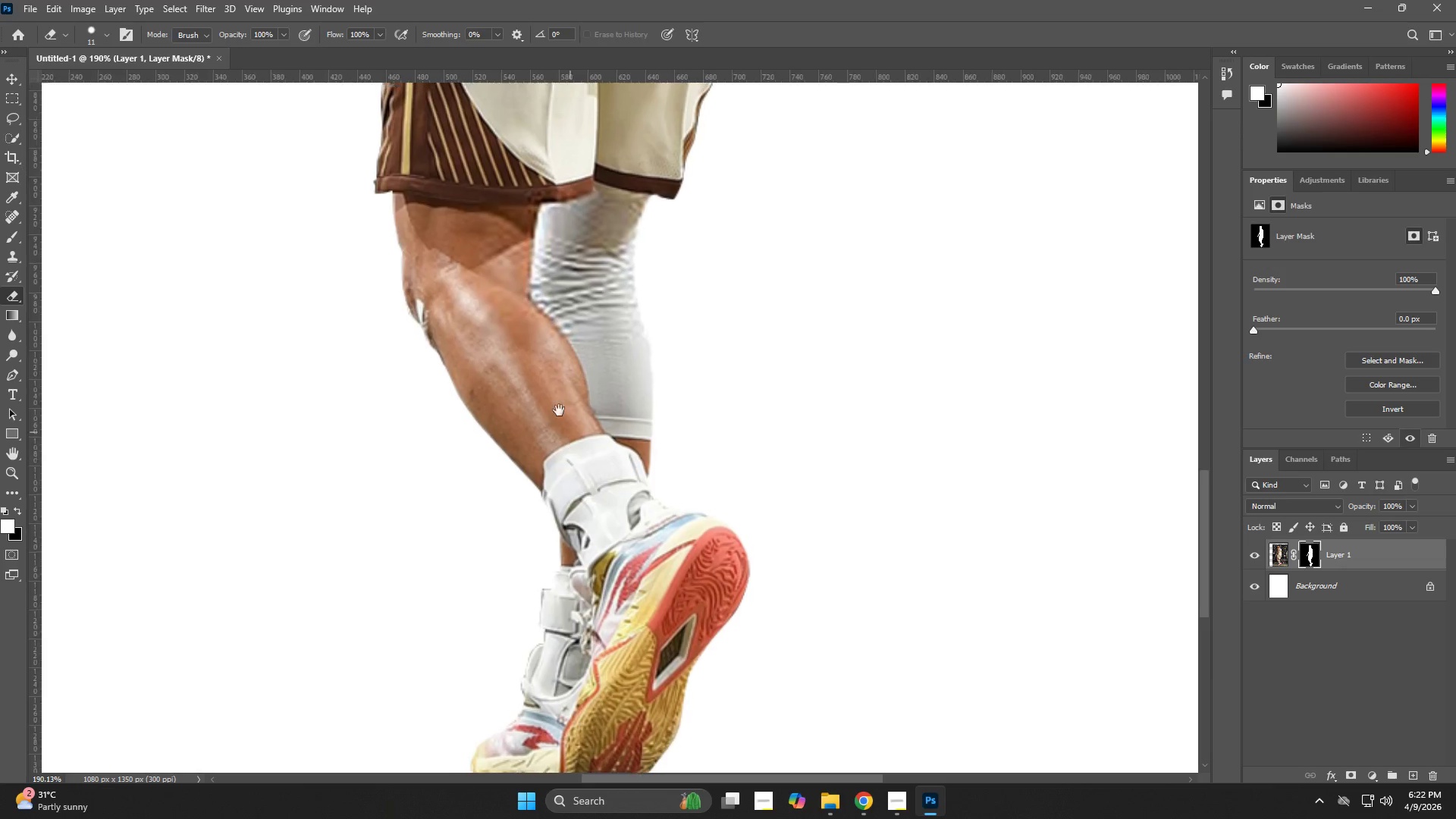 
hold_key(key=Space, duration=0.58)
 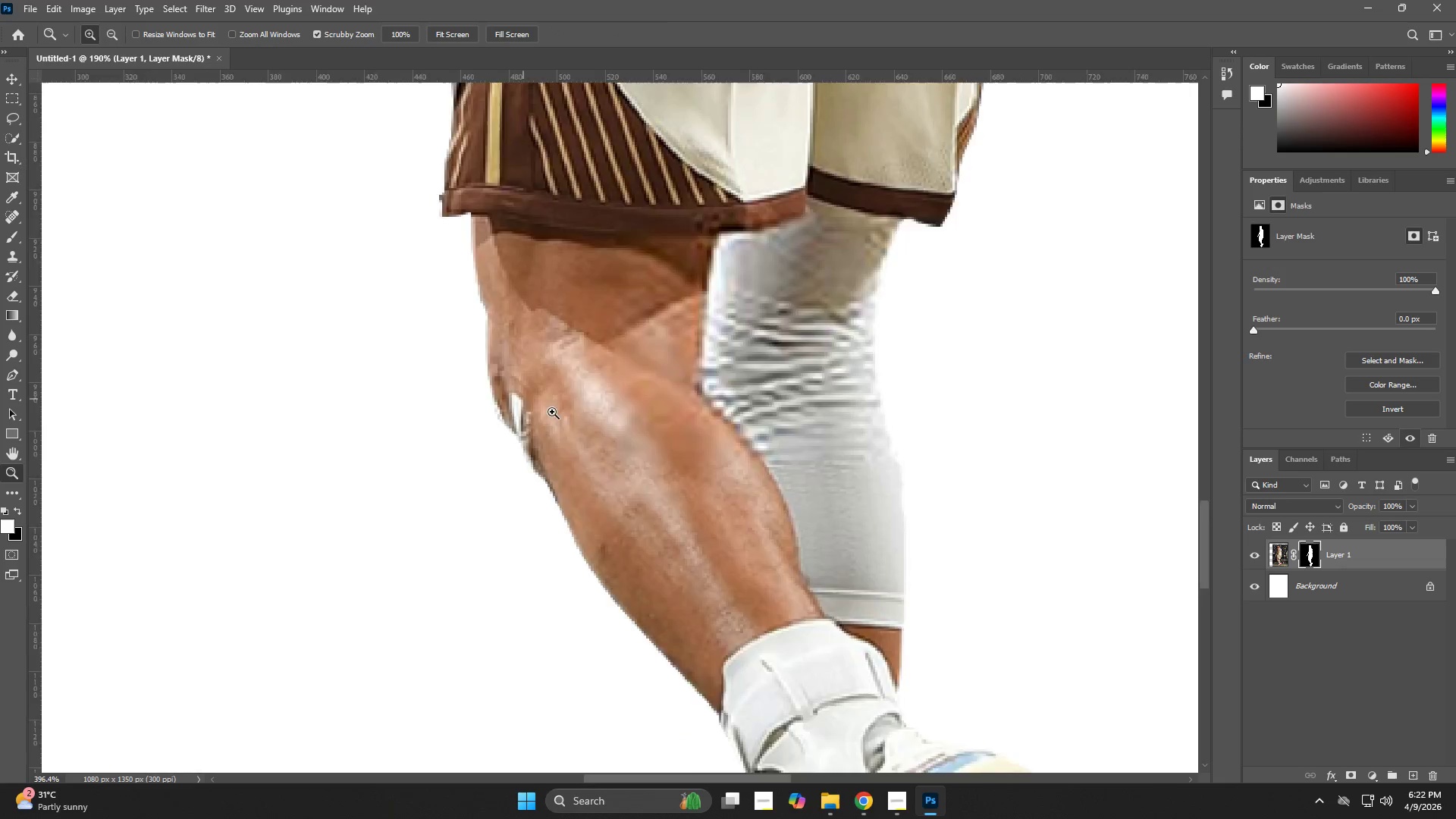 
left_click_drag(start_coordinate=[445, 314], to_coordinate=[526, 393])
 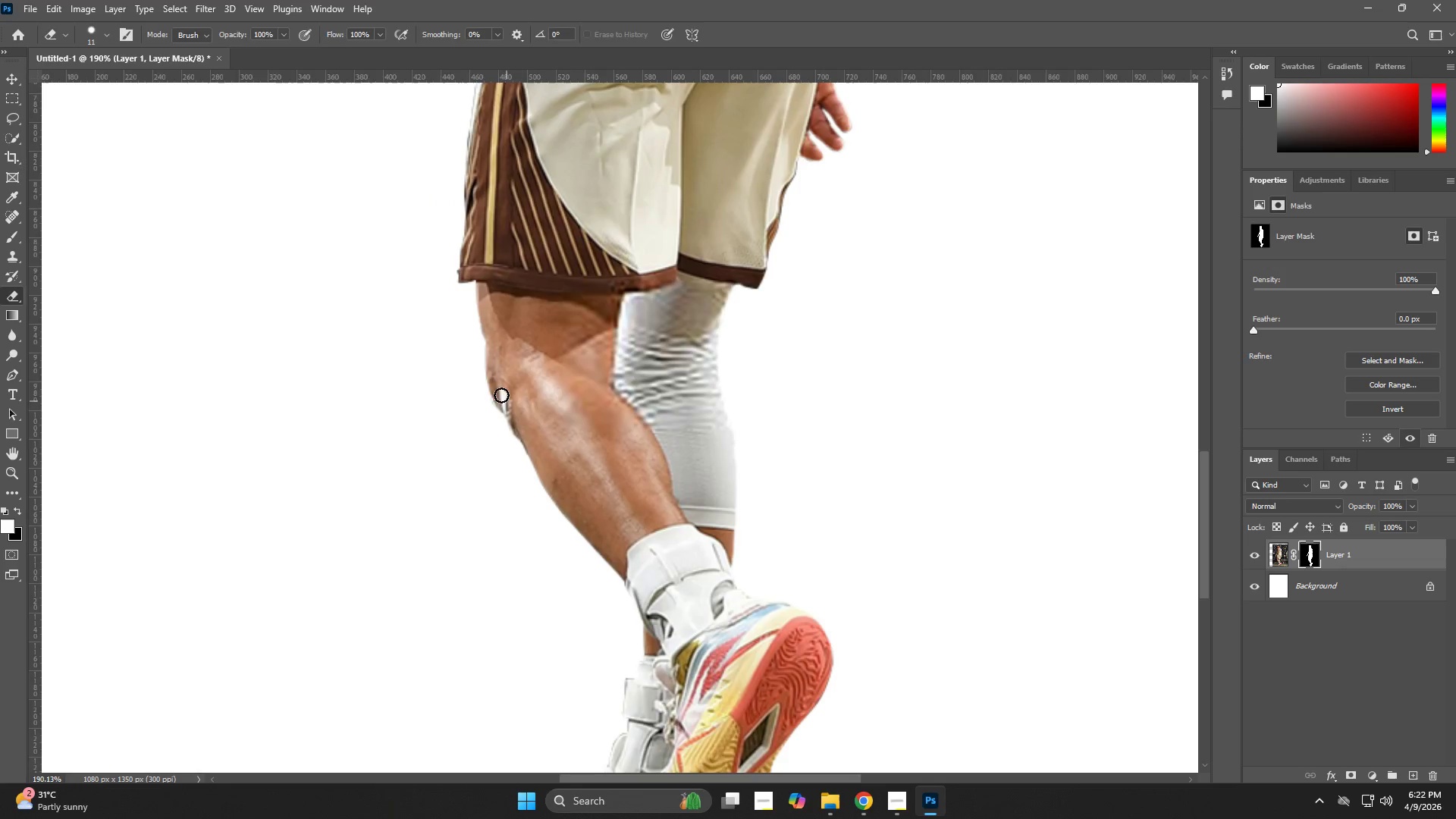 
hold_key(key=Z, duration=0.64)
 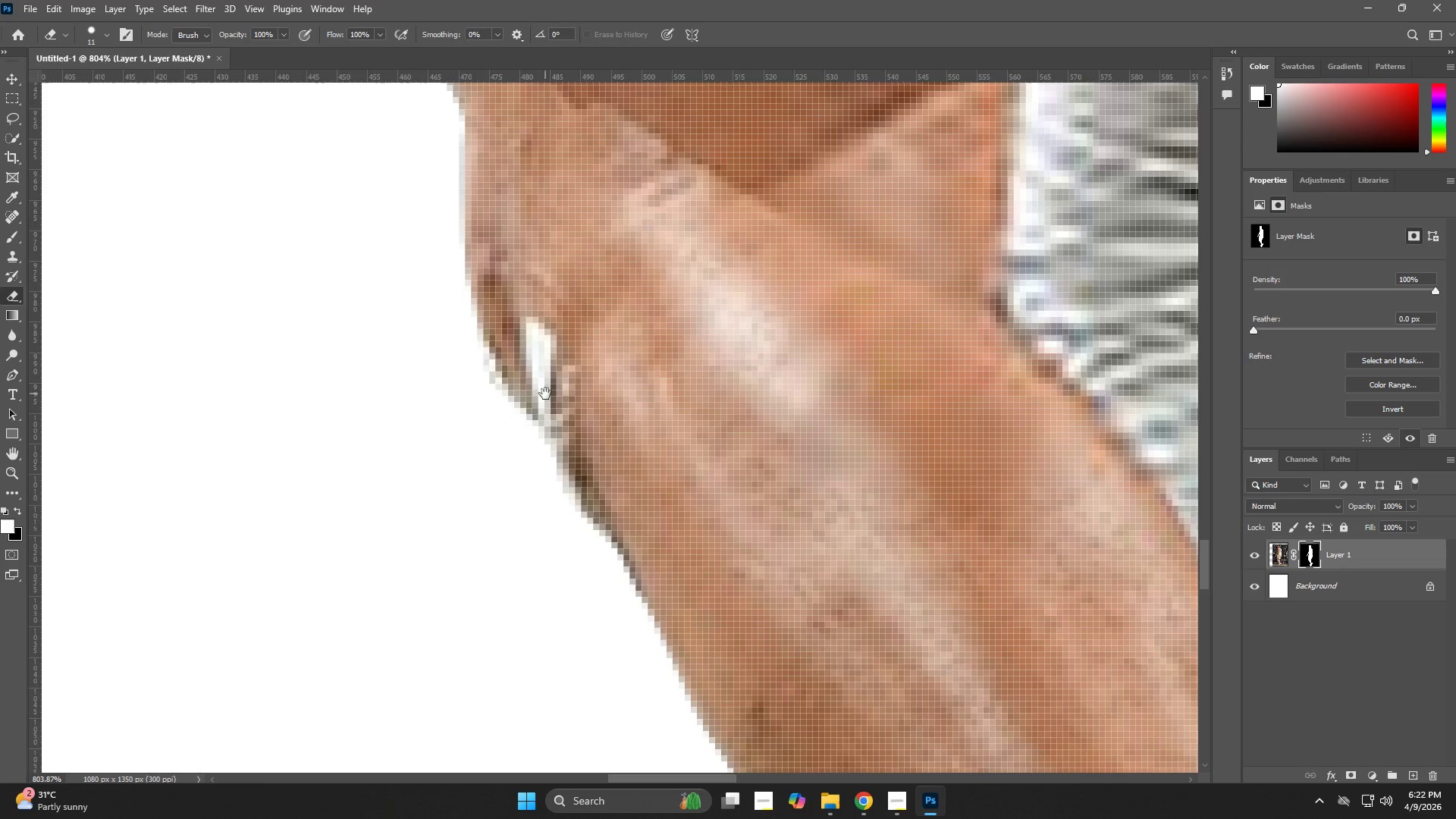 
left_click_drag(start_coordinate=[483, 381], to_coordinate=[574, 421])
 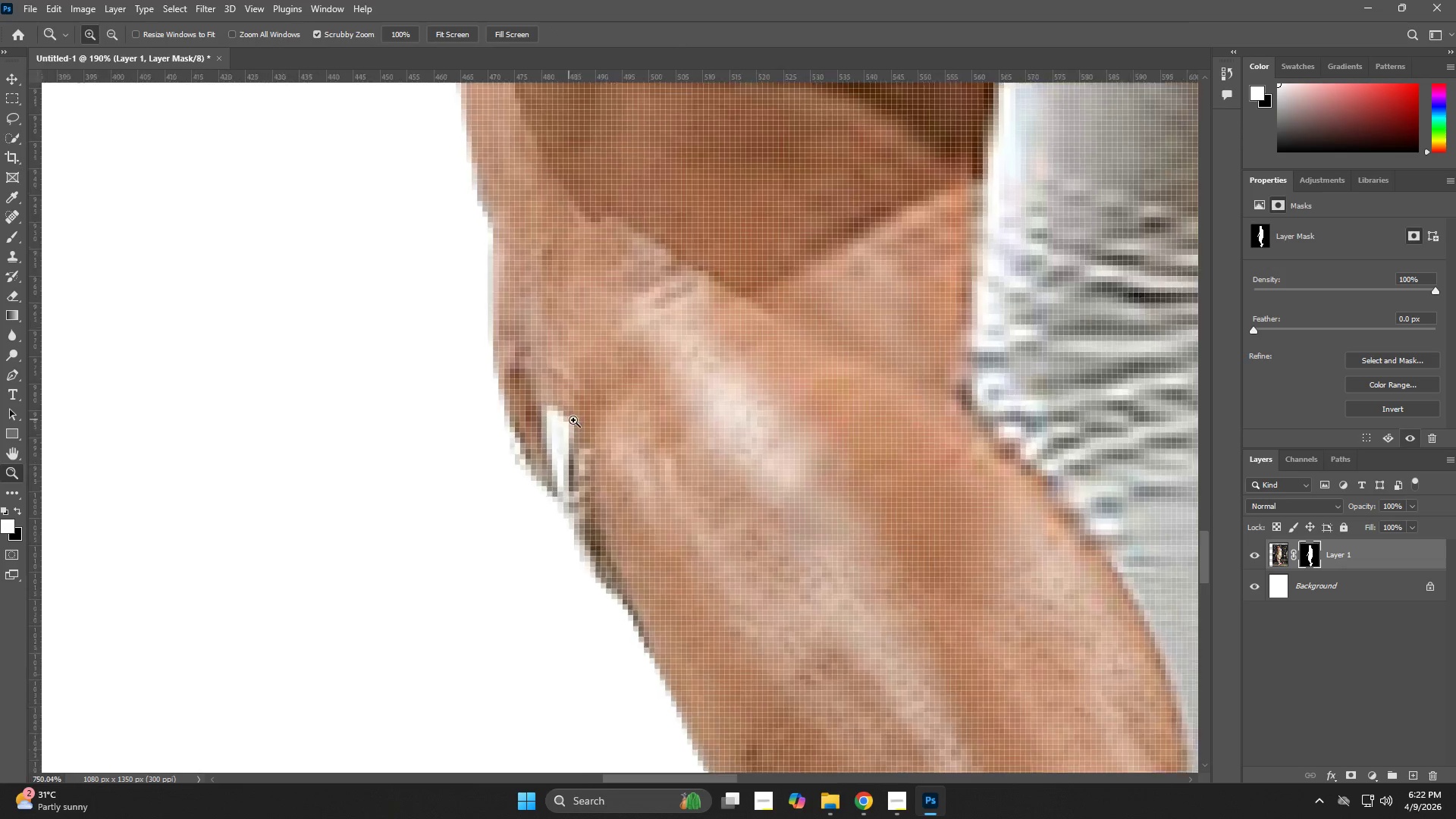 
hold_key(key=Z, duration=4.74)
 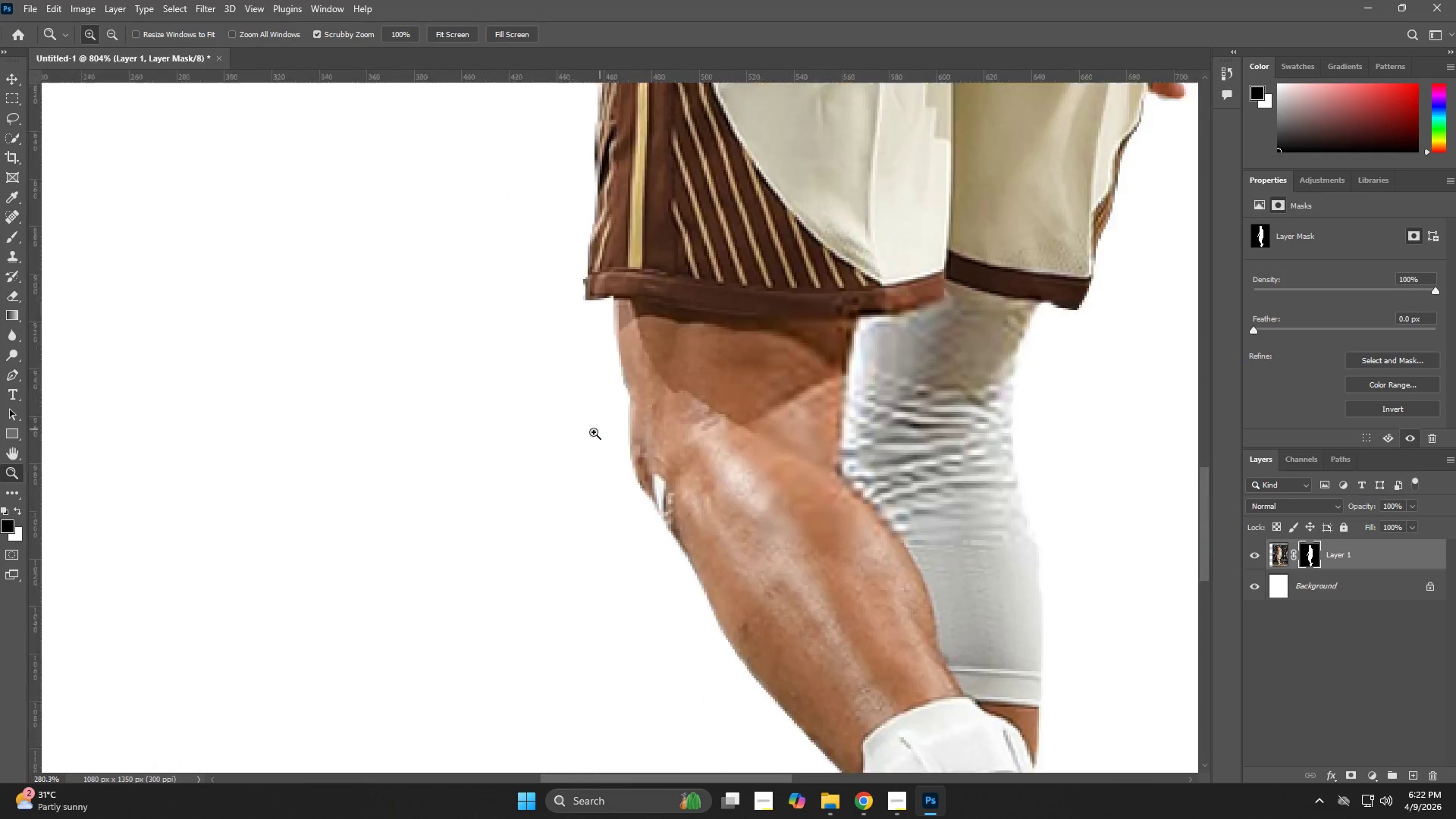 
hold_key(key=Space, duration=0.45)
 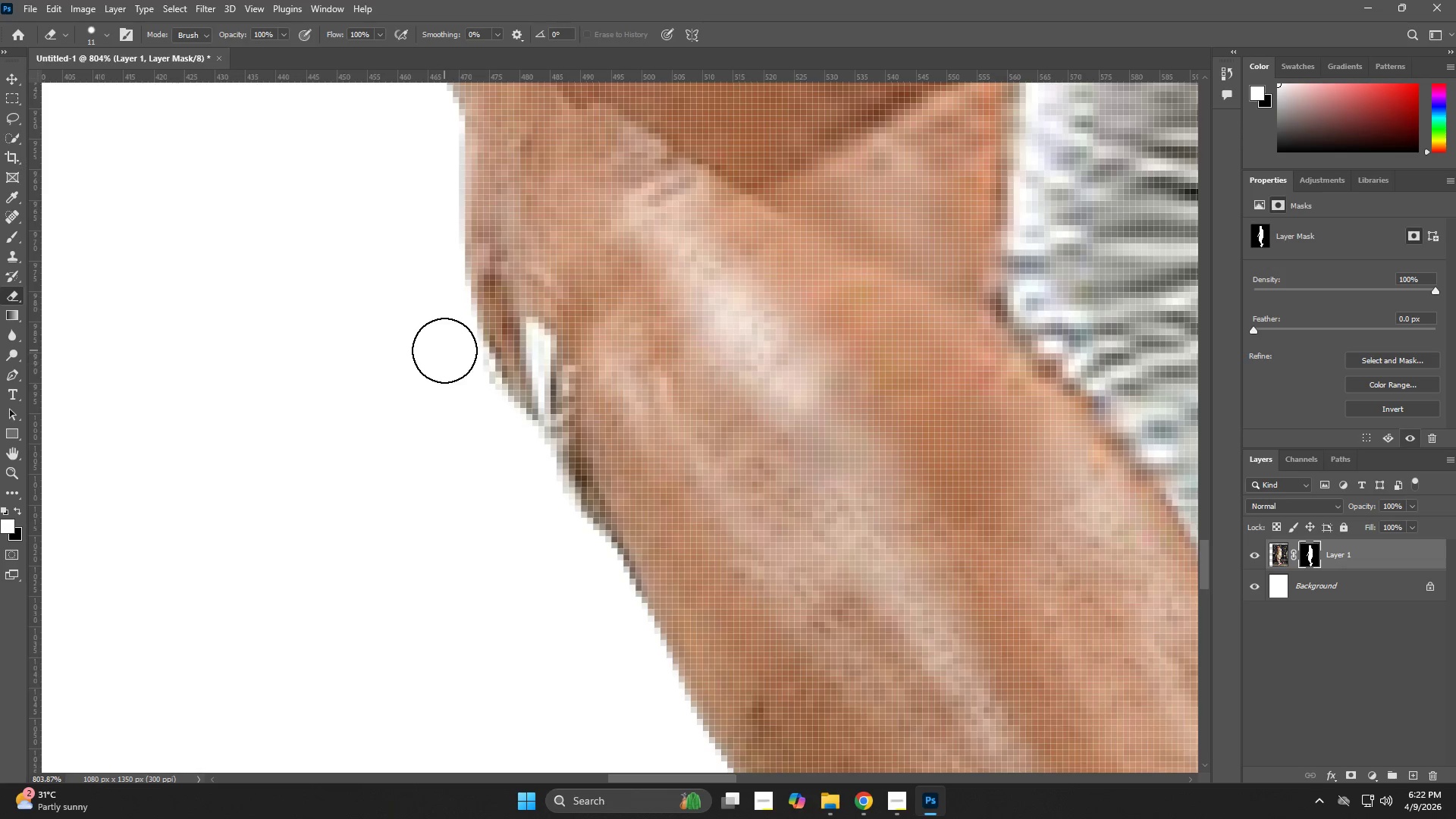 
left_click_drag(start_coordinate=[575, 486], to_coordinate=[545, 394])
 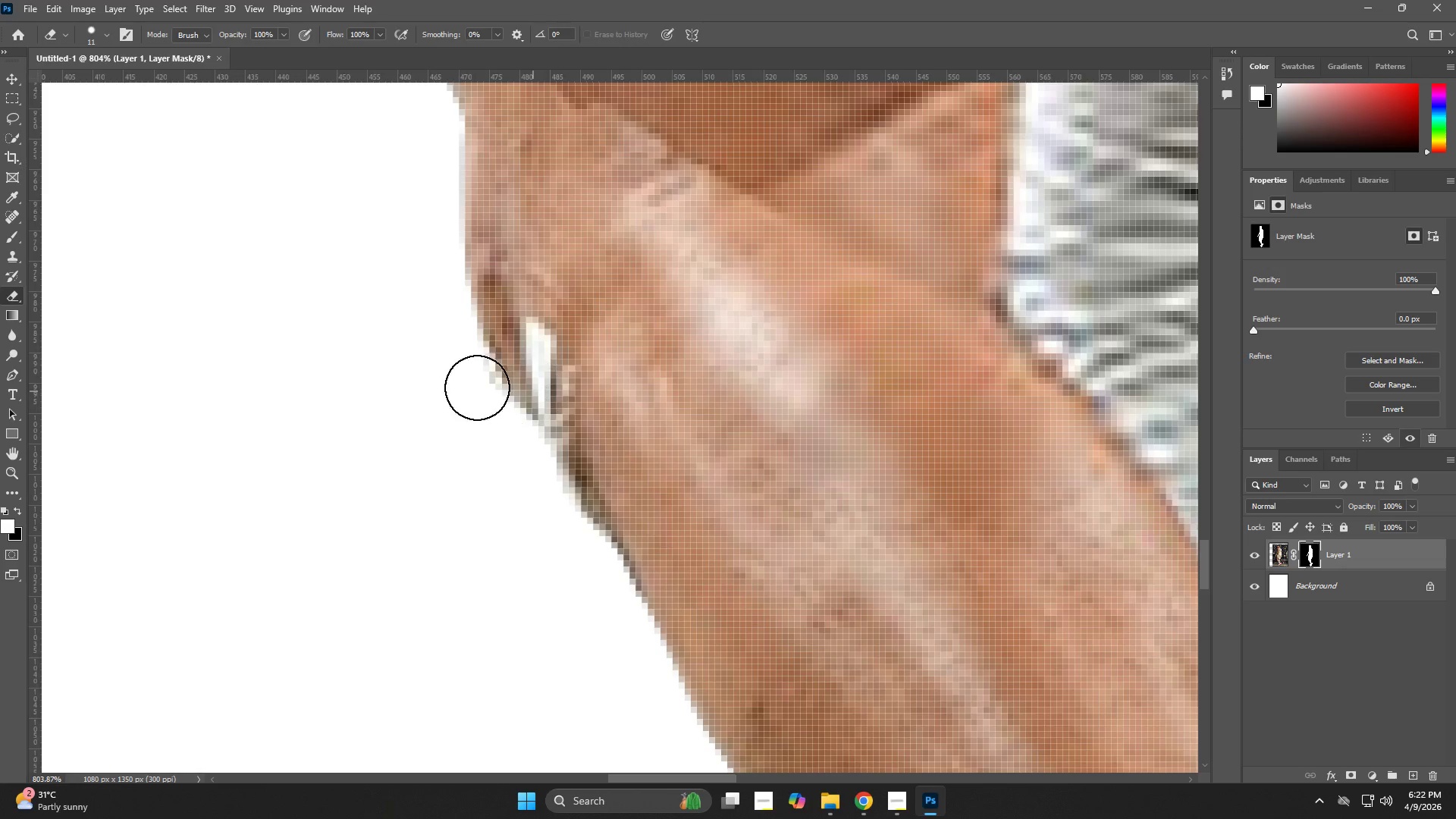 
key(E)
 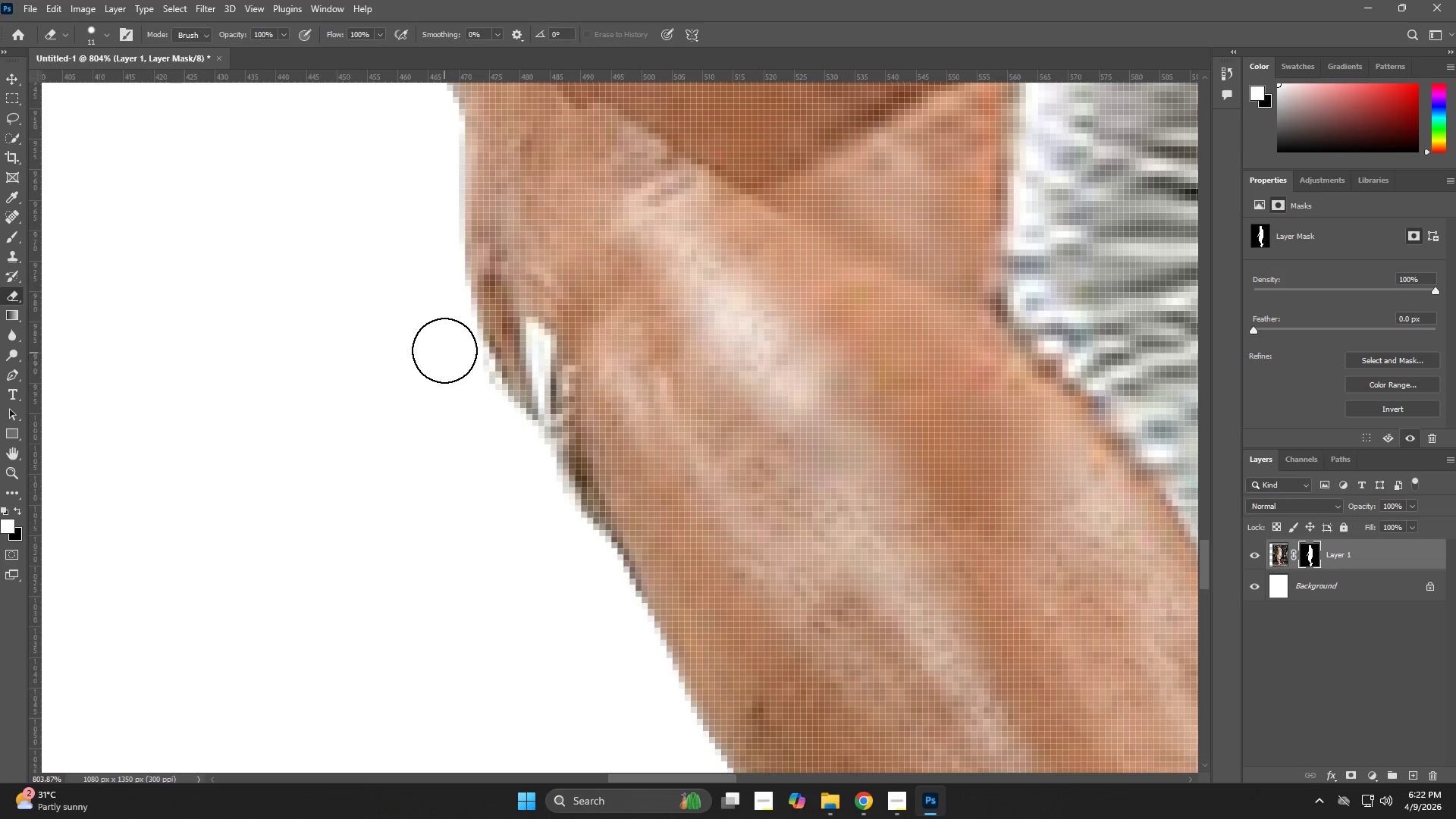 
left_click_drag(start_coordinate=[444, 350], to_coordinate=[627, 655])
 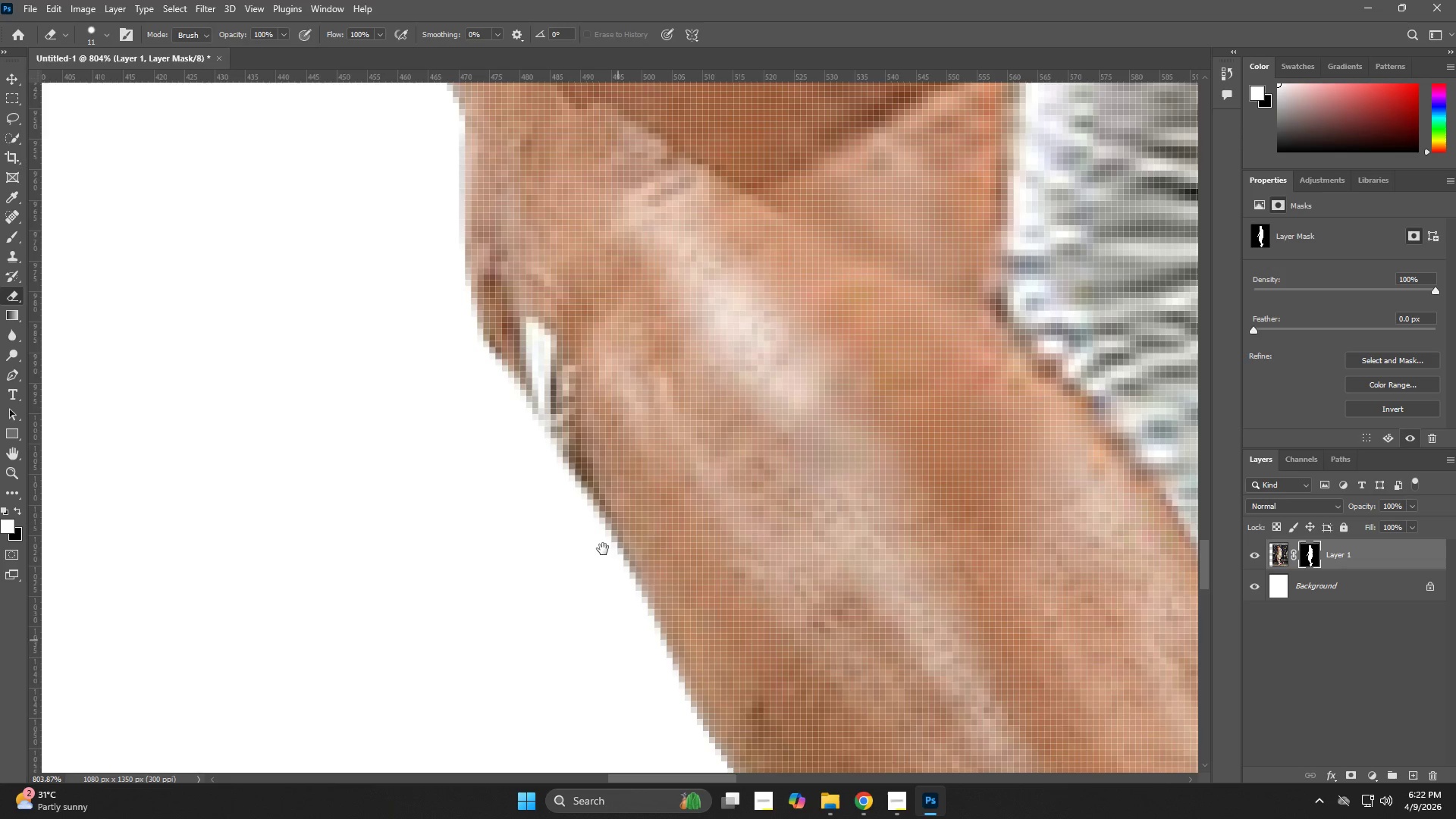 
hold_key(key=Space, duration=0.59)
 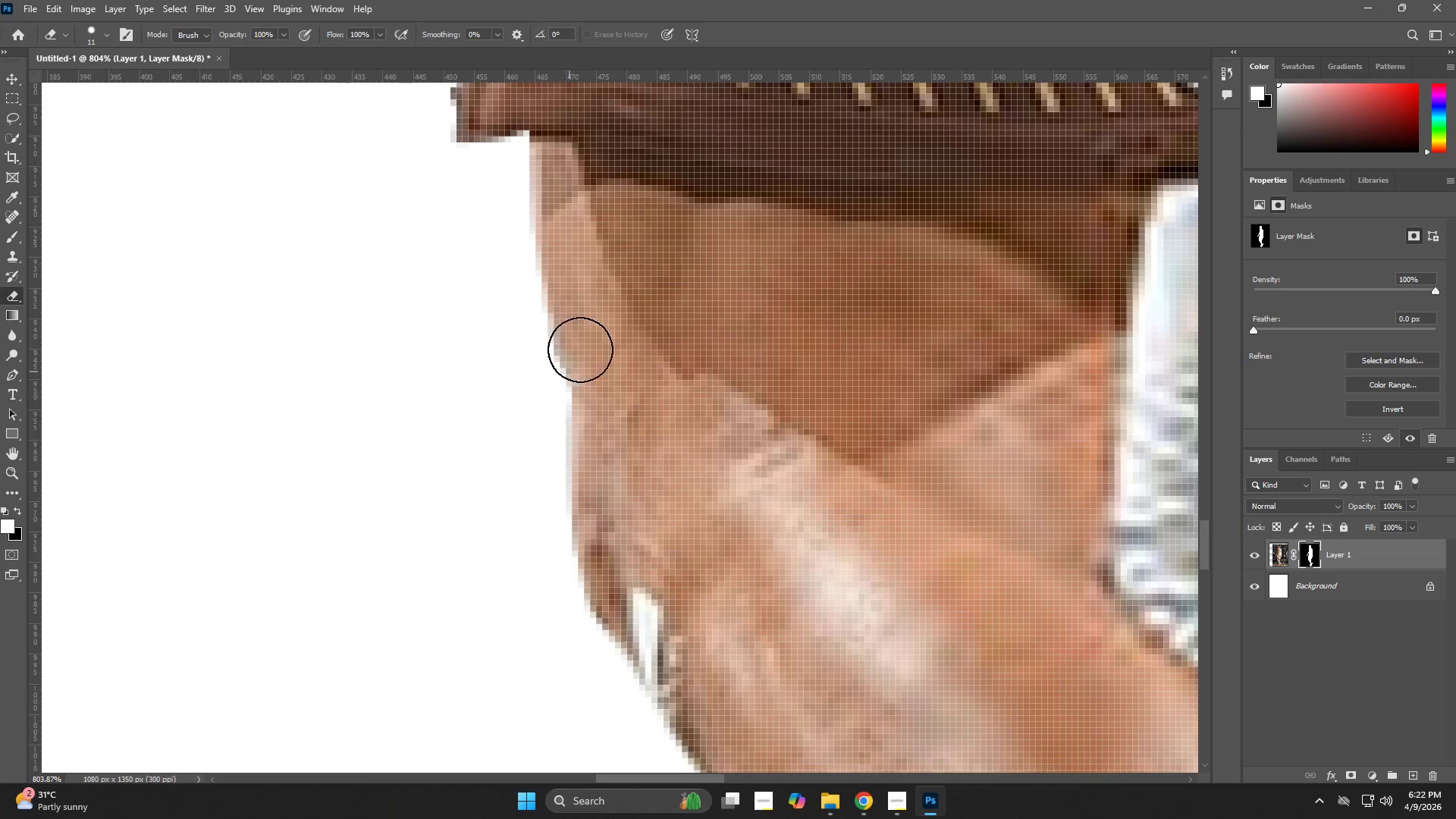 
left_click_drag(start_coordinate=[573, 334], to_coordinate=[680, 605])
 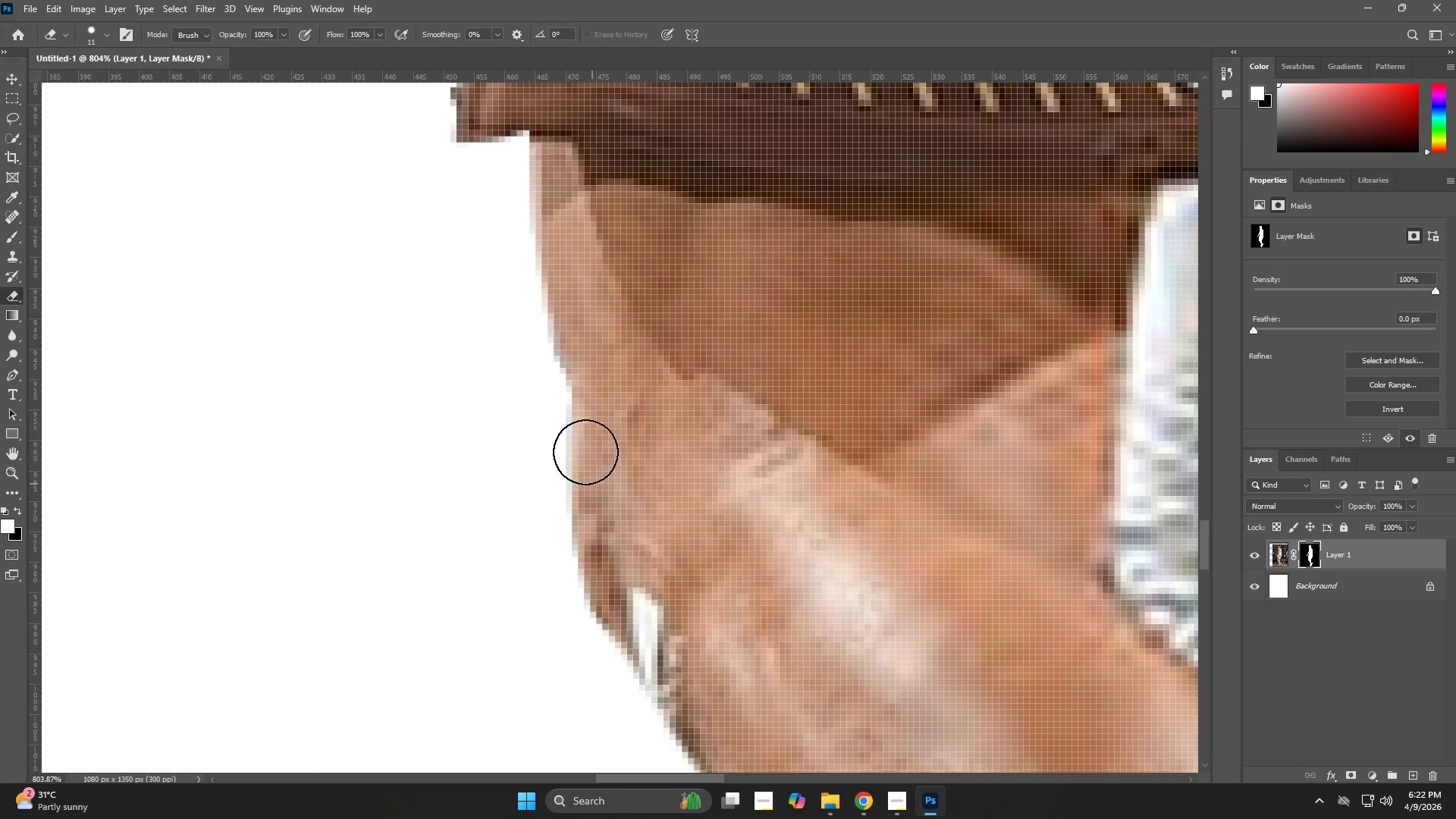 
key(Space)
 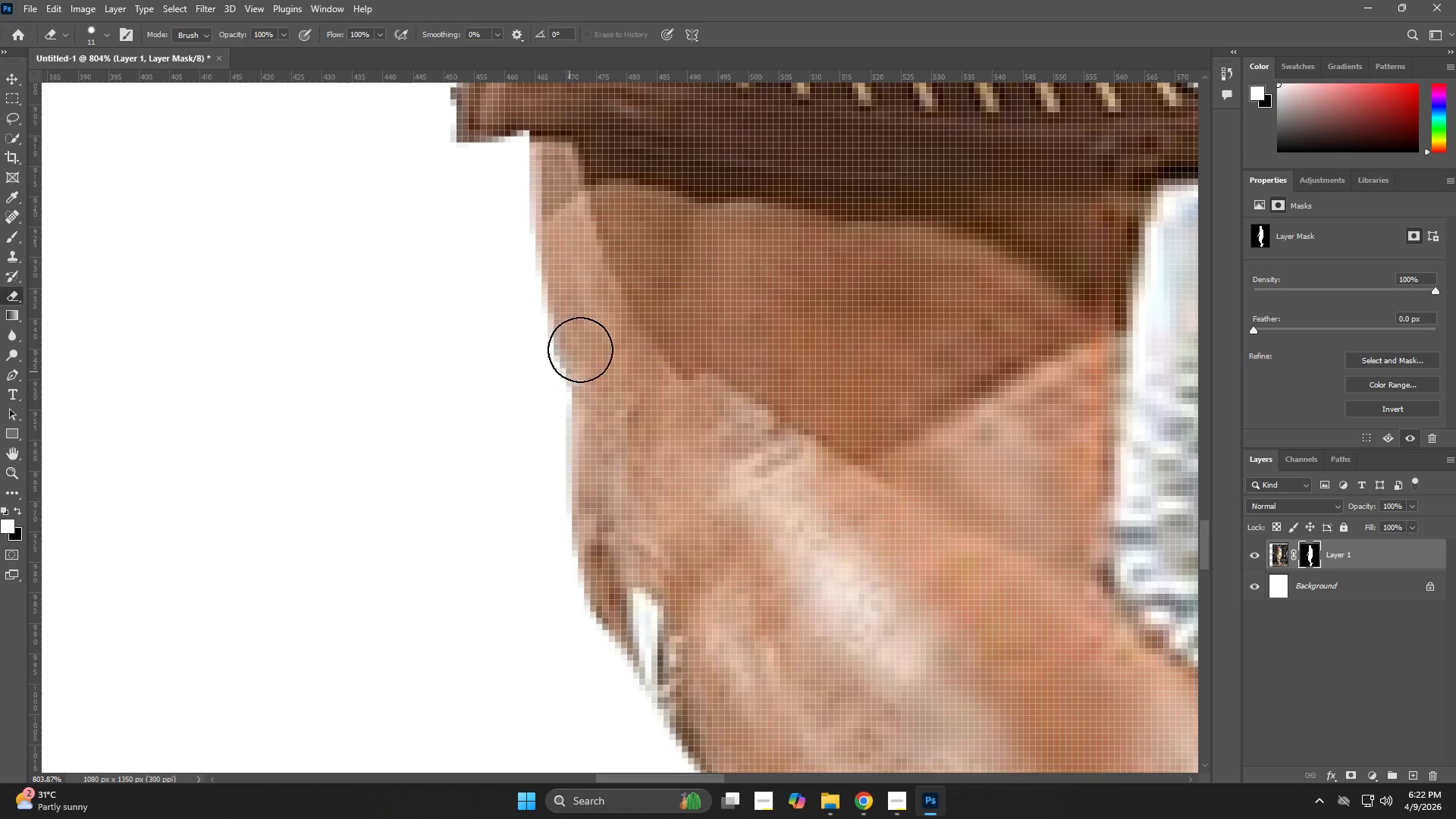 
key(X)
 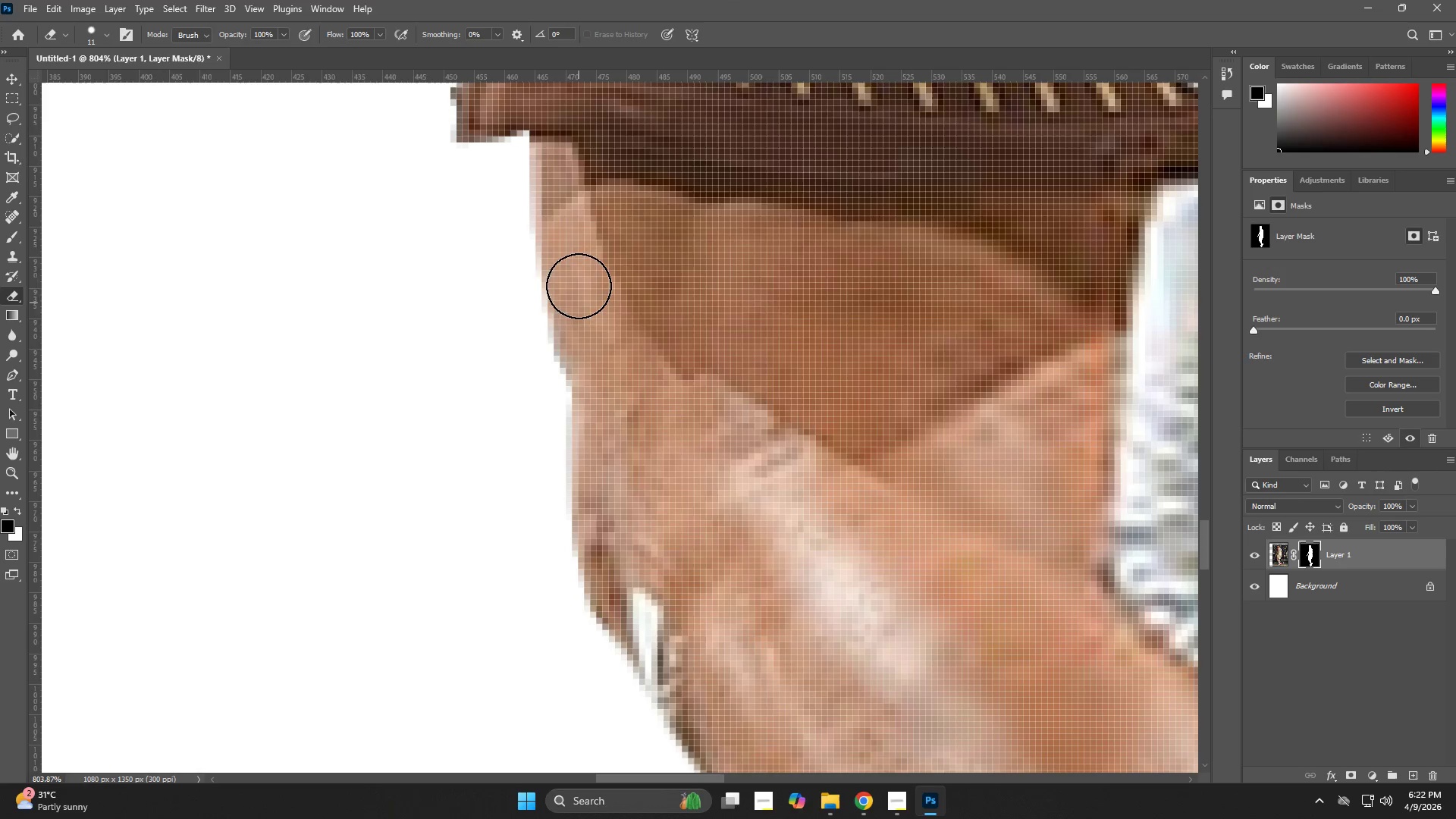 
left_click_drag(start_coordinate=[576, 278], to_coordinate=[600, 456])
 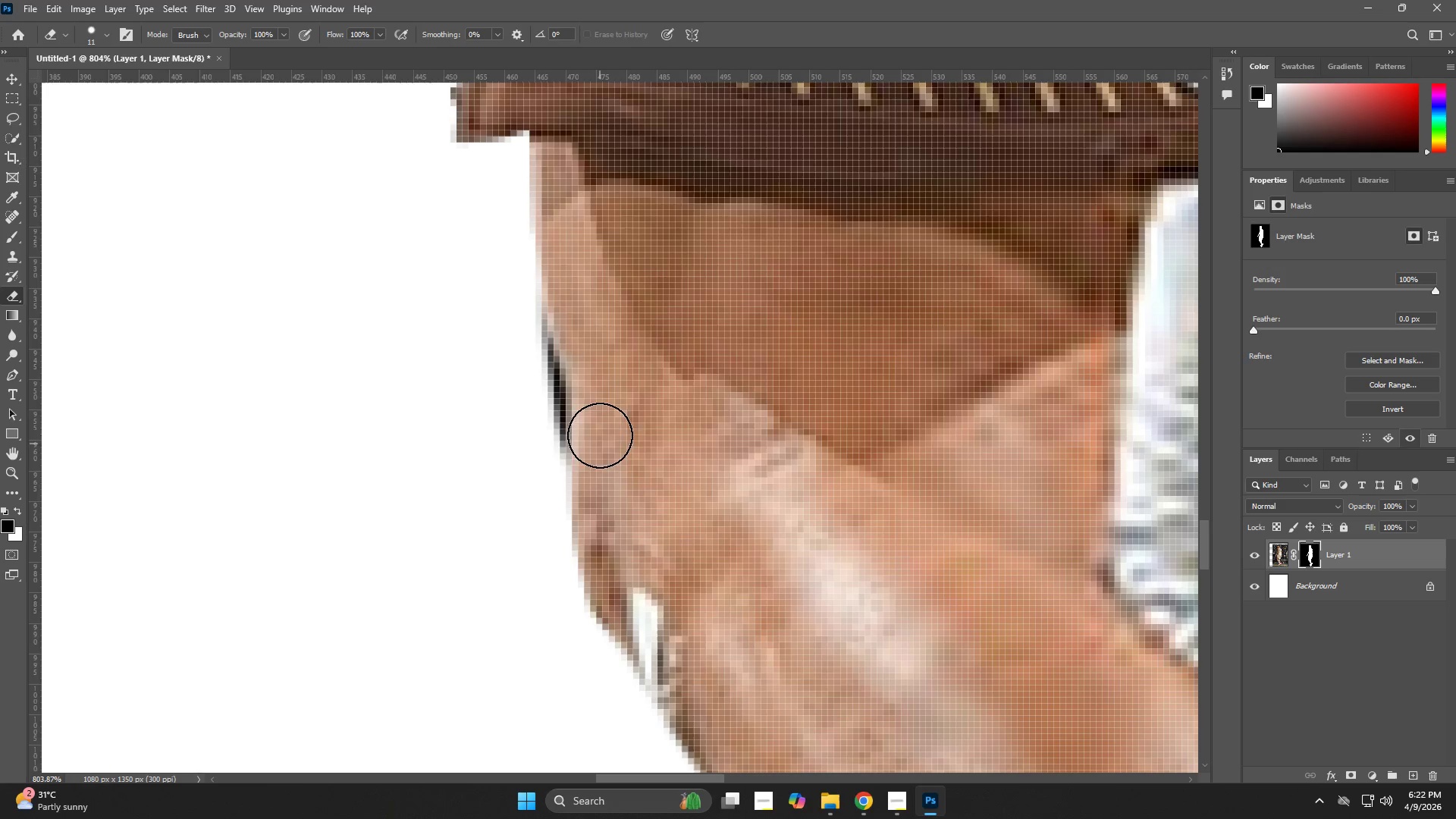 
key(Control+ControlLeft)
 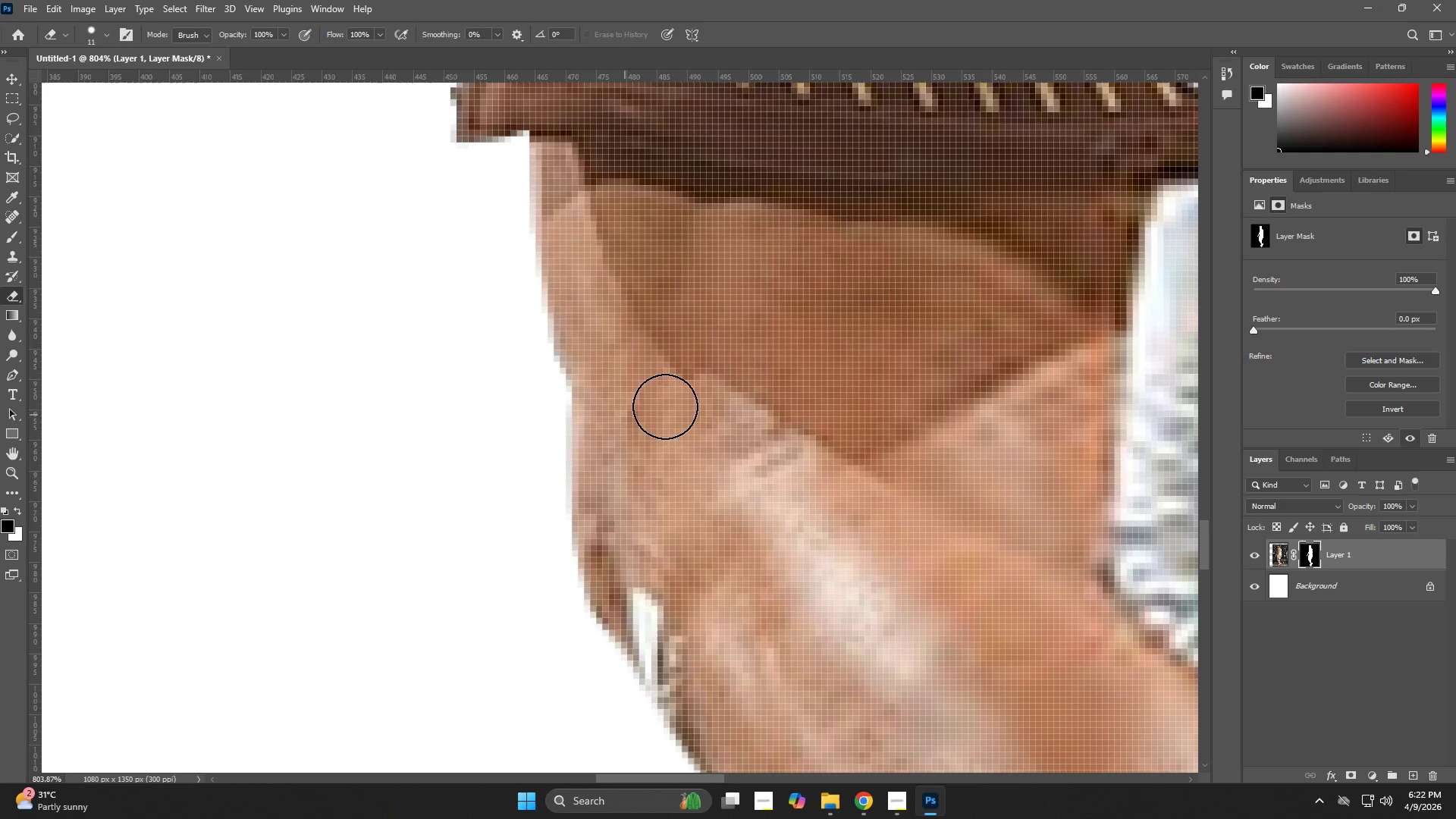 
key(Z)
 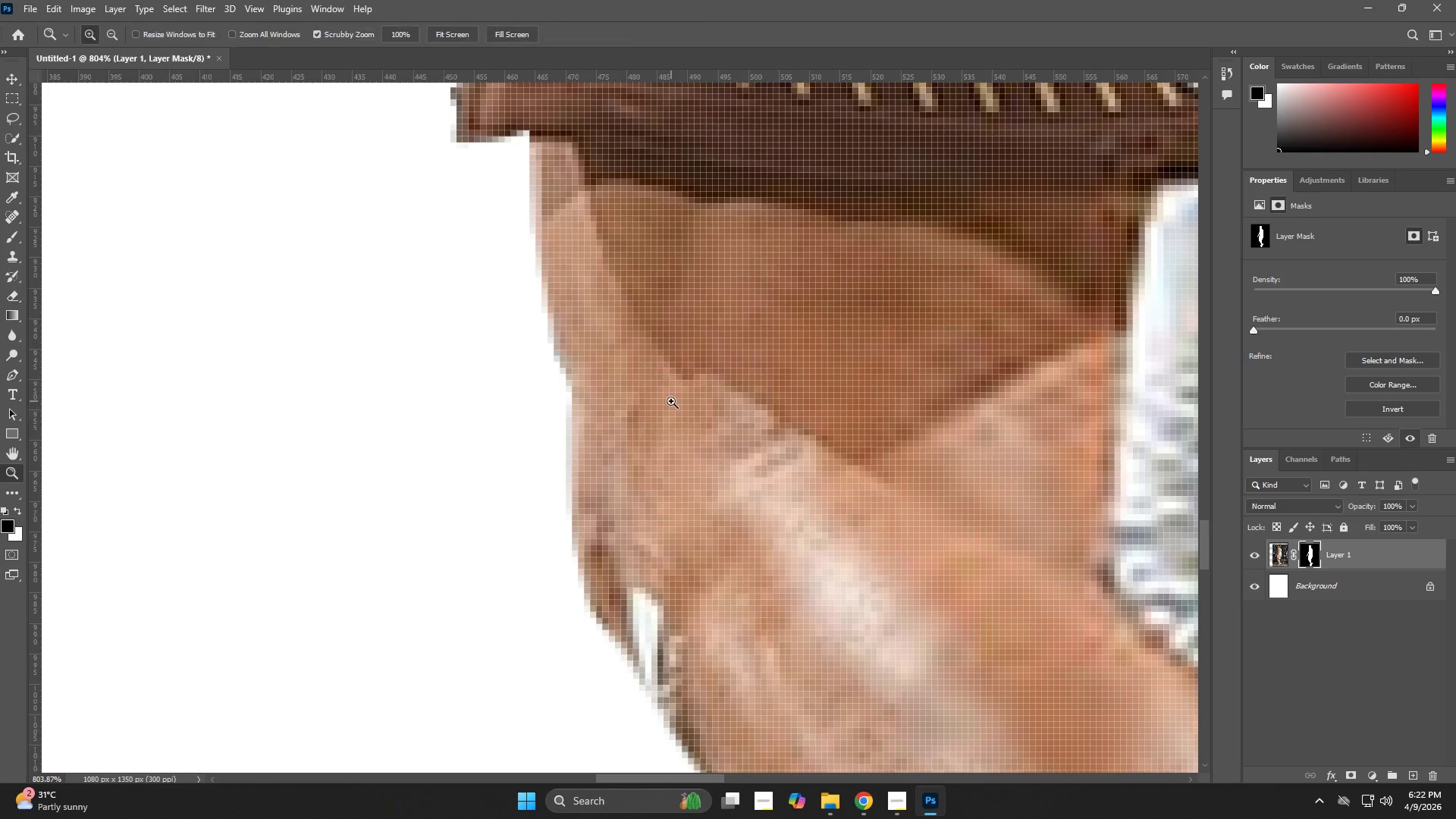 
left_click_drag(start_coordinate=[668, 401], to_coordinate=[594, 432])
 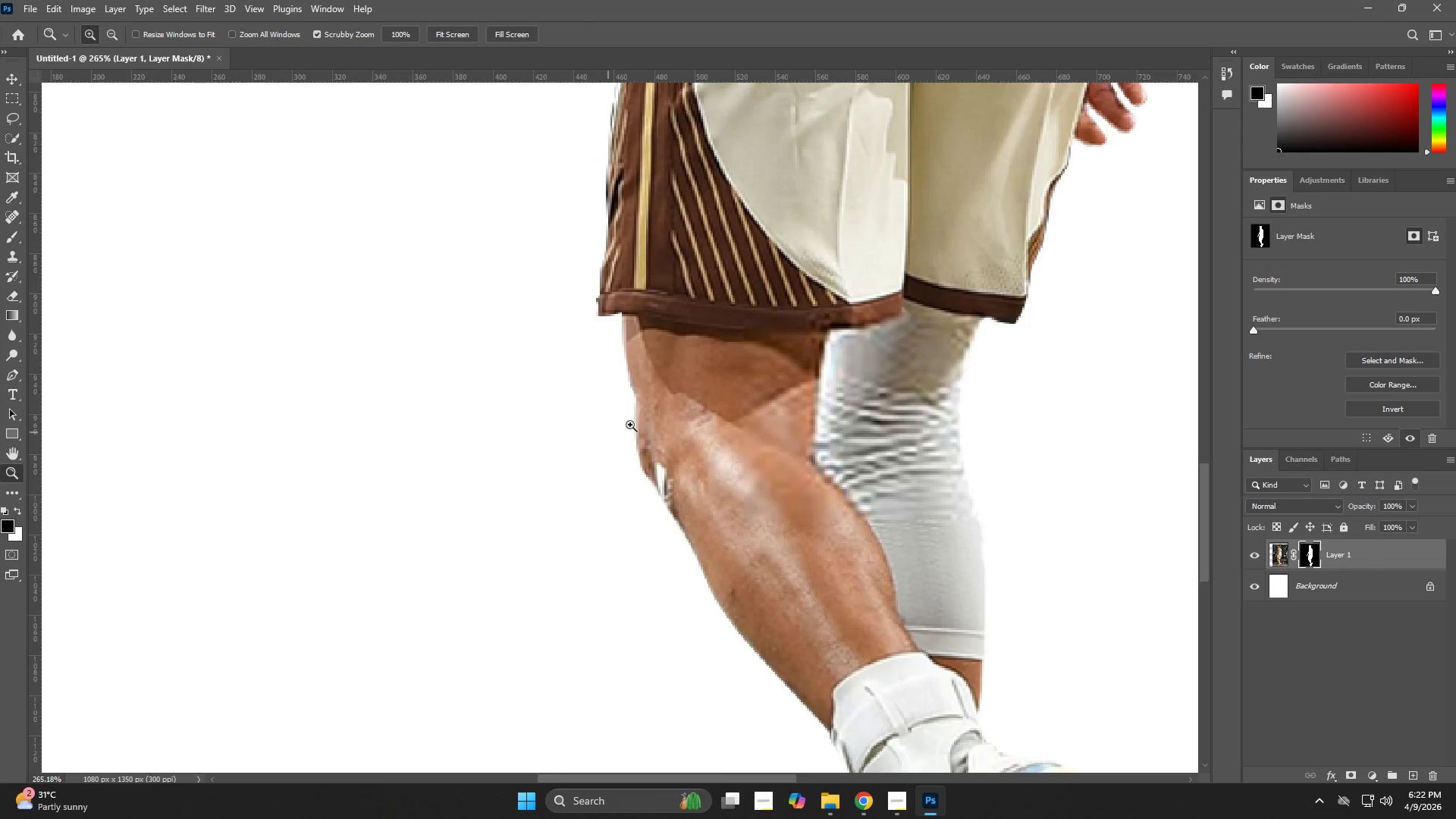 
hold_key(key=Space, duration=0.5)
 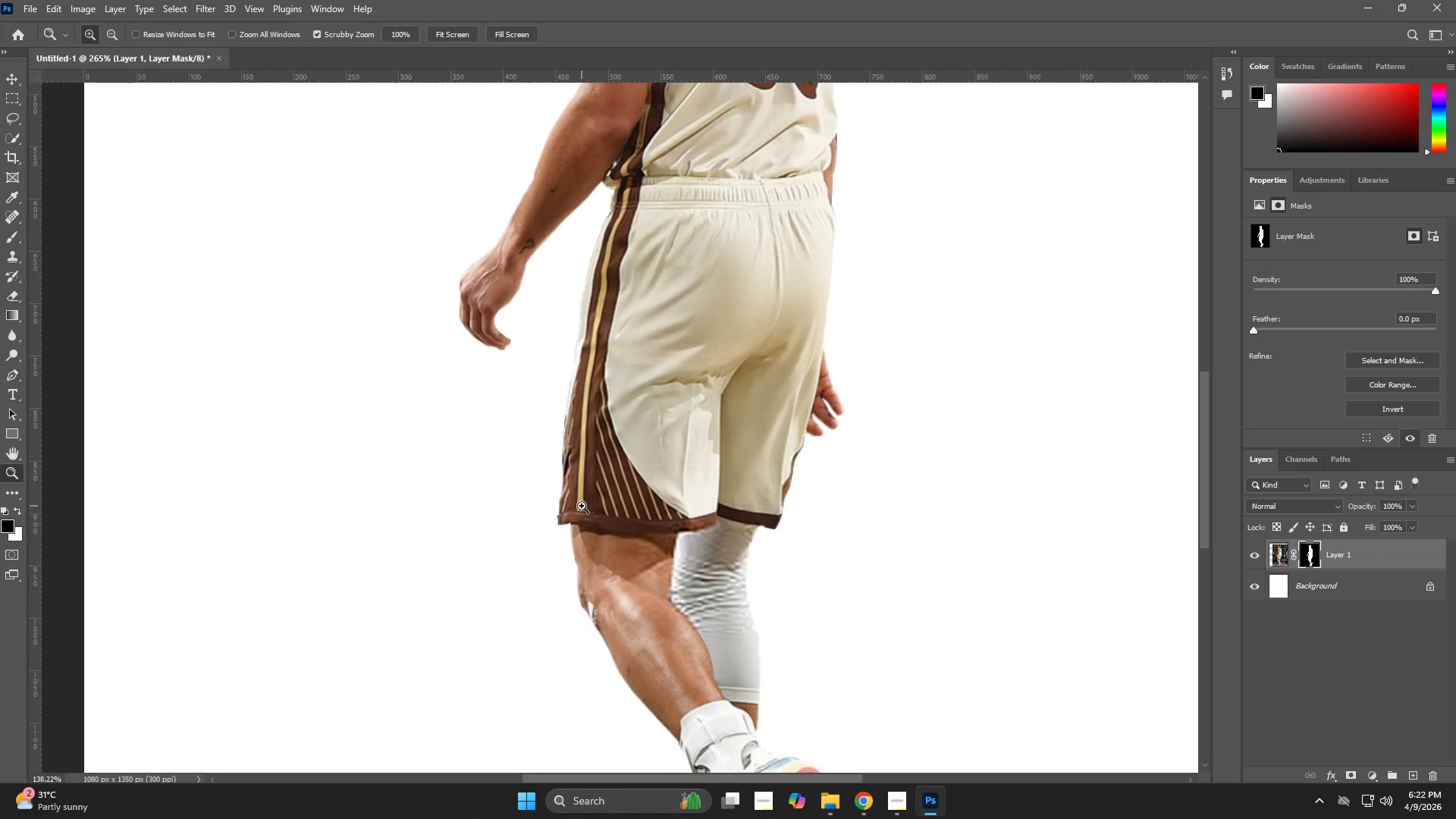 
left_click_drag(start_coordinate=[681, 299], to_coordinate=[582, 522])
 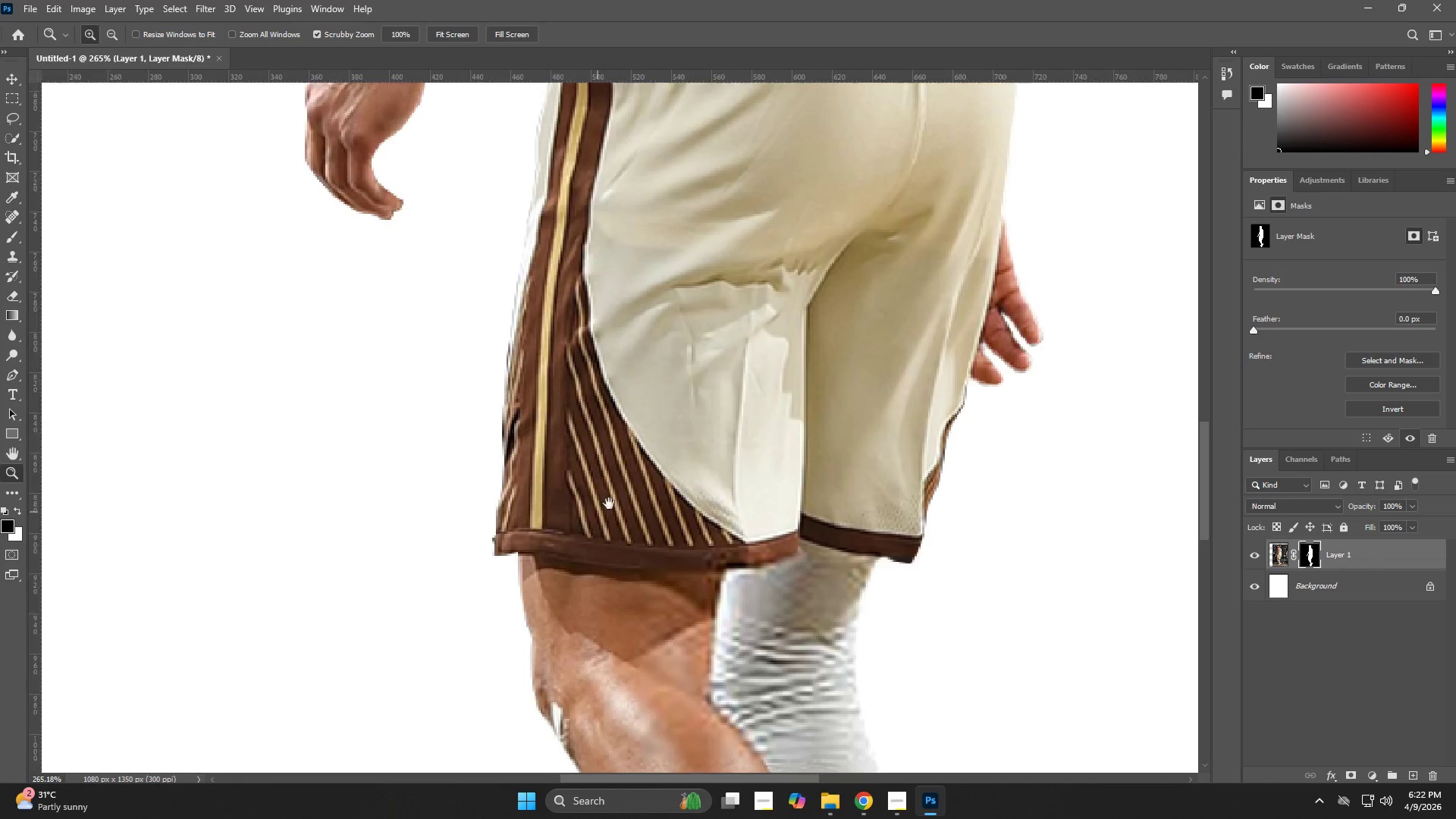 
hold_key(key=Z, duration=0.62)
 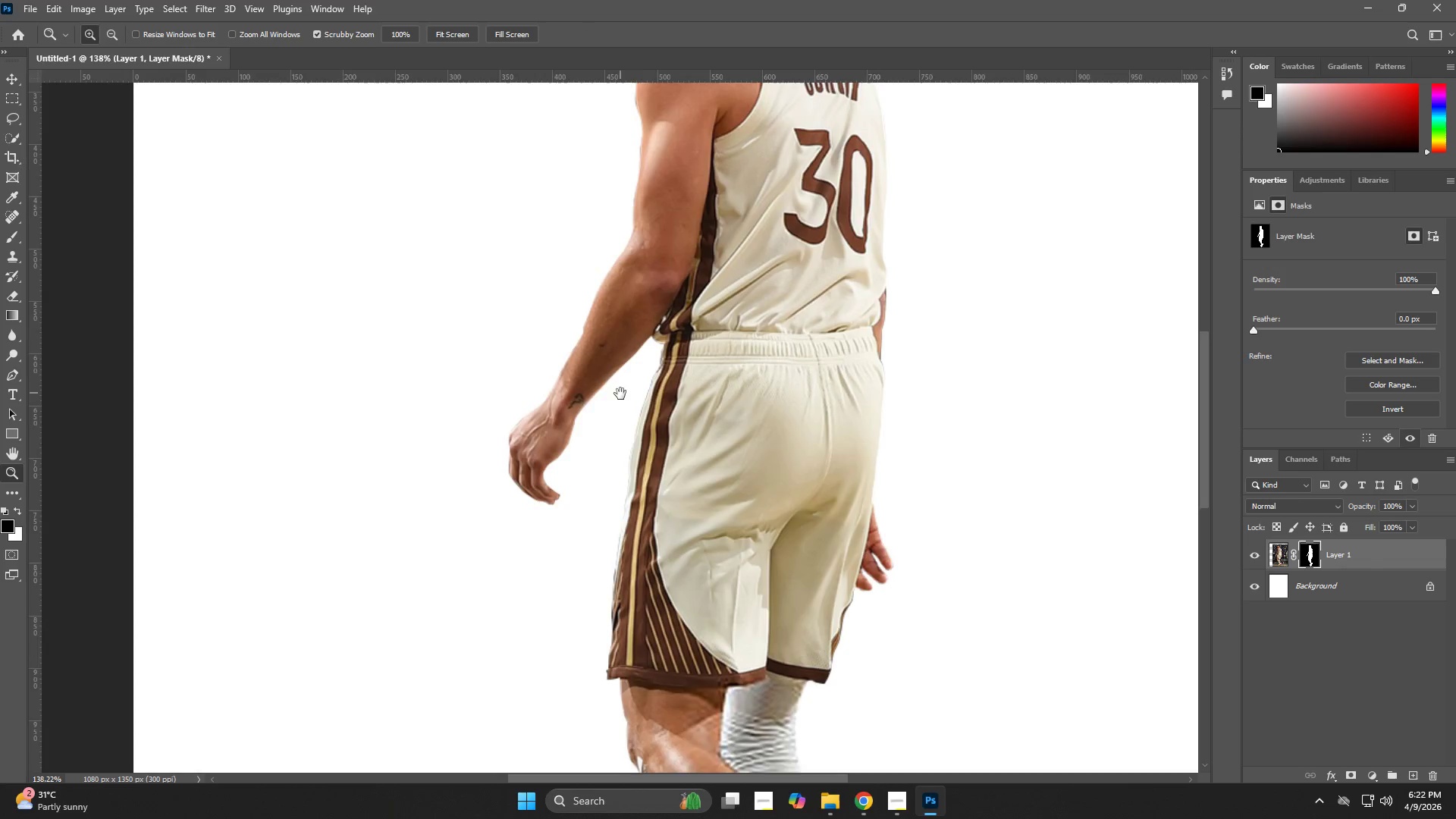 
left_click_drag(start_coordinate=[629, 486], to_coordinate=[582, 506])
 